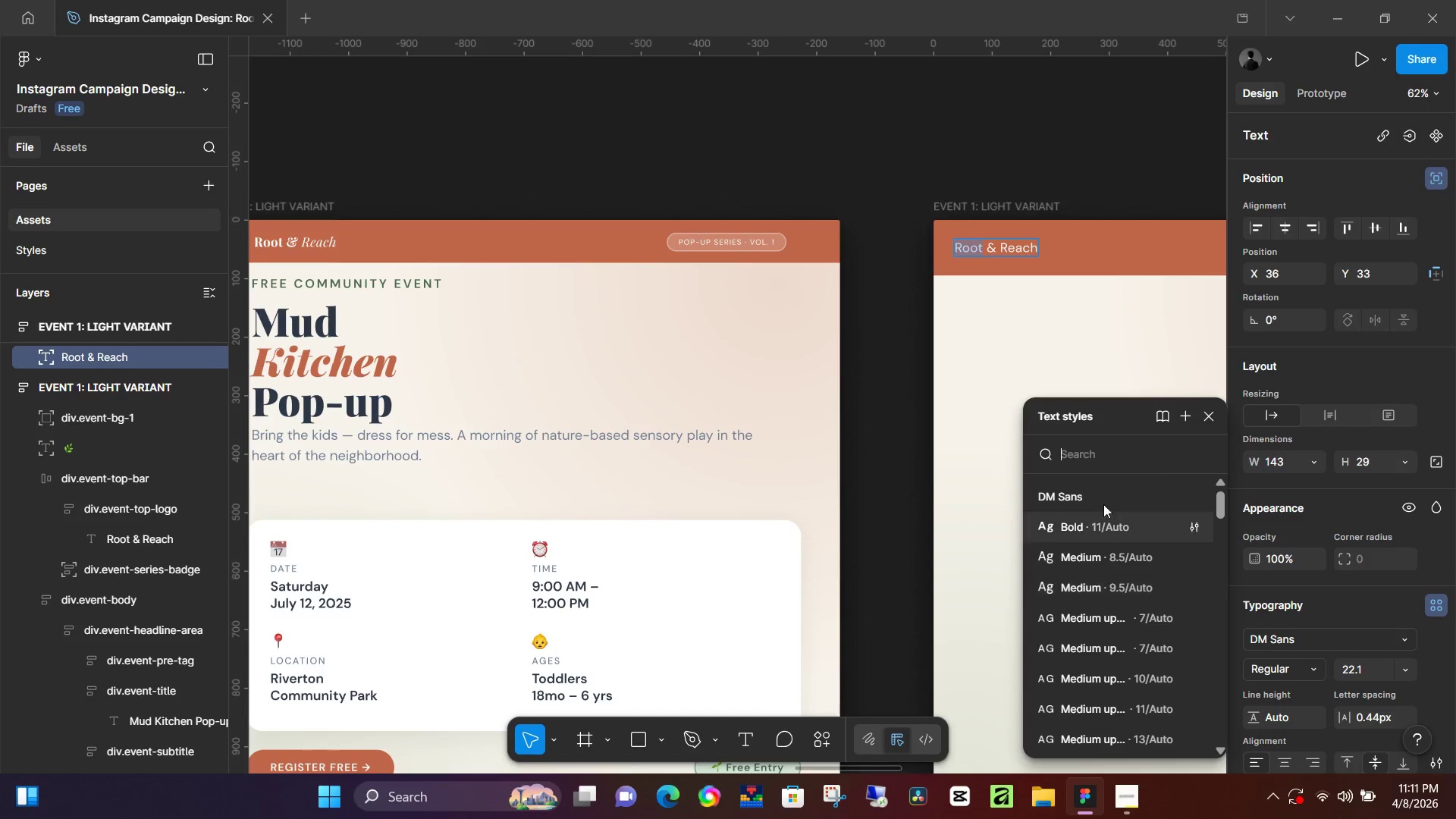 
left_click([1207, 420])
 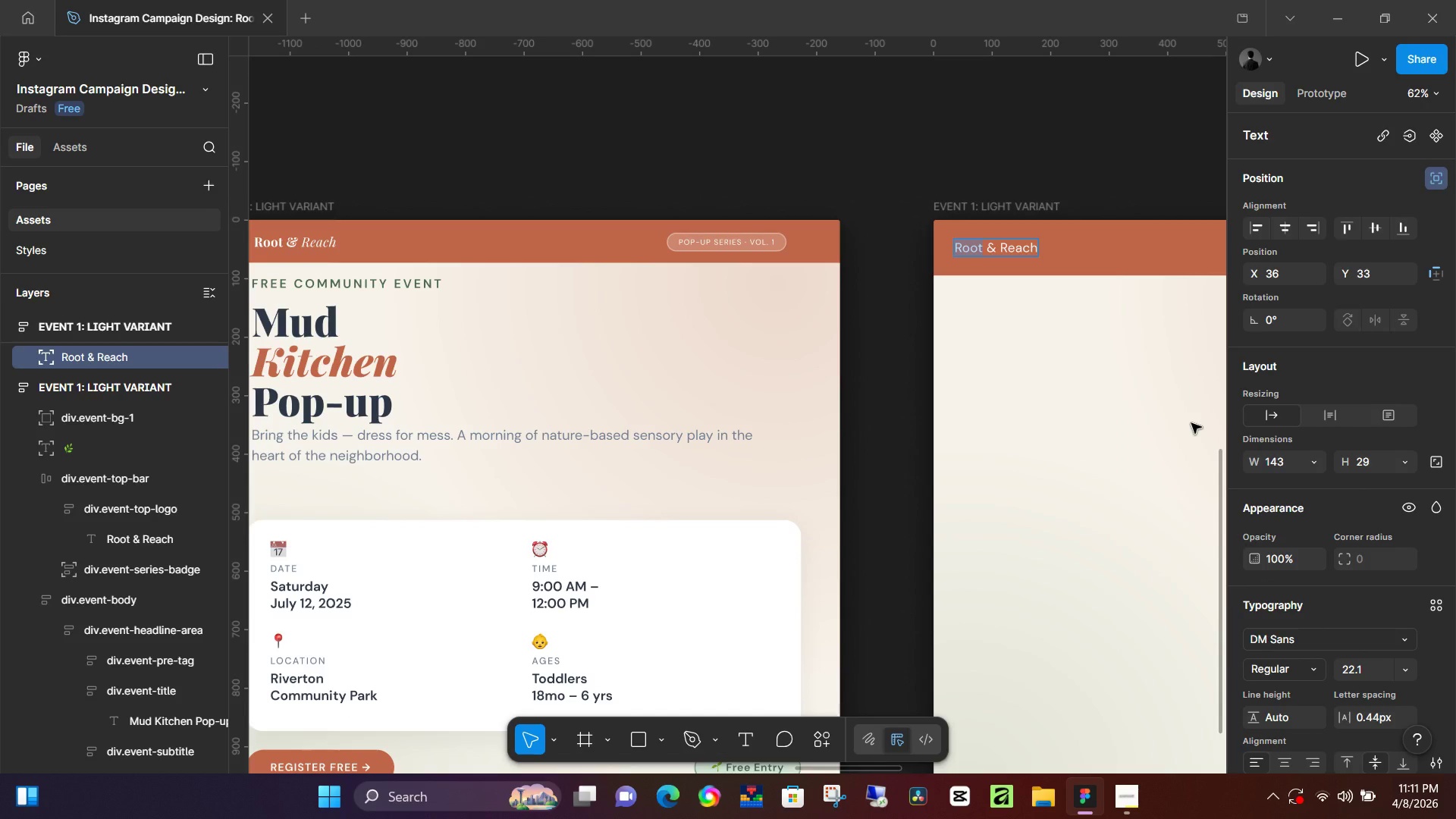 
key(R)
 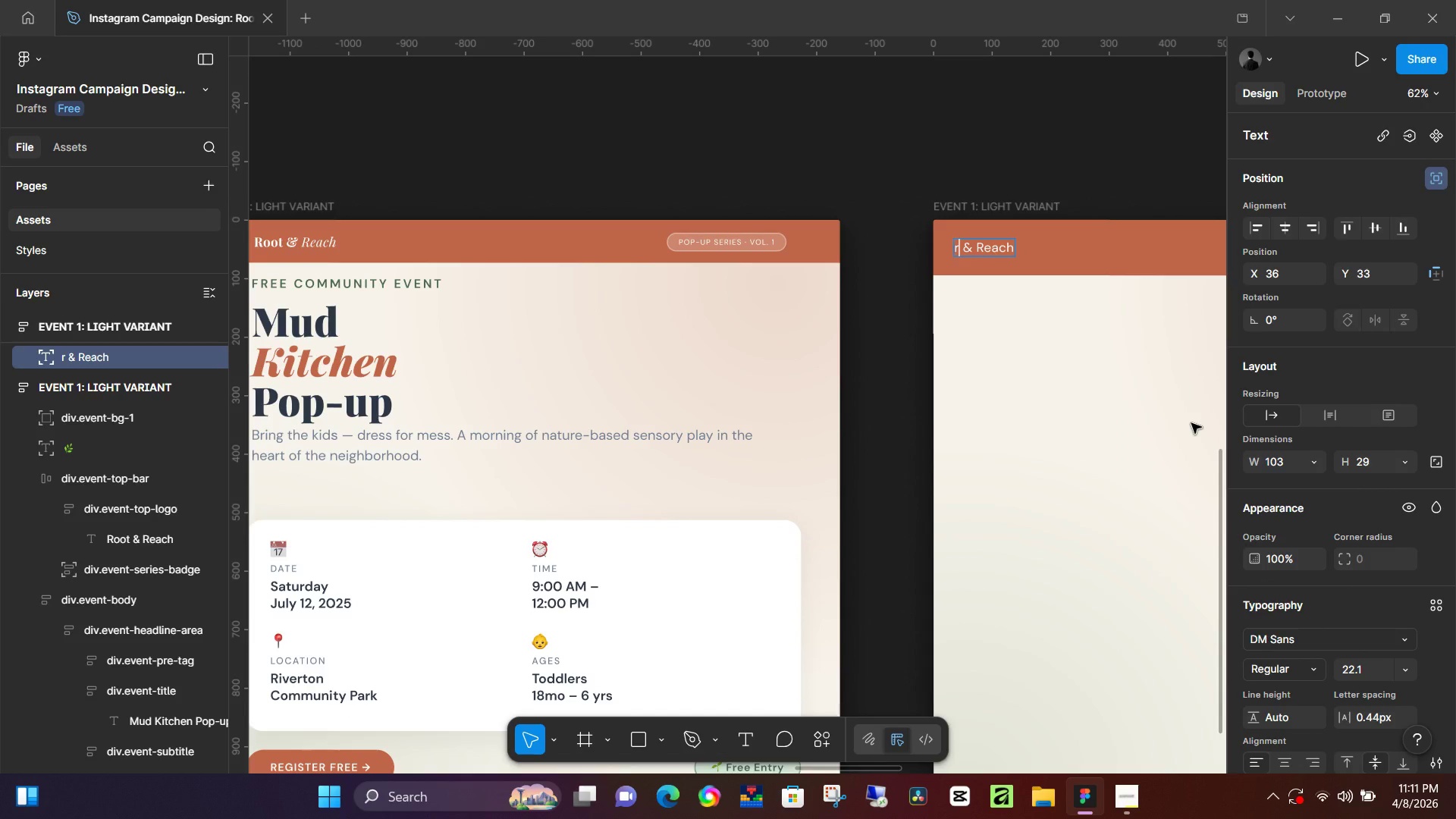 
key(Backspace)
 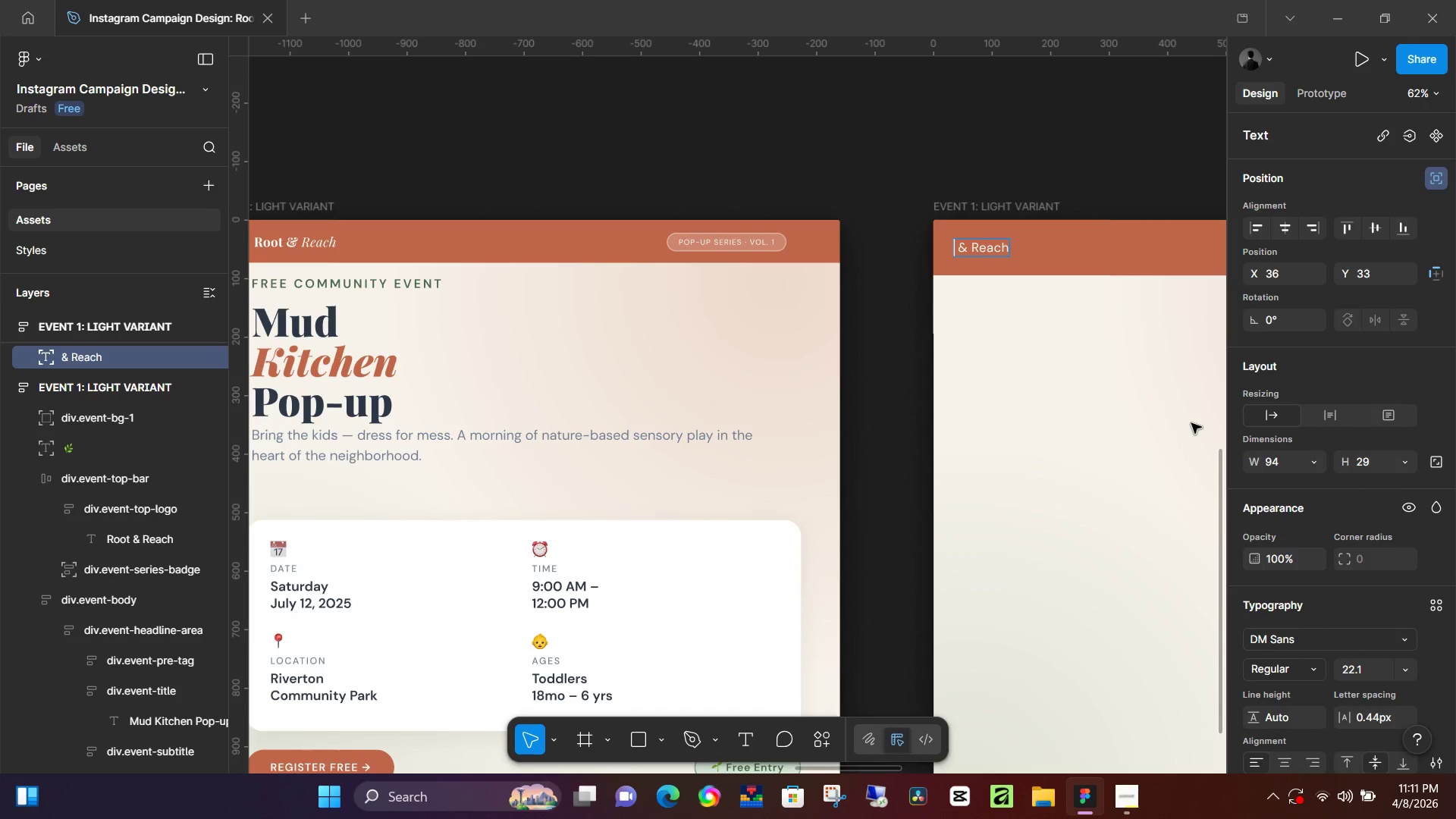 
key(Control+Z)
 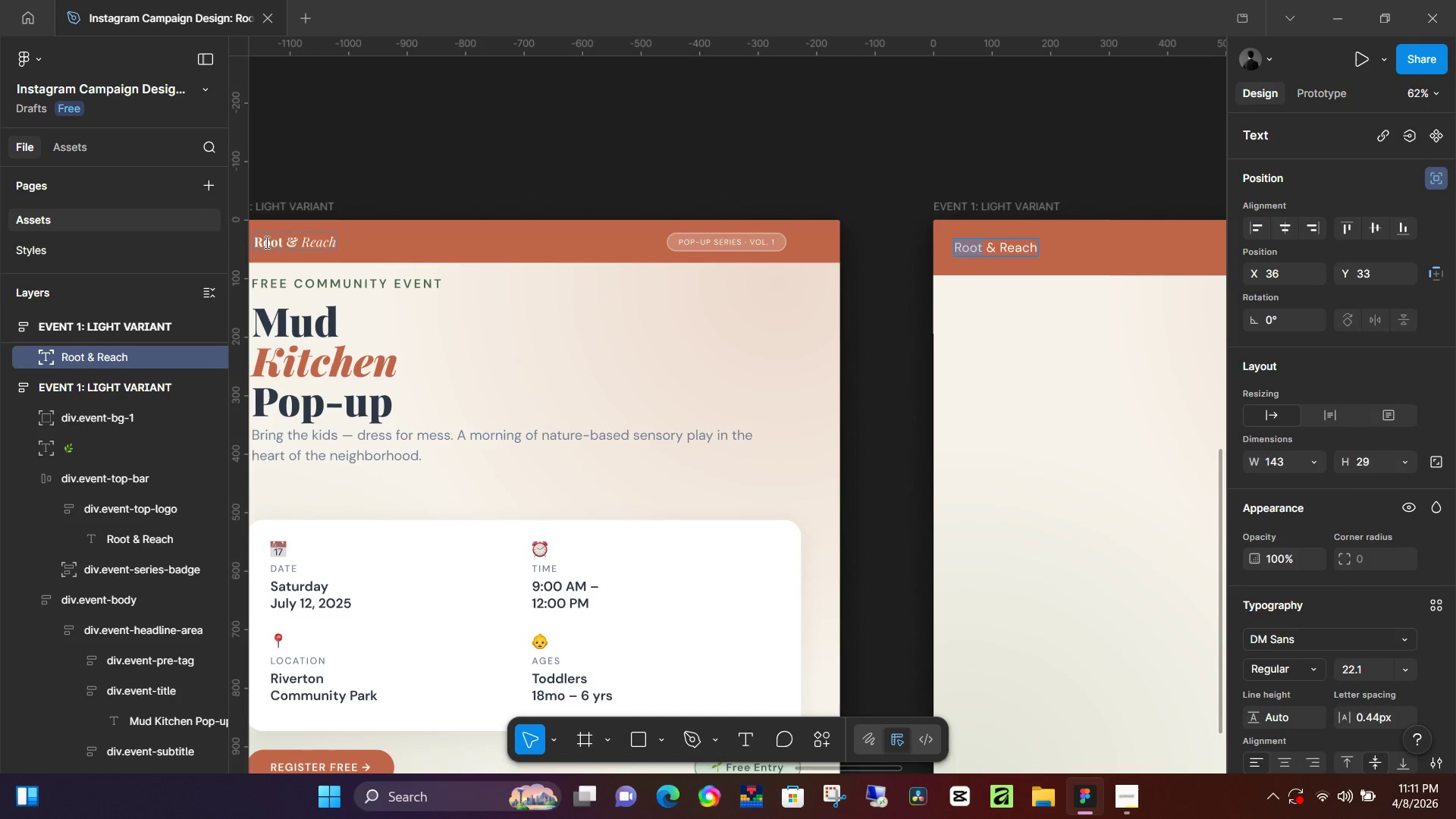 
double_click([271, 245])
 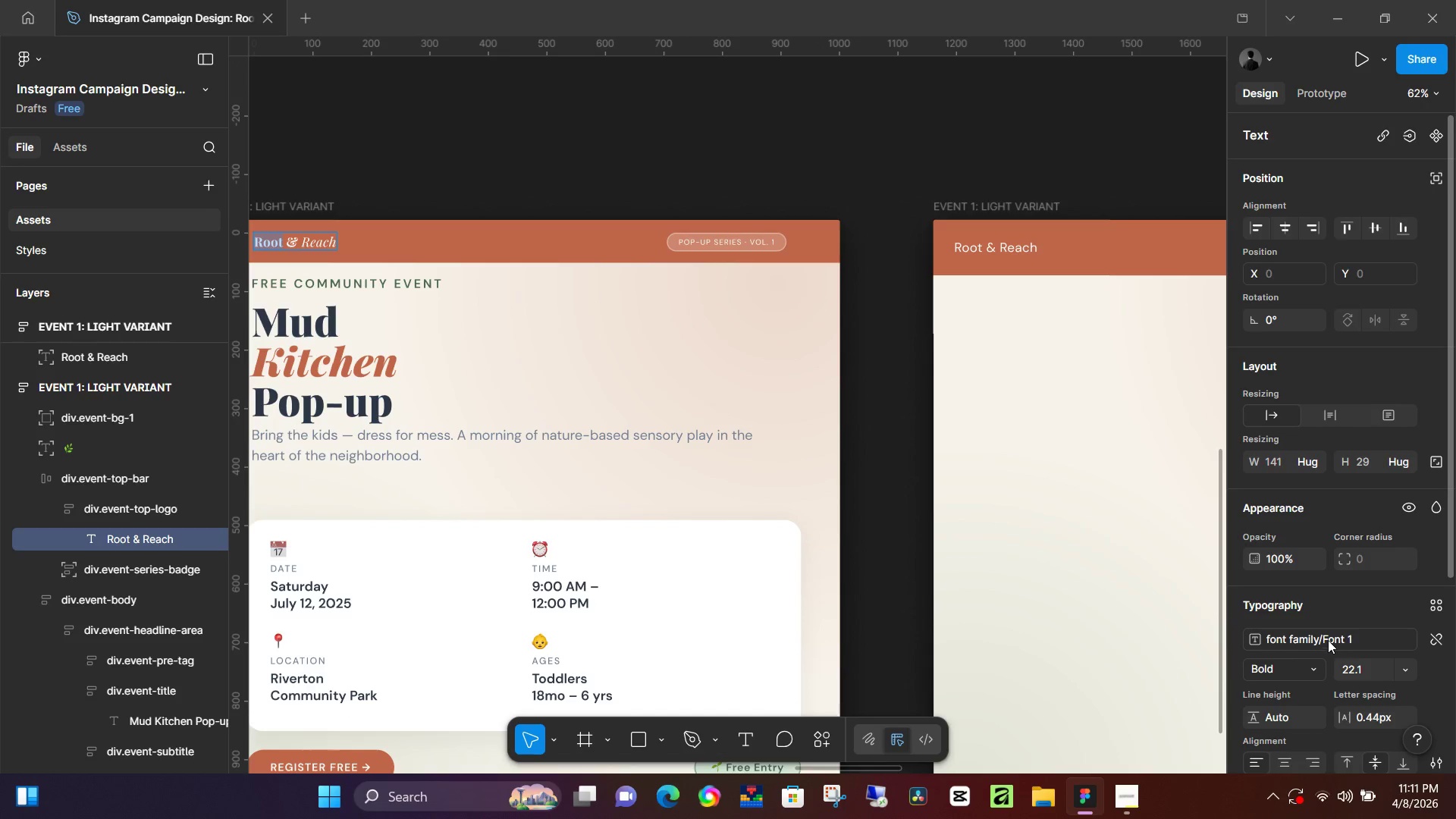 
left_click([1345, 639])
 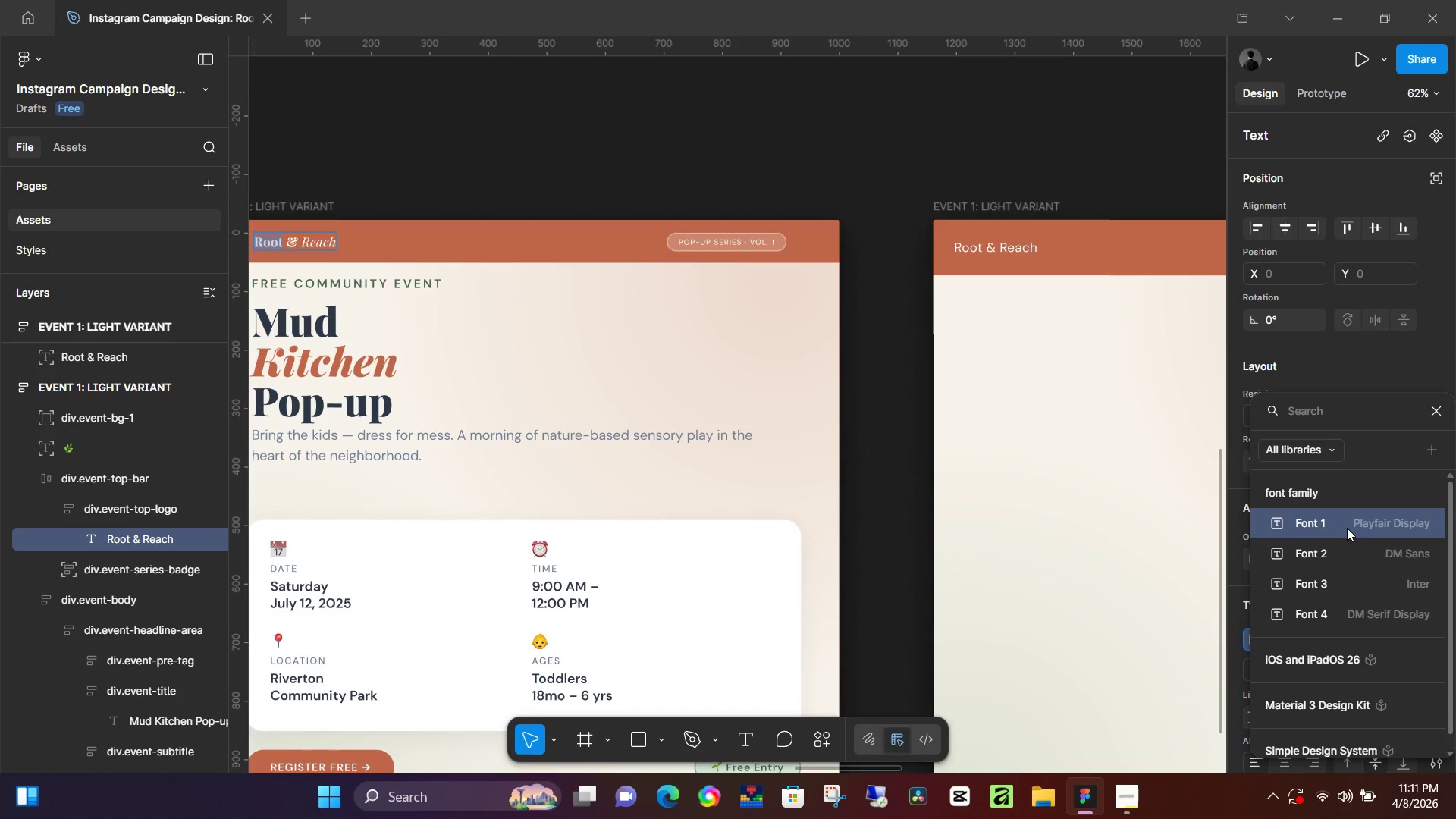 
left_click([1347, 528])
 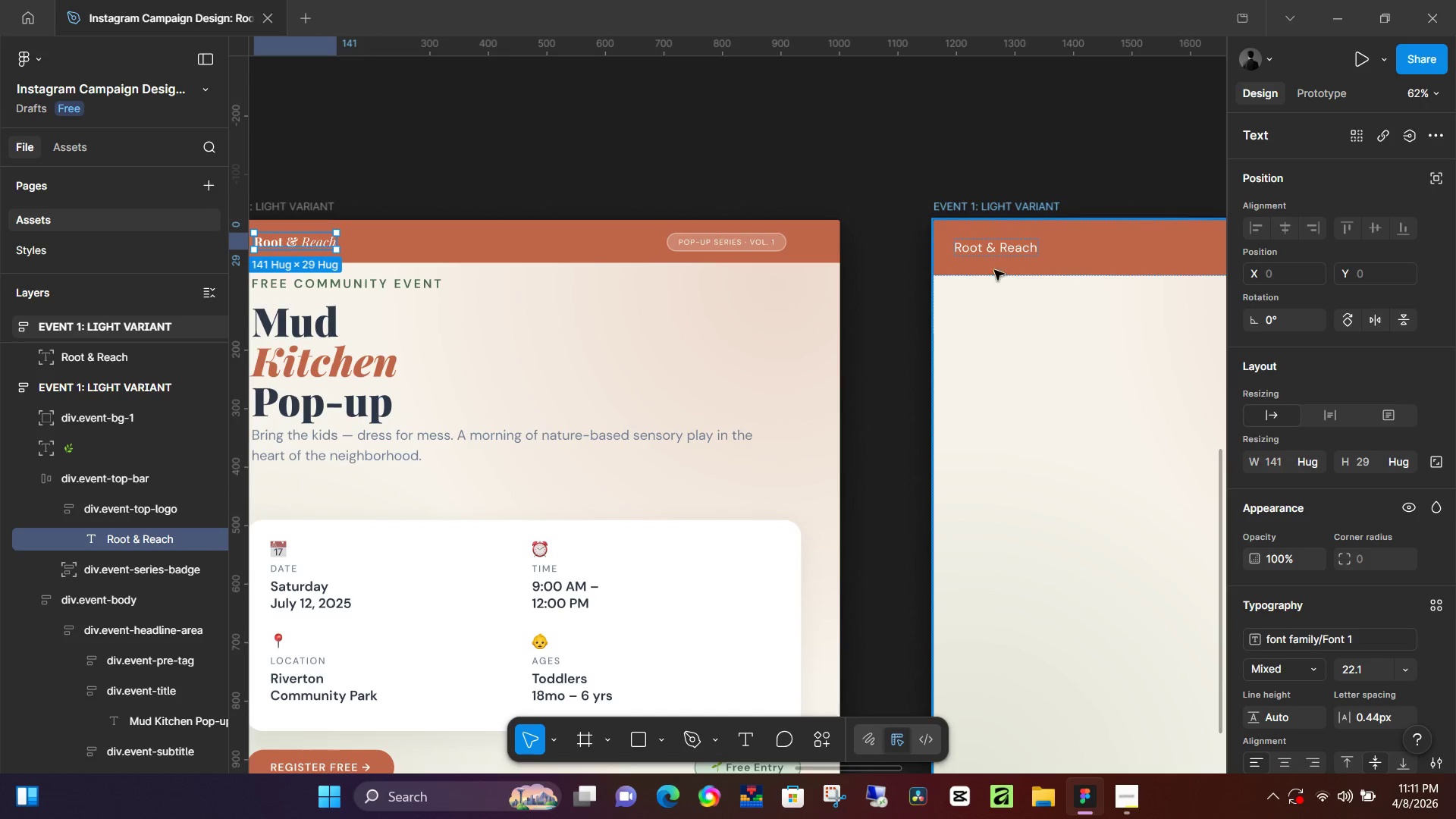 
double_click([982, 249])
 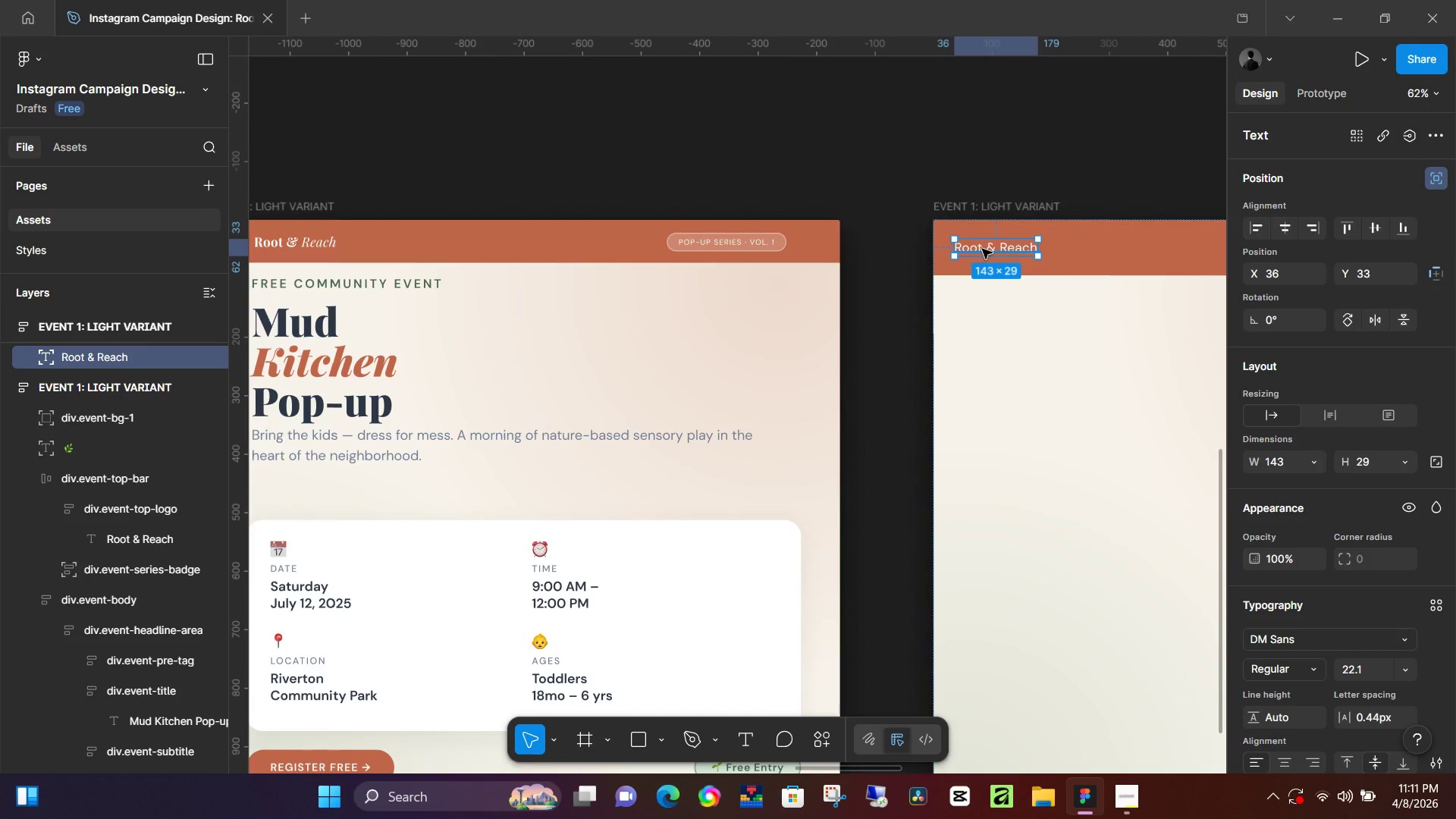 
triple_click([982, 249])
 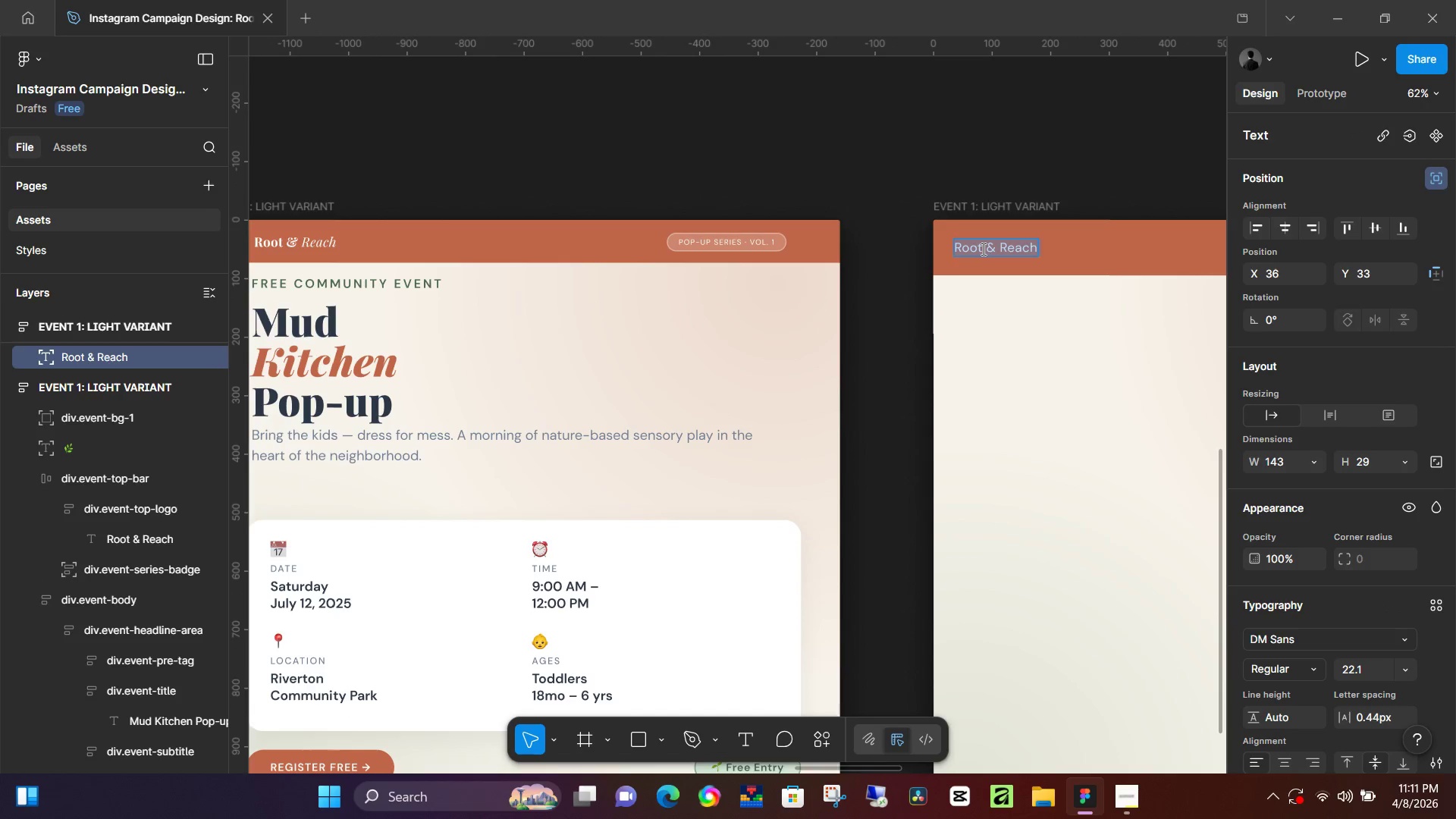 
left_click([982, 249])
 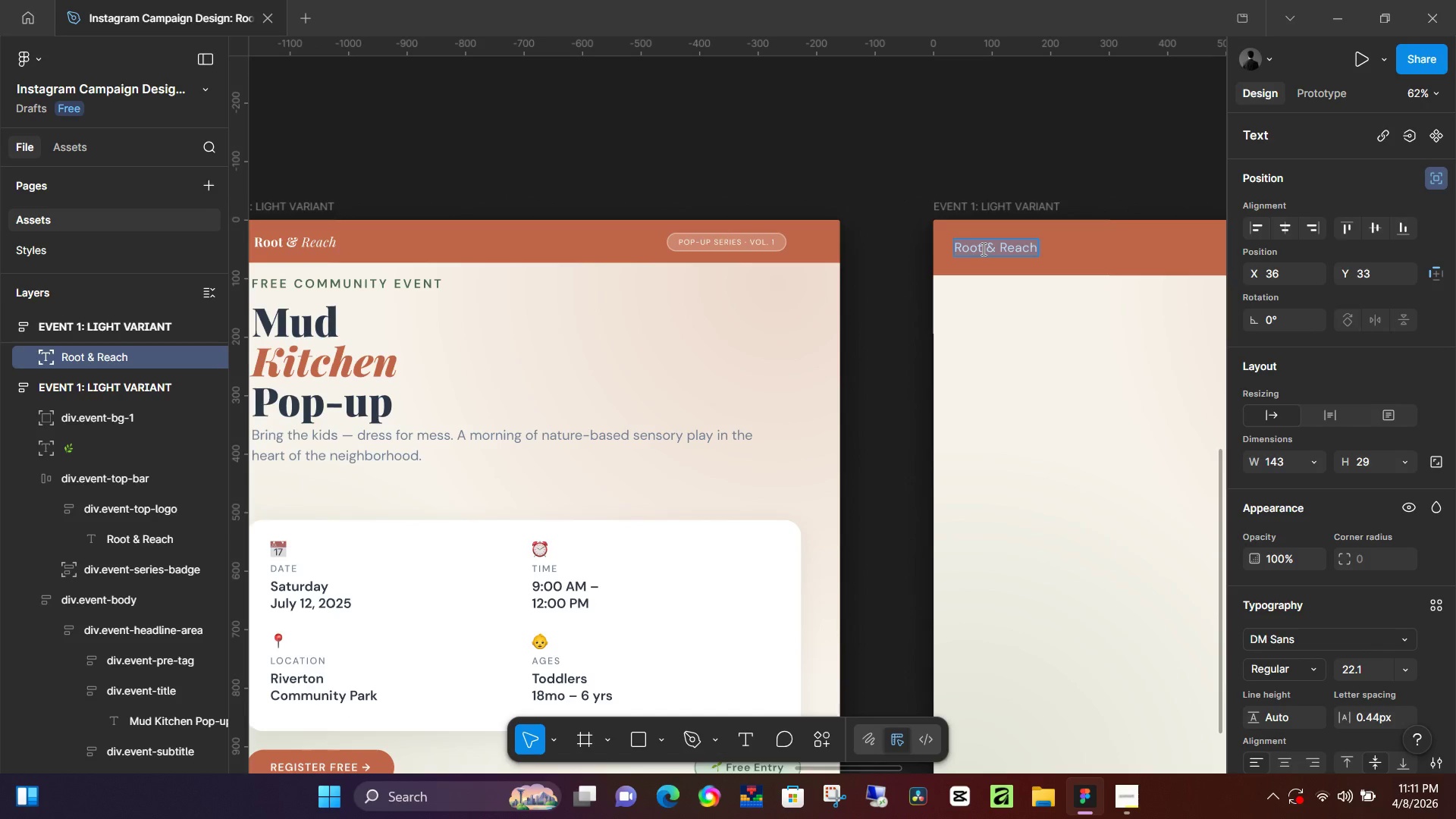 
left_click([982, 249])
 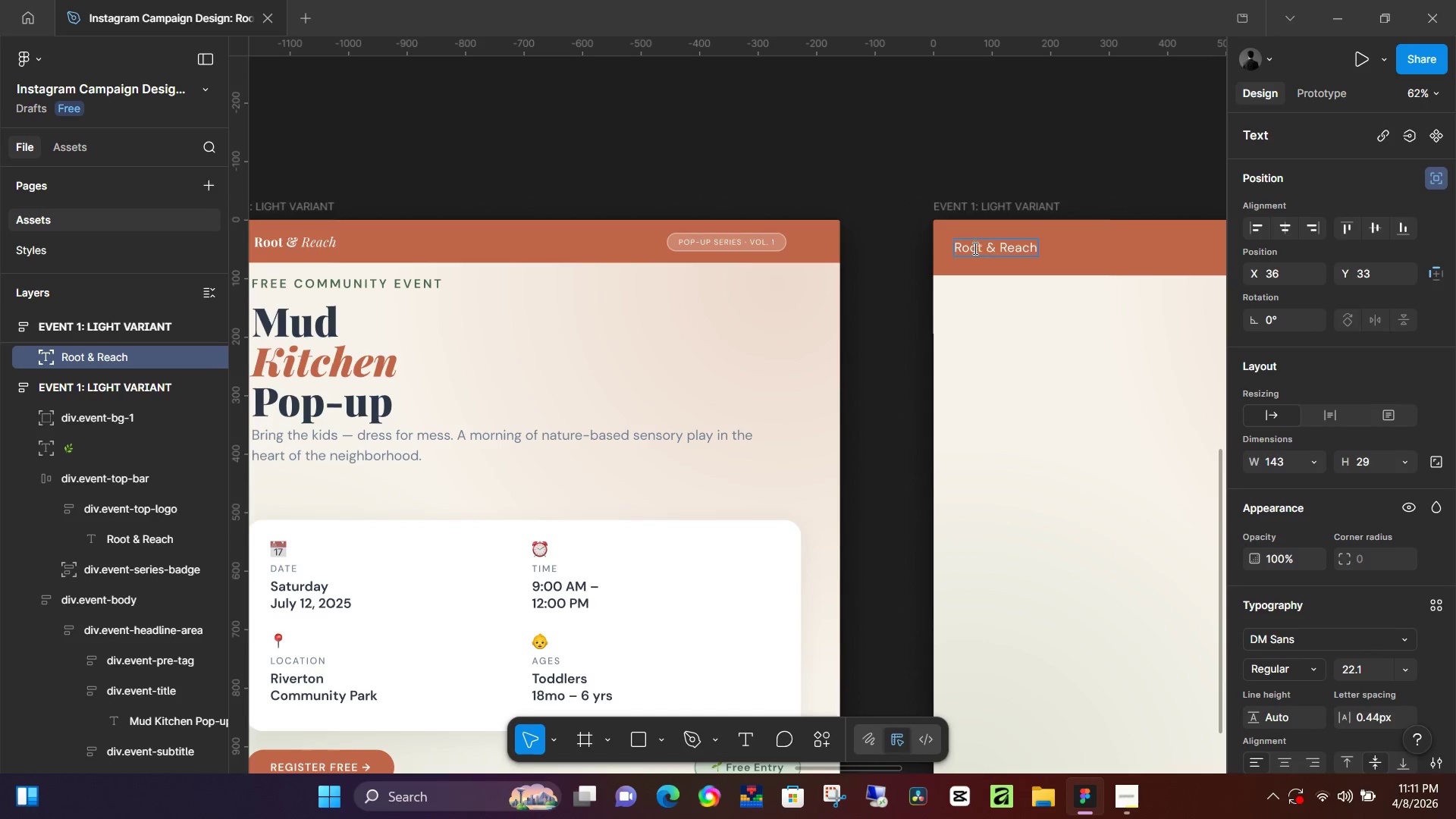 
hold_key(key=ShiftLeft, duration=0.61)
left_click([957, 248])
 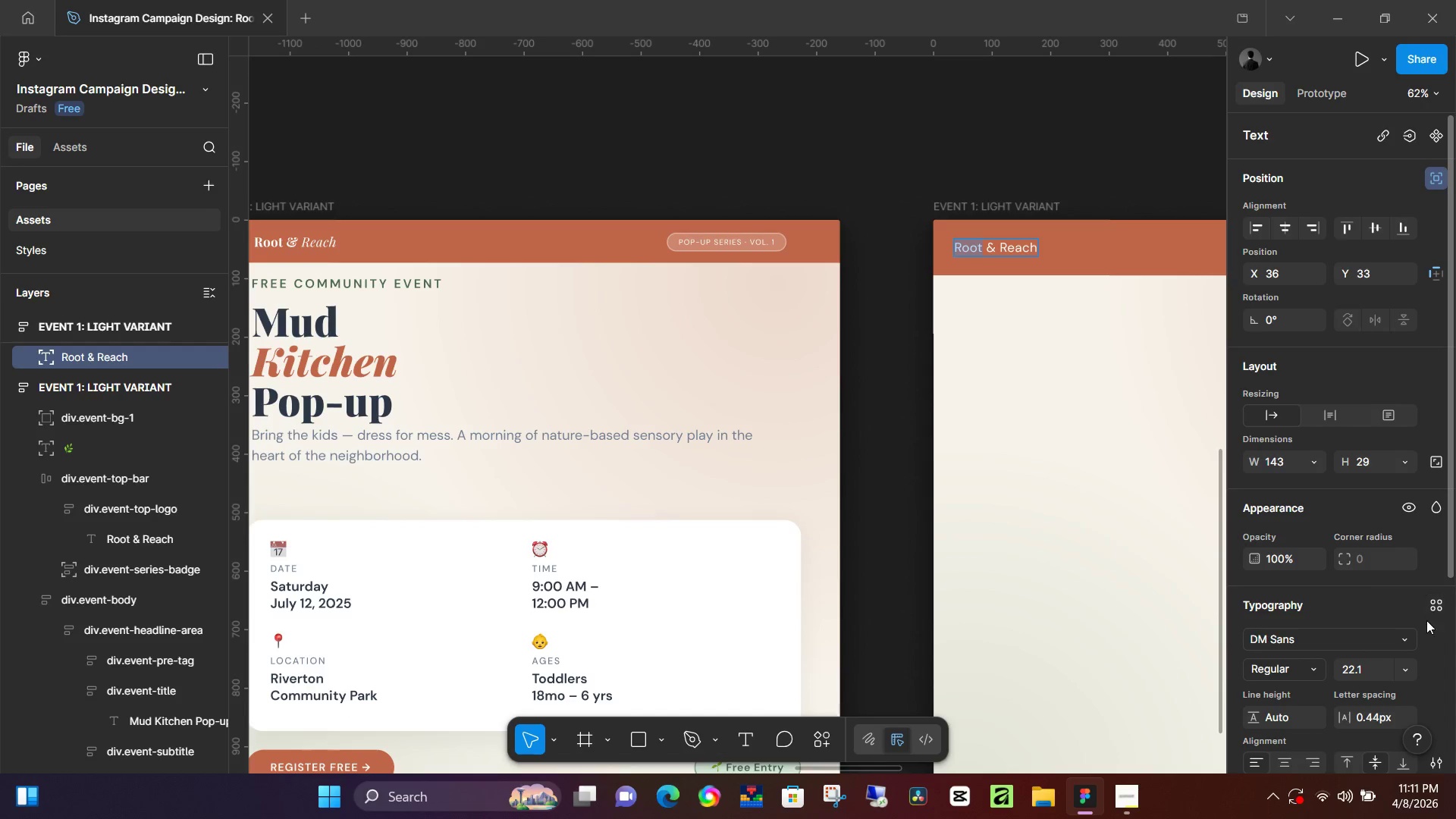 
left_click([1439, 616])
 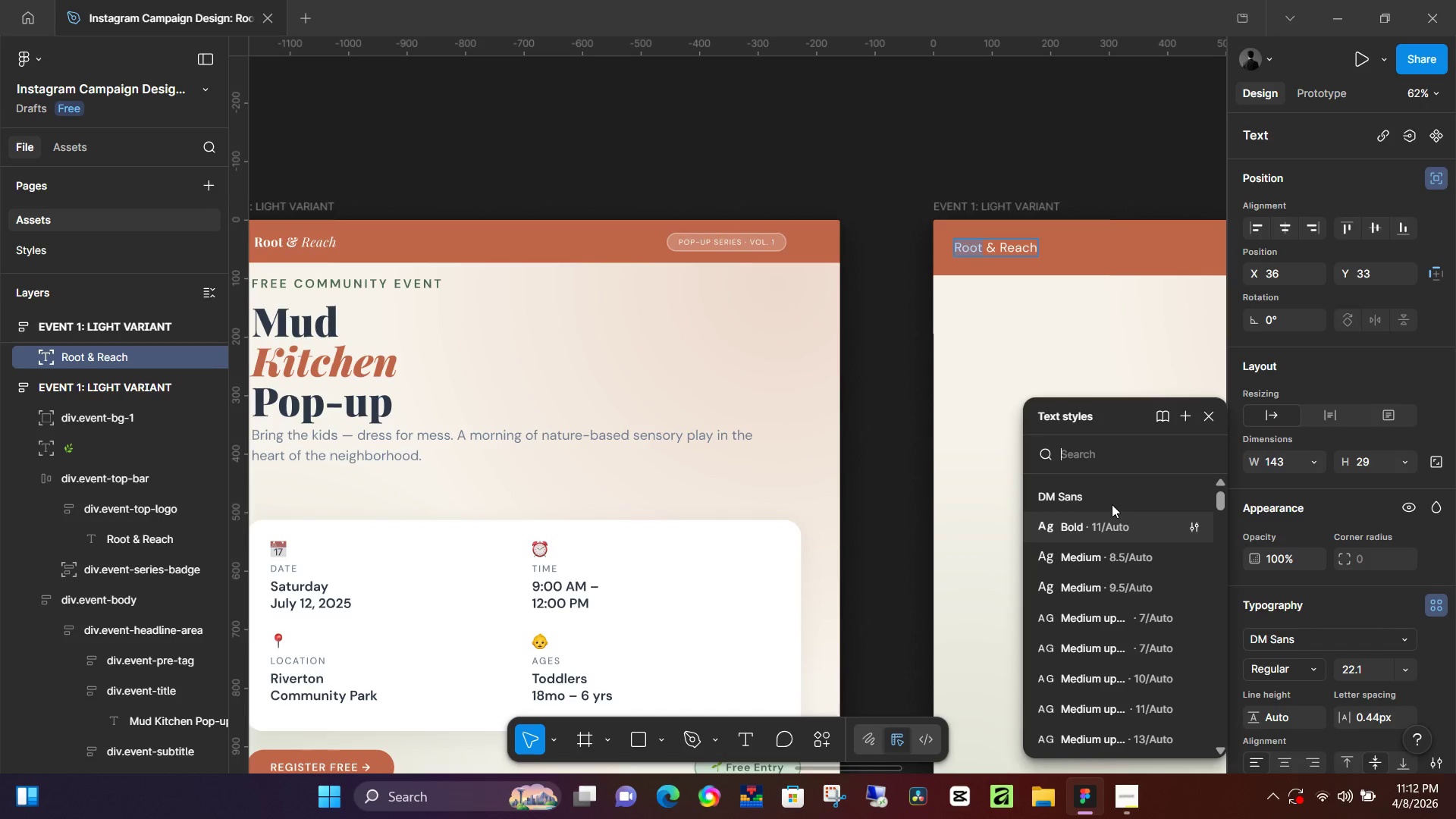 
scroll: coordinate [1084, 485], scroll_direction: up, amount: 3.0
 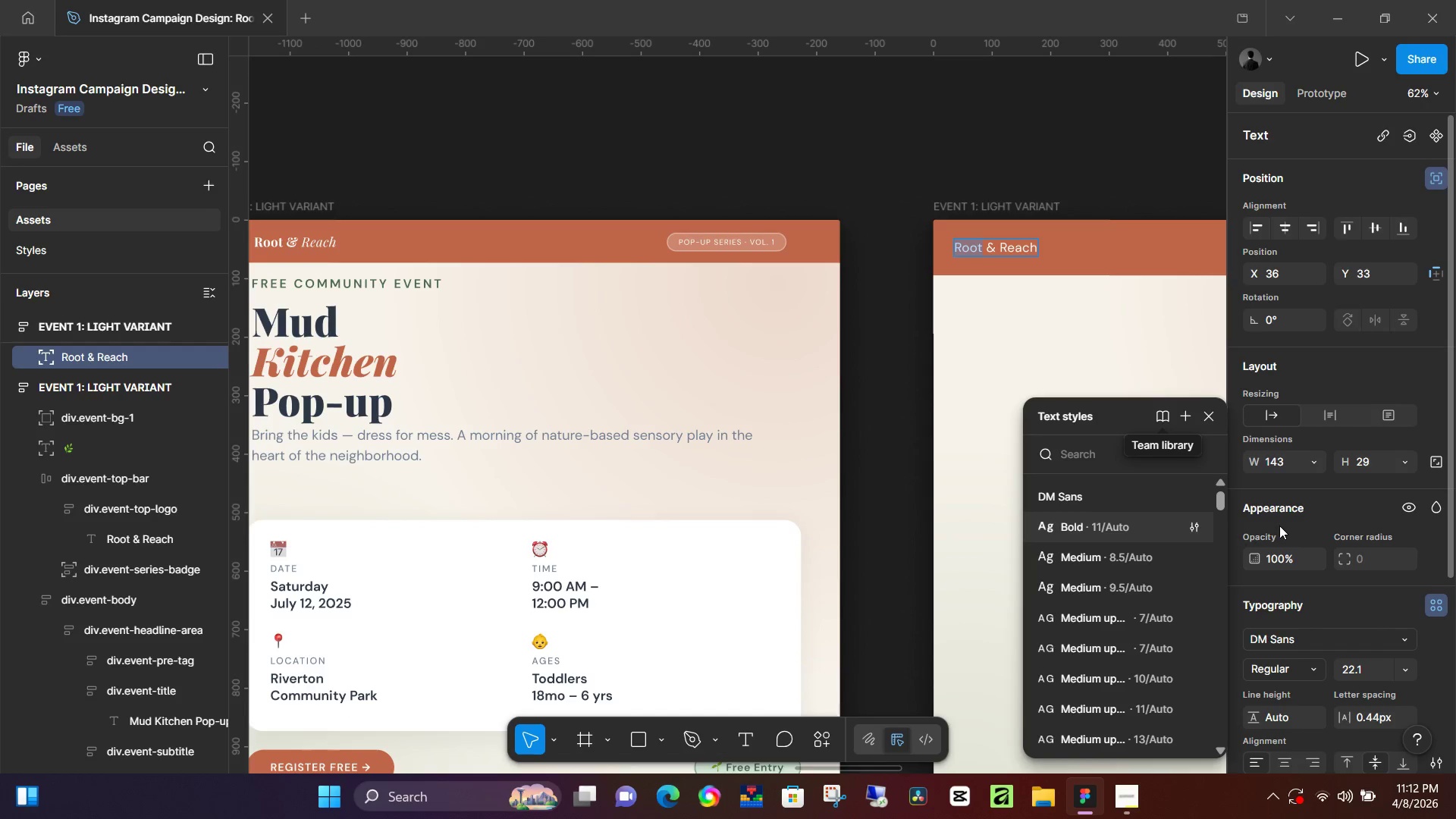 
left_click([1289, 605])
 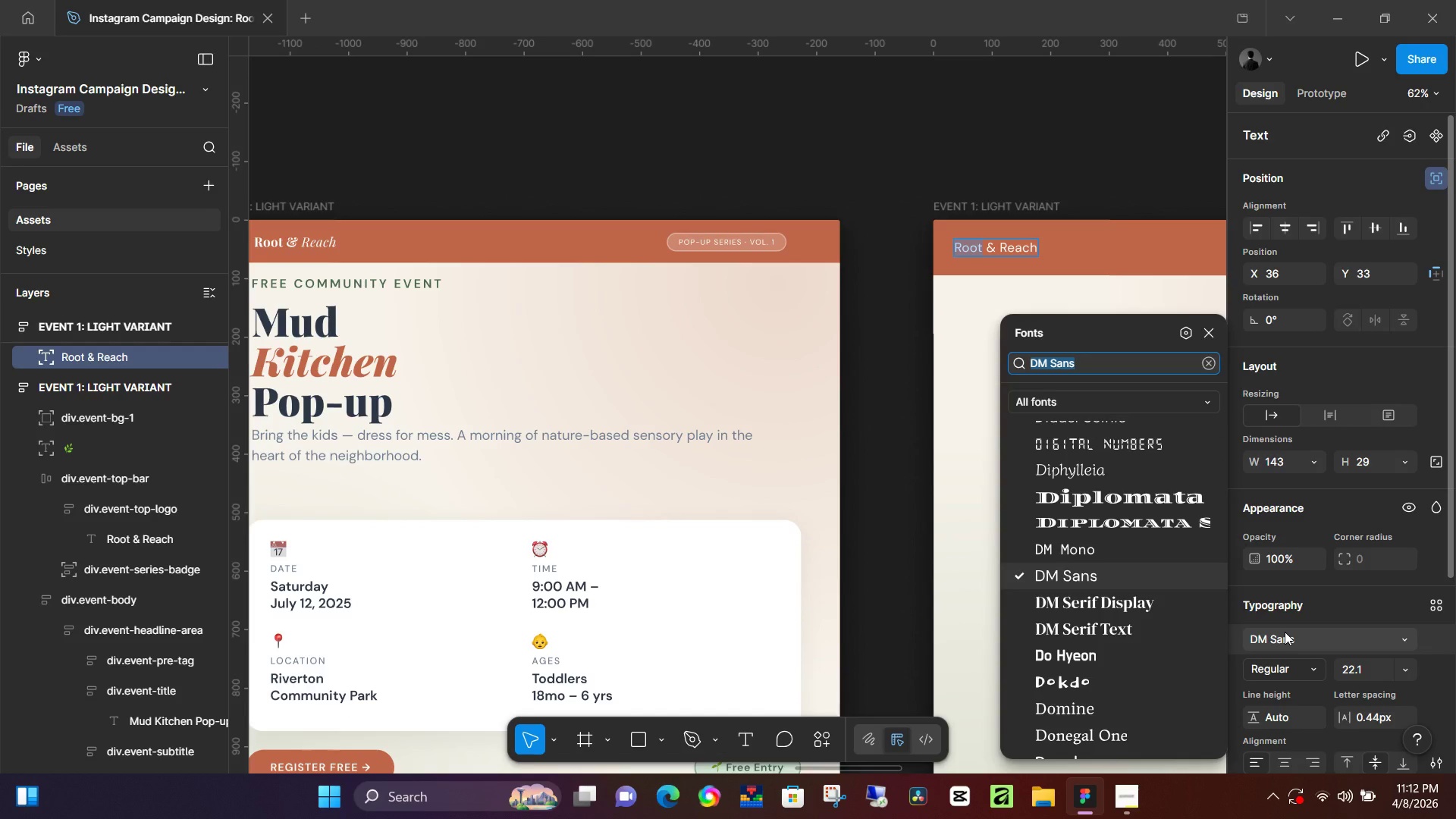 
left_click([1285, 632])
 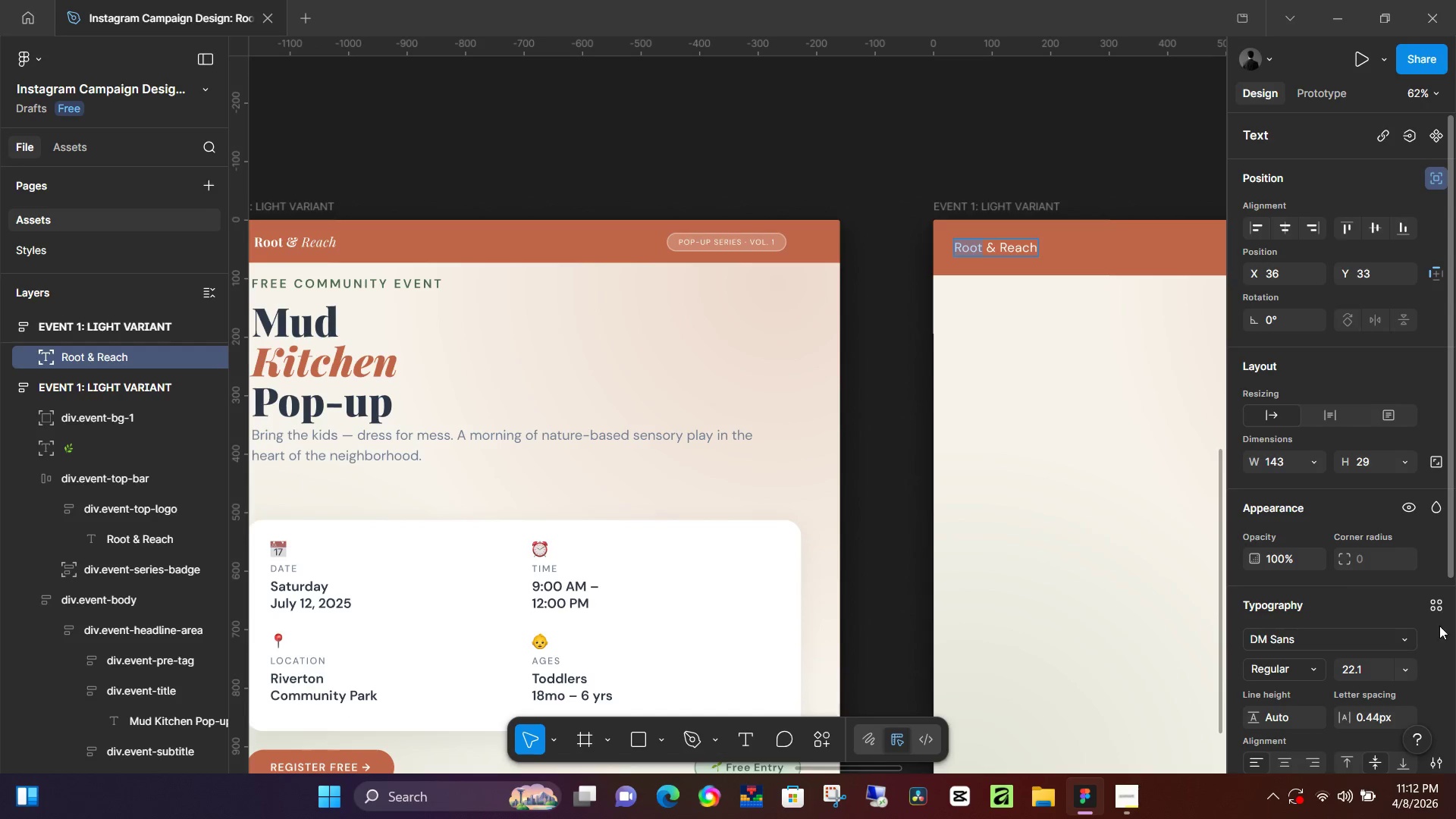 
left_click([1445, 609])
 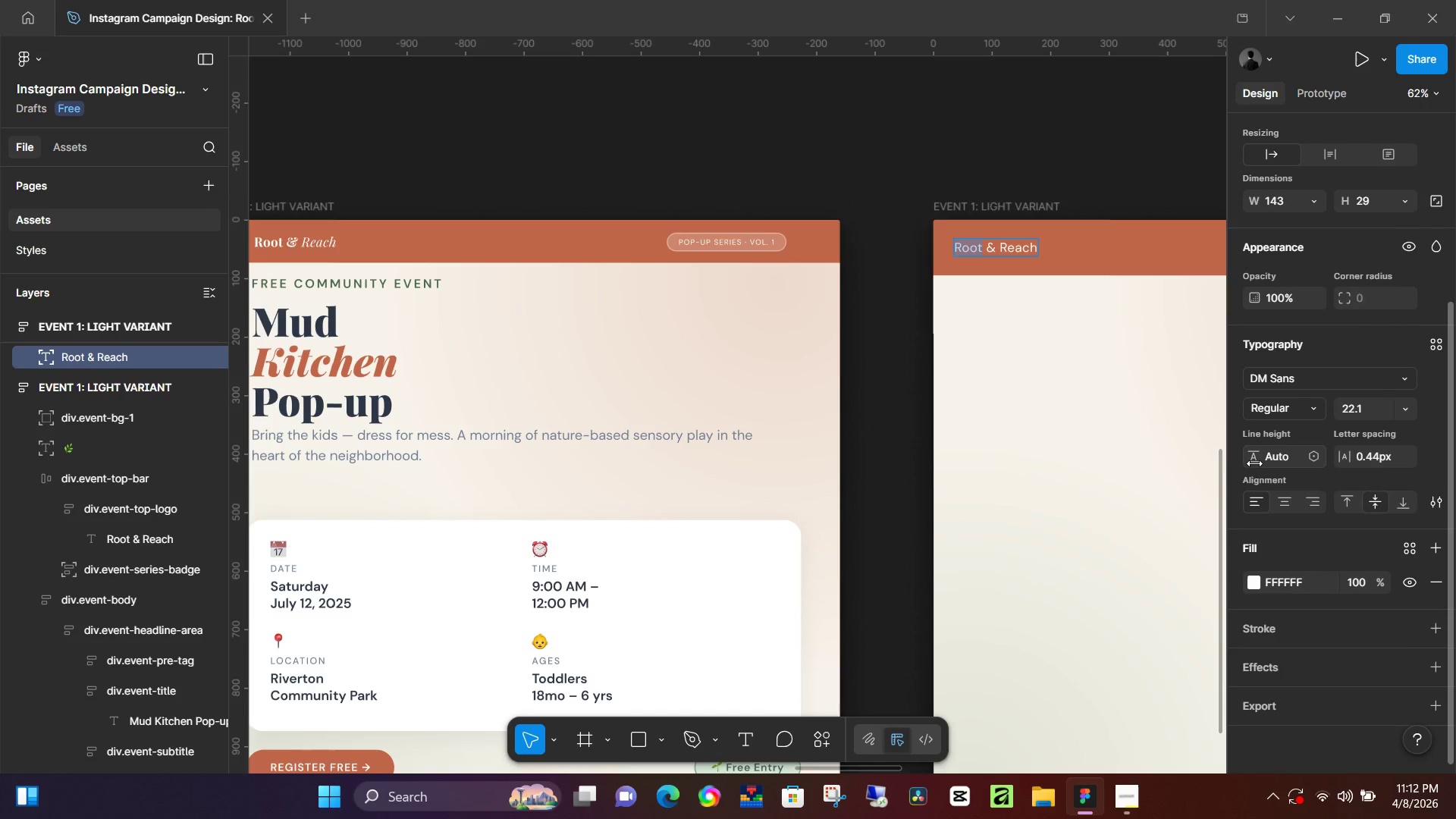 
left_click([1311, 387])
 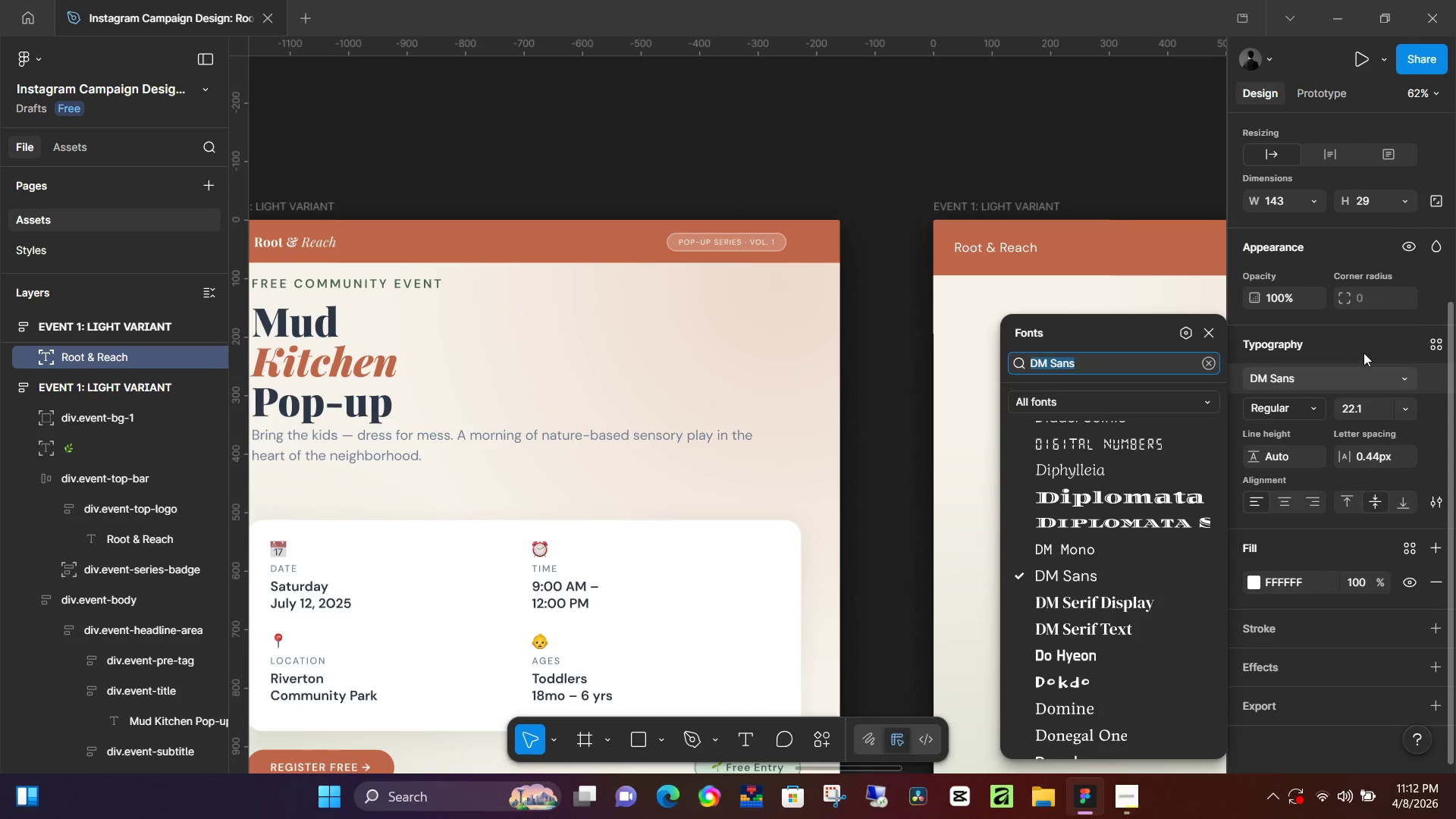 
left_click([1432, 347])
 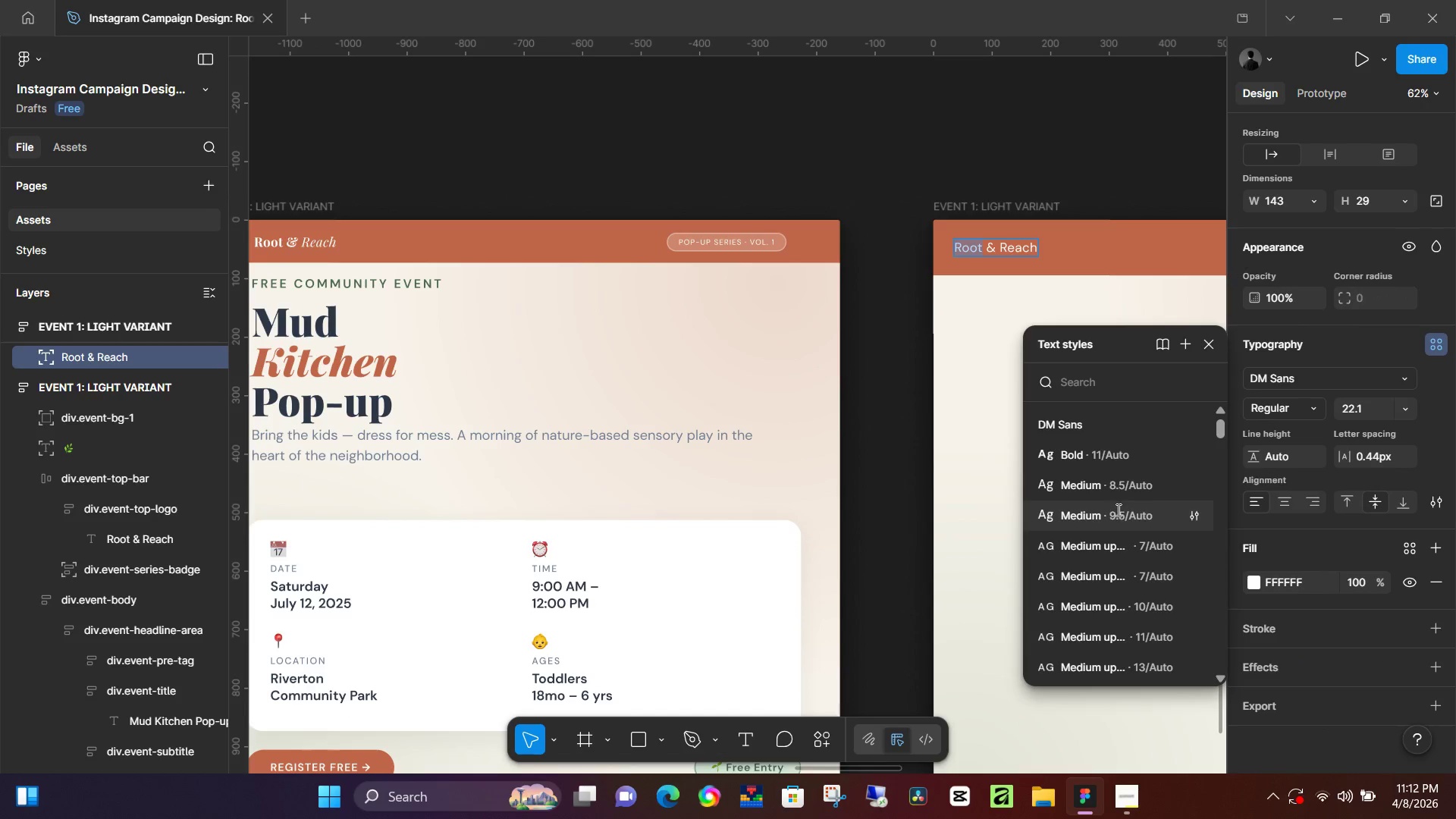 
scroll: coordinate [1112, 490], scroll_direction: down, amount: 19.0
 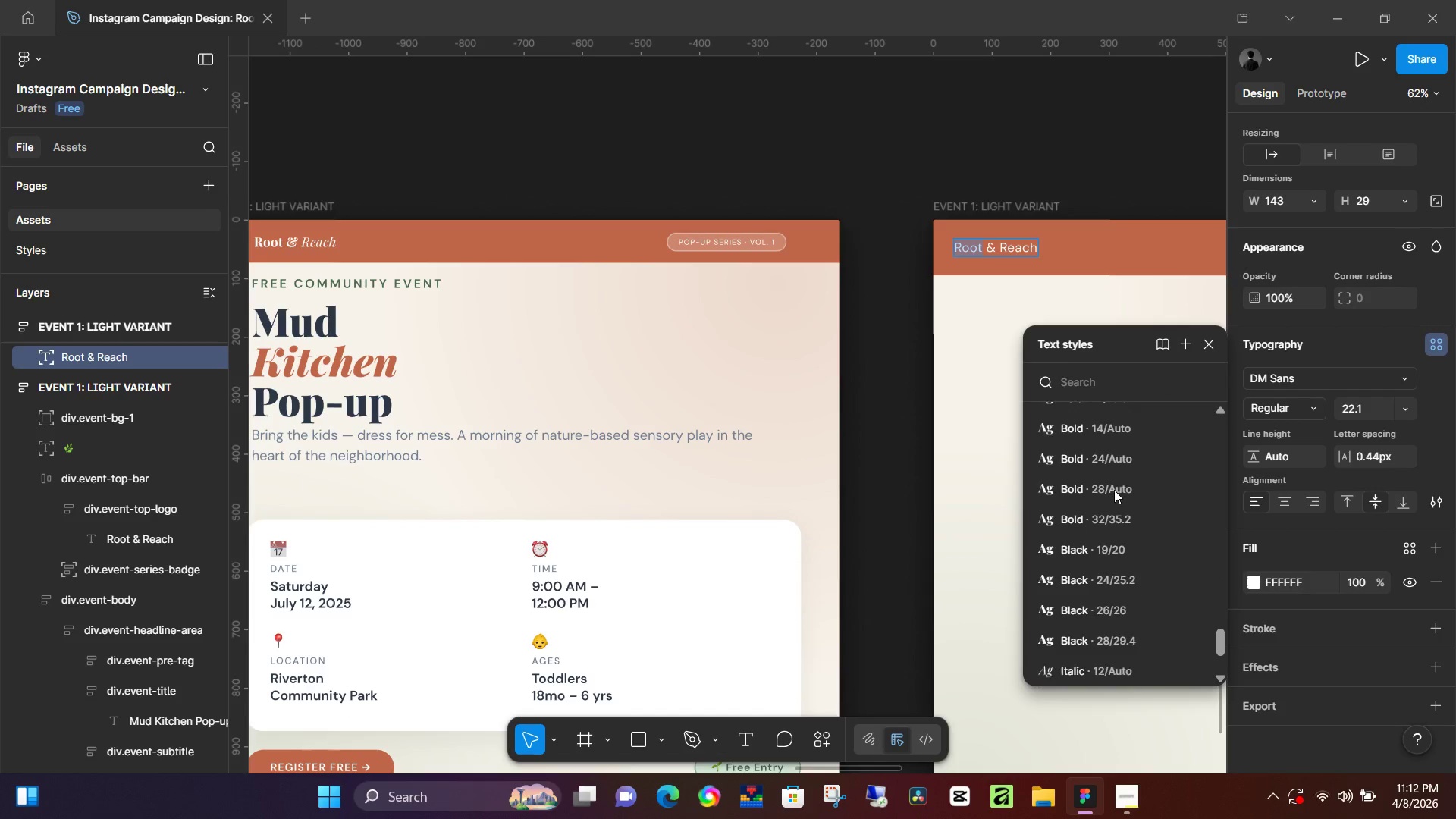 
scroll: coordinate [1091, 535], scroll_direction: up, amount: 32.0
 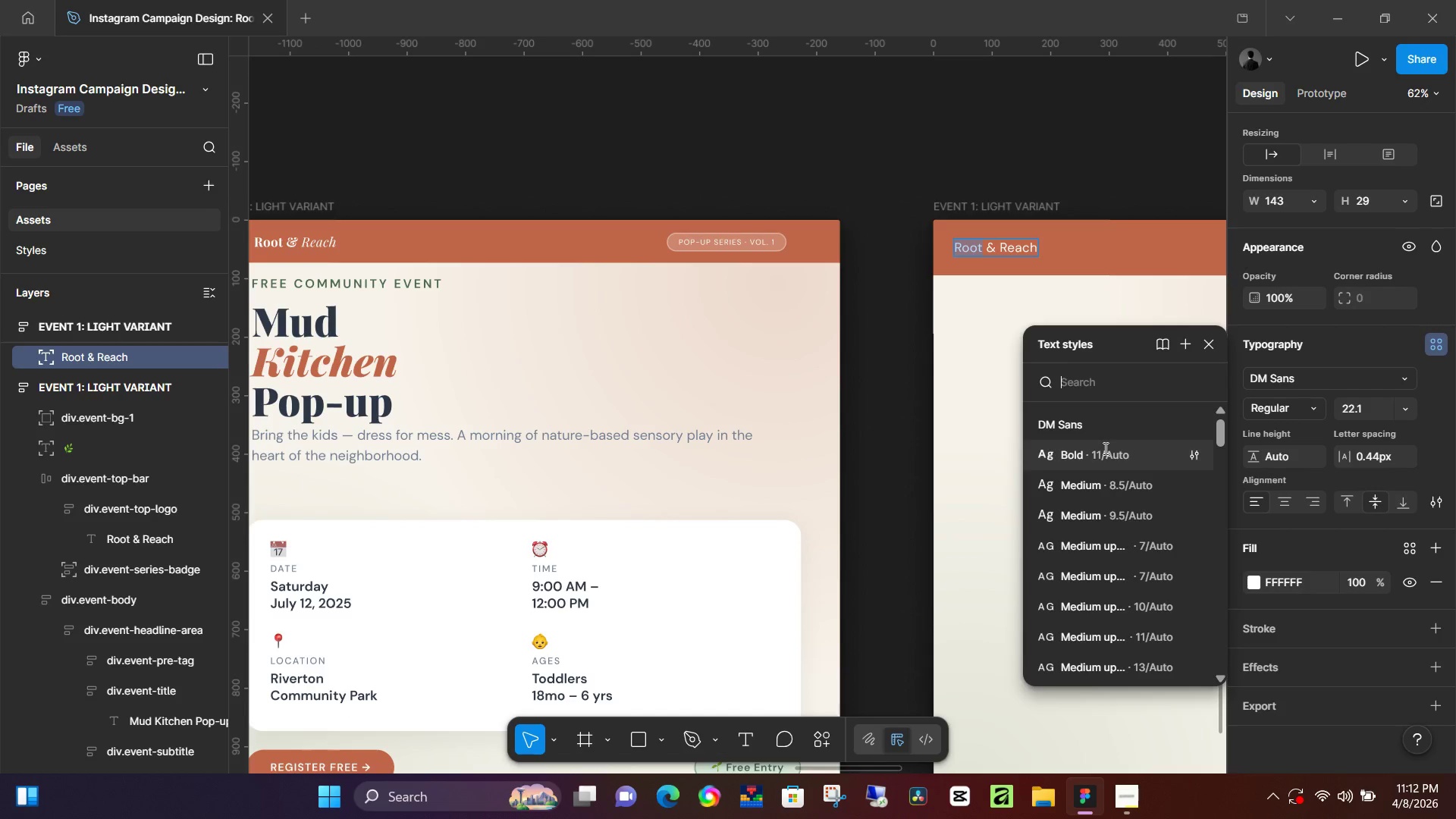 
left_click([1104, 450])
 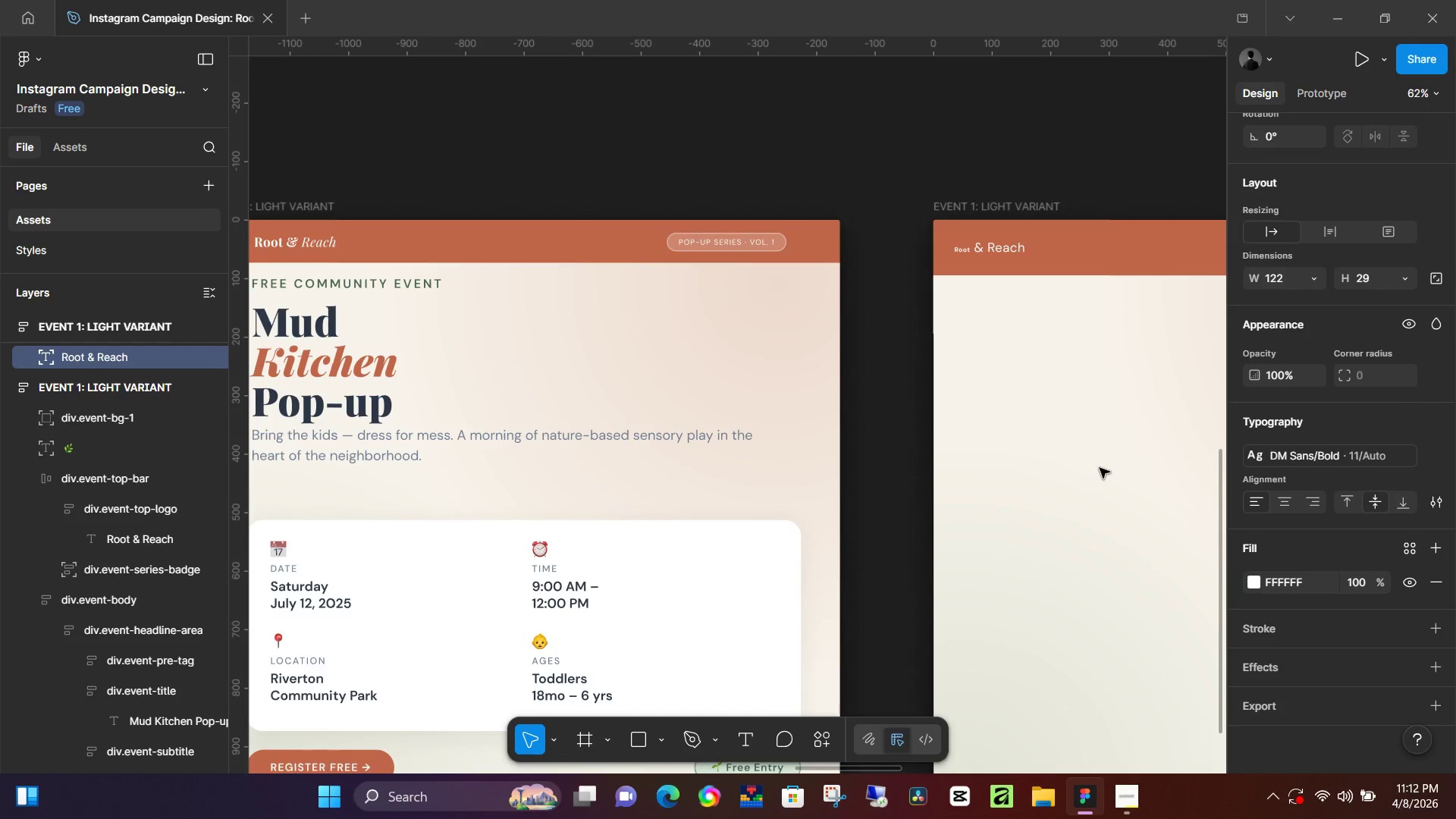 
key(Control+Z)
 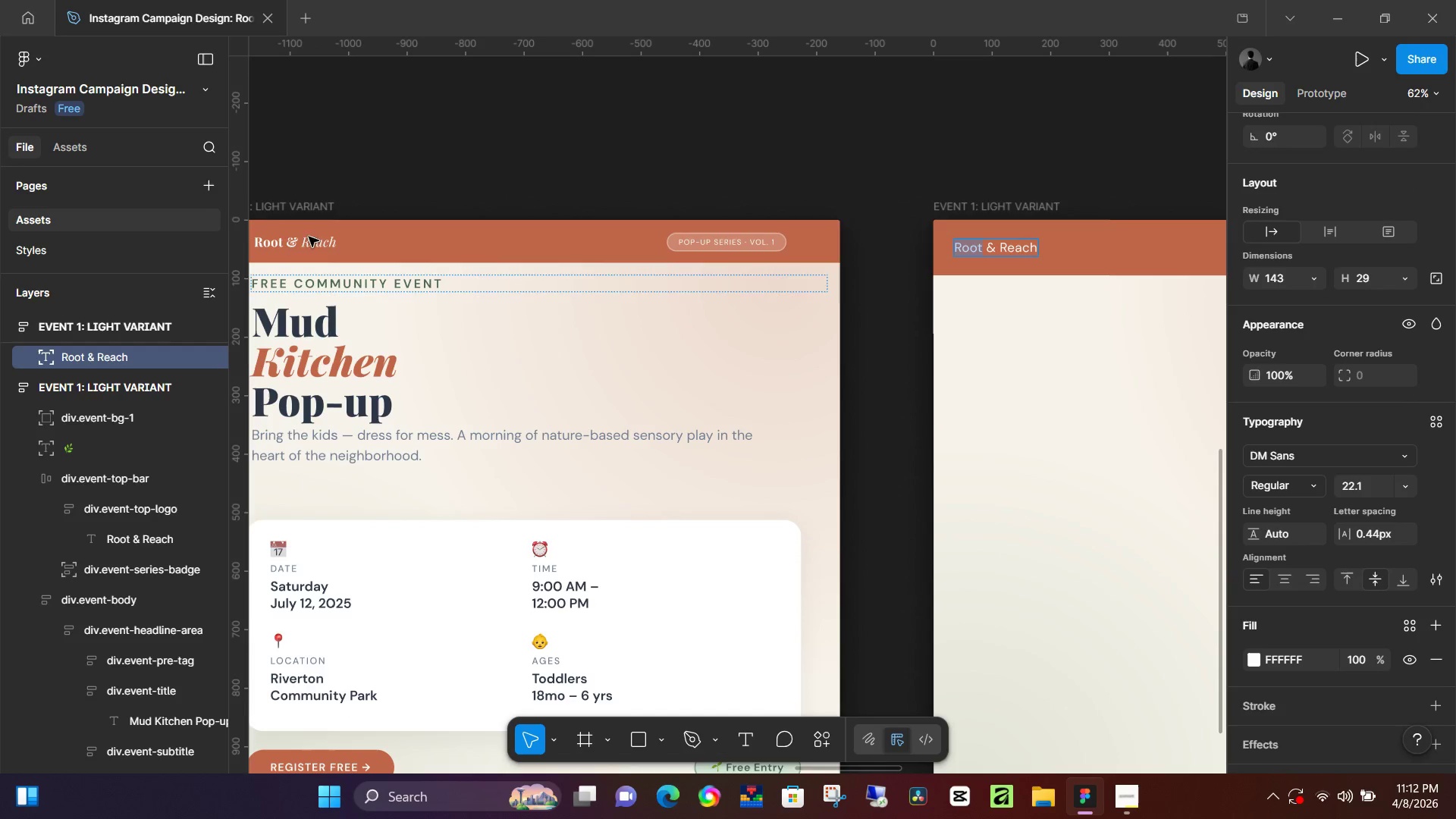 
double_click([275, 243])
 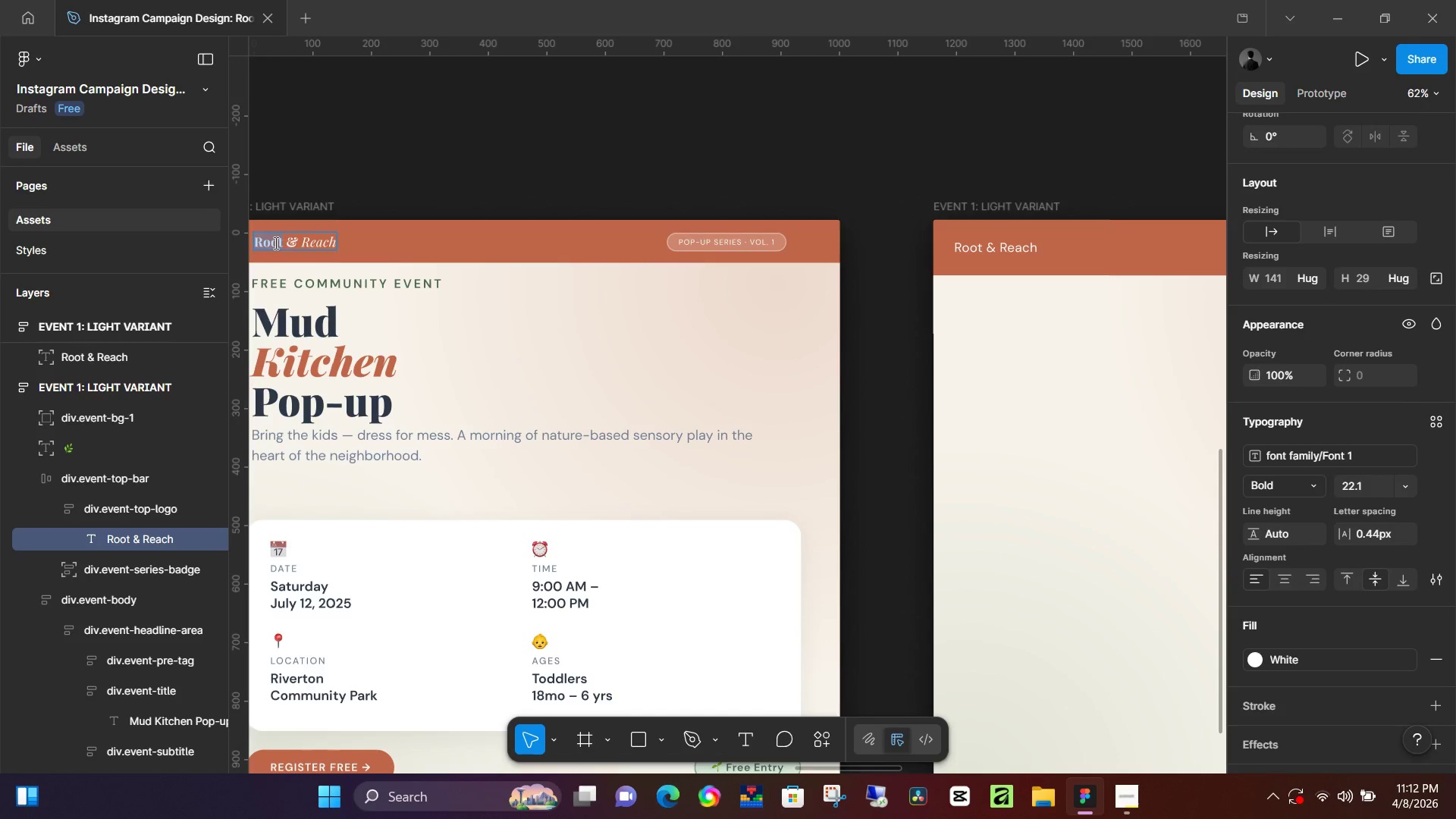 
triple_click([275, 243])
 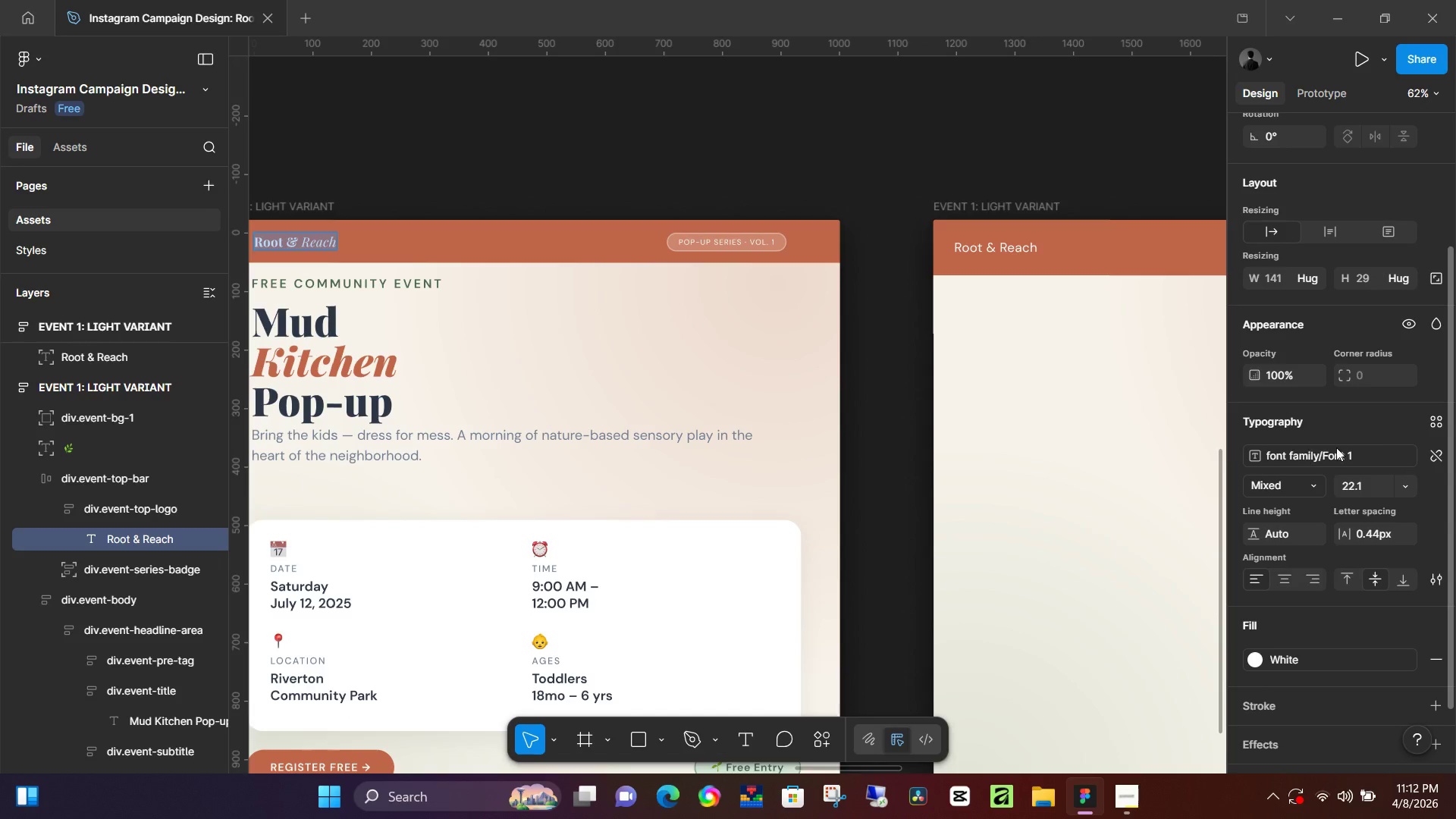 
left_click([1431, 454])
 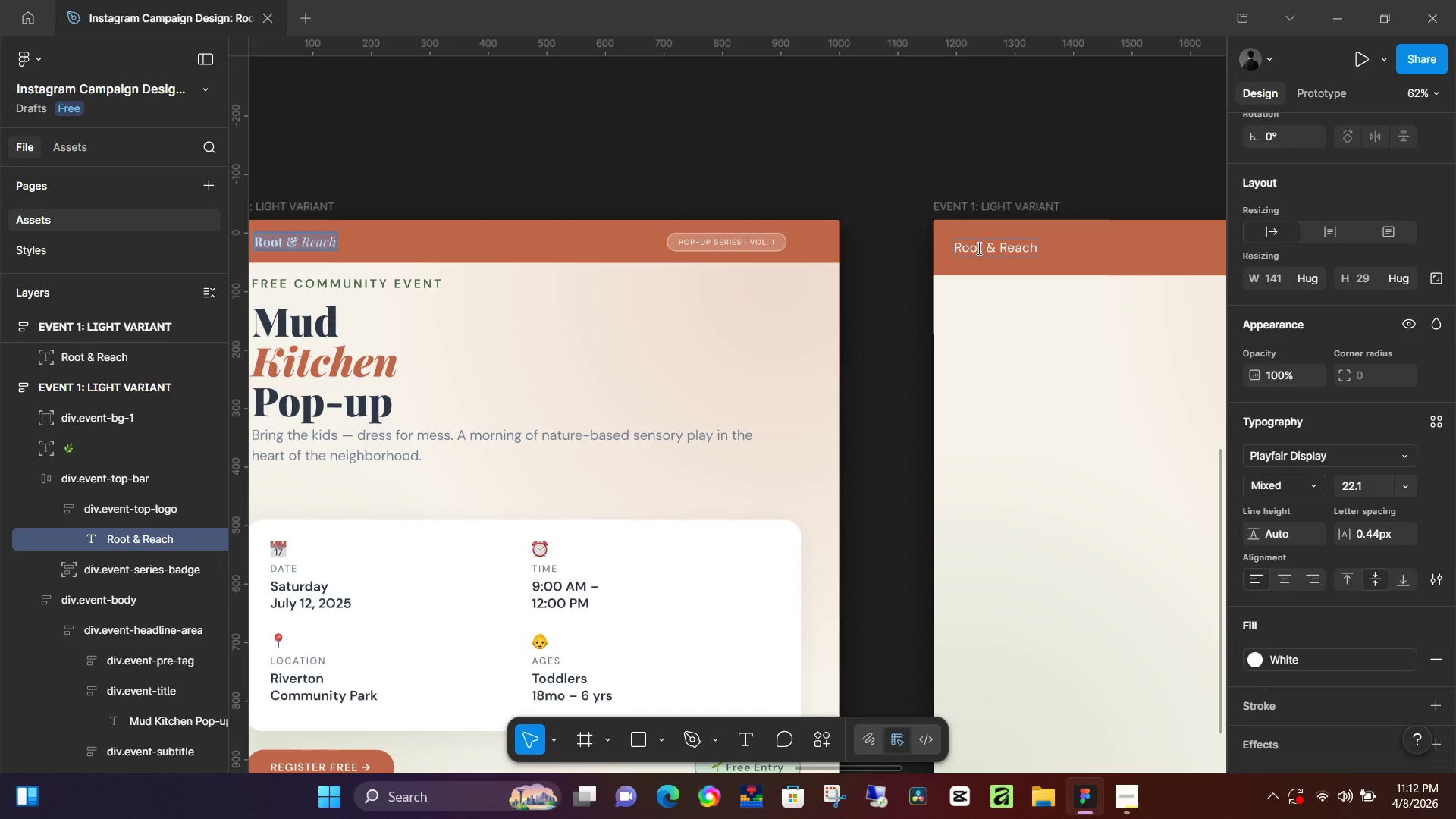 
double_click([981, 251])
 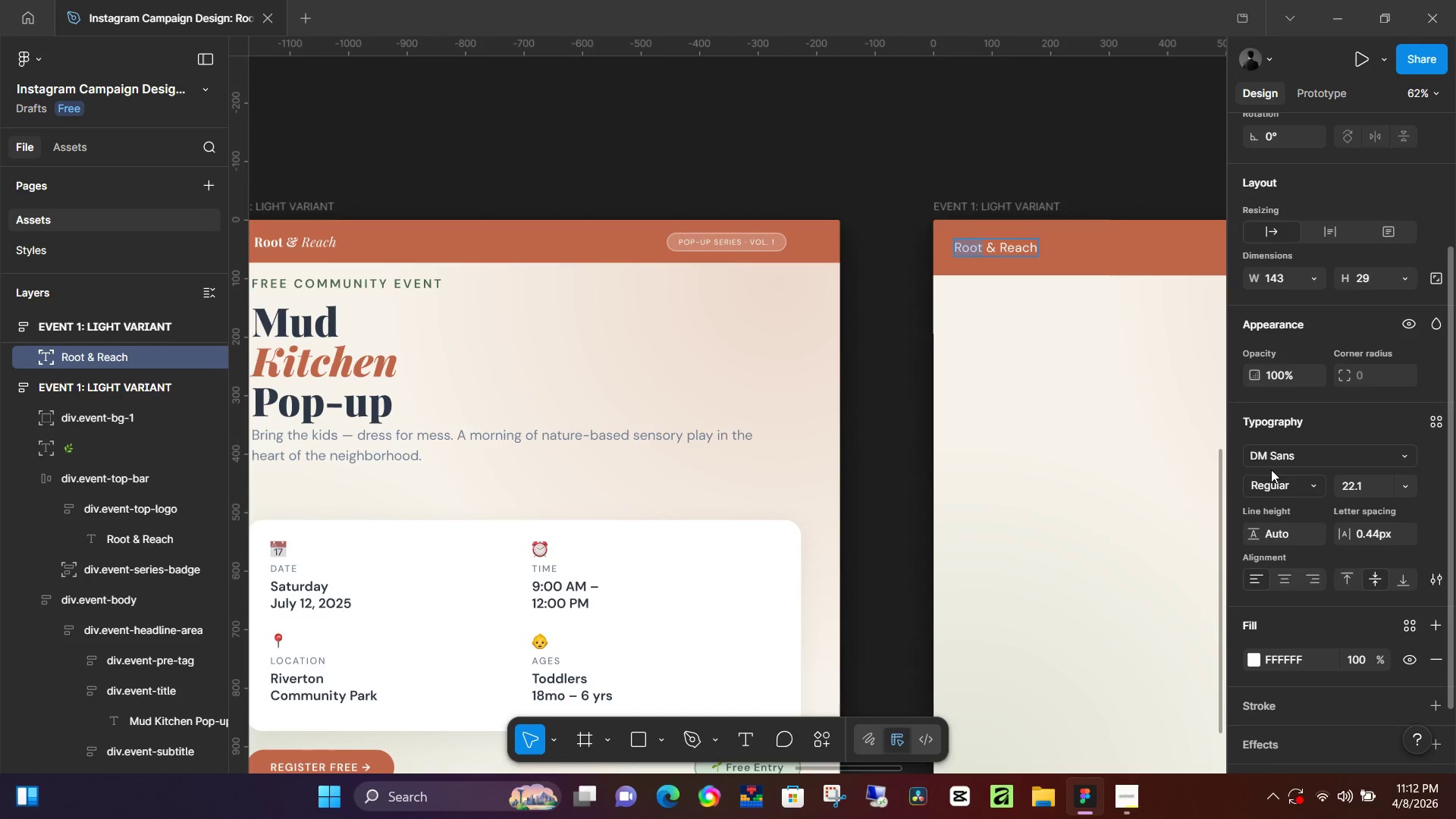 
left_click([1280, 459])
 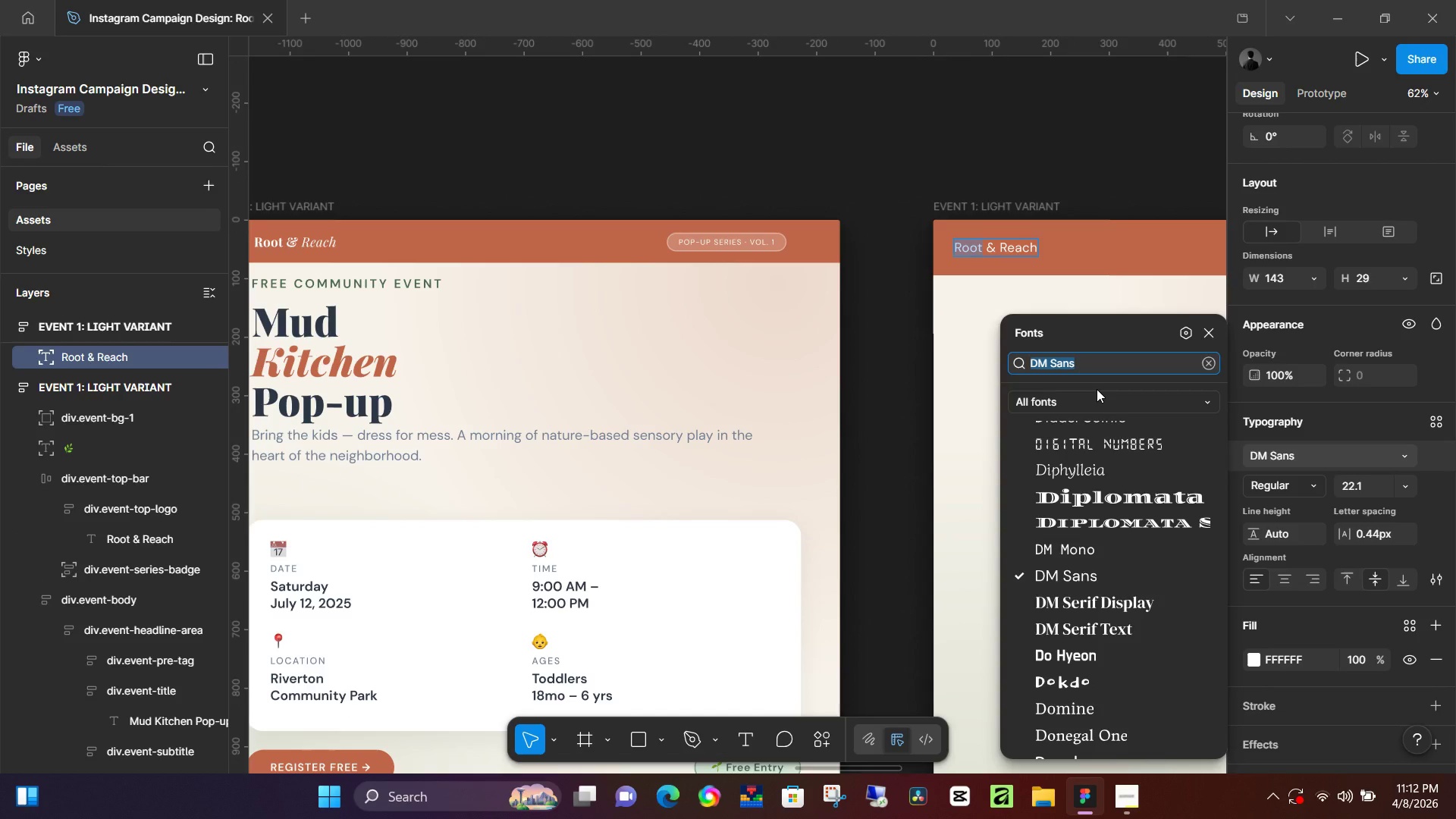 
type(pla)
 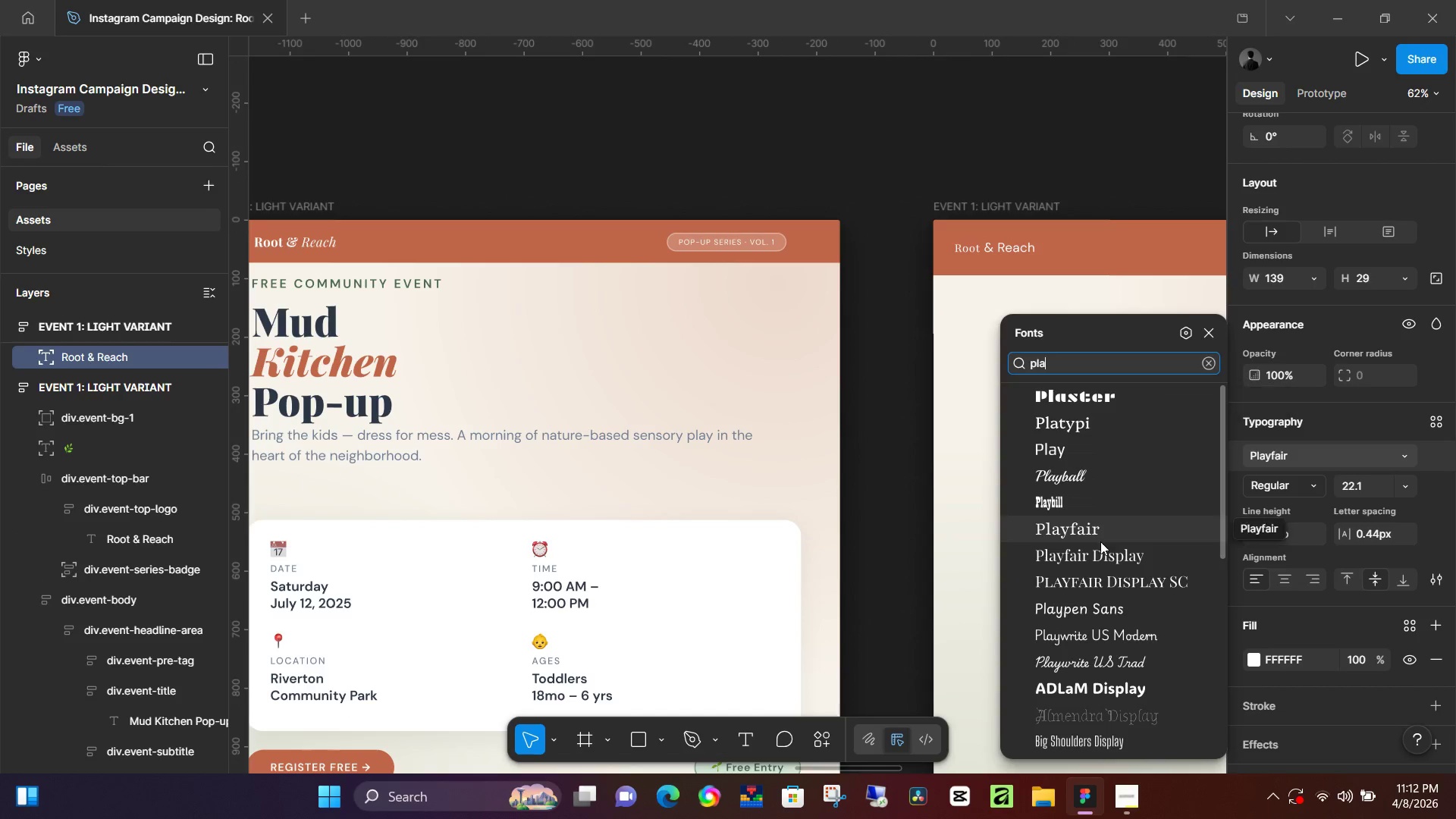 
left_click([1104, 551])
 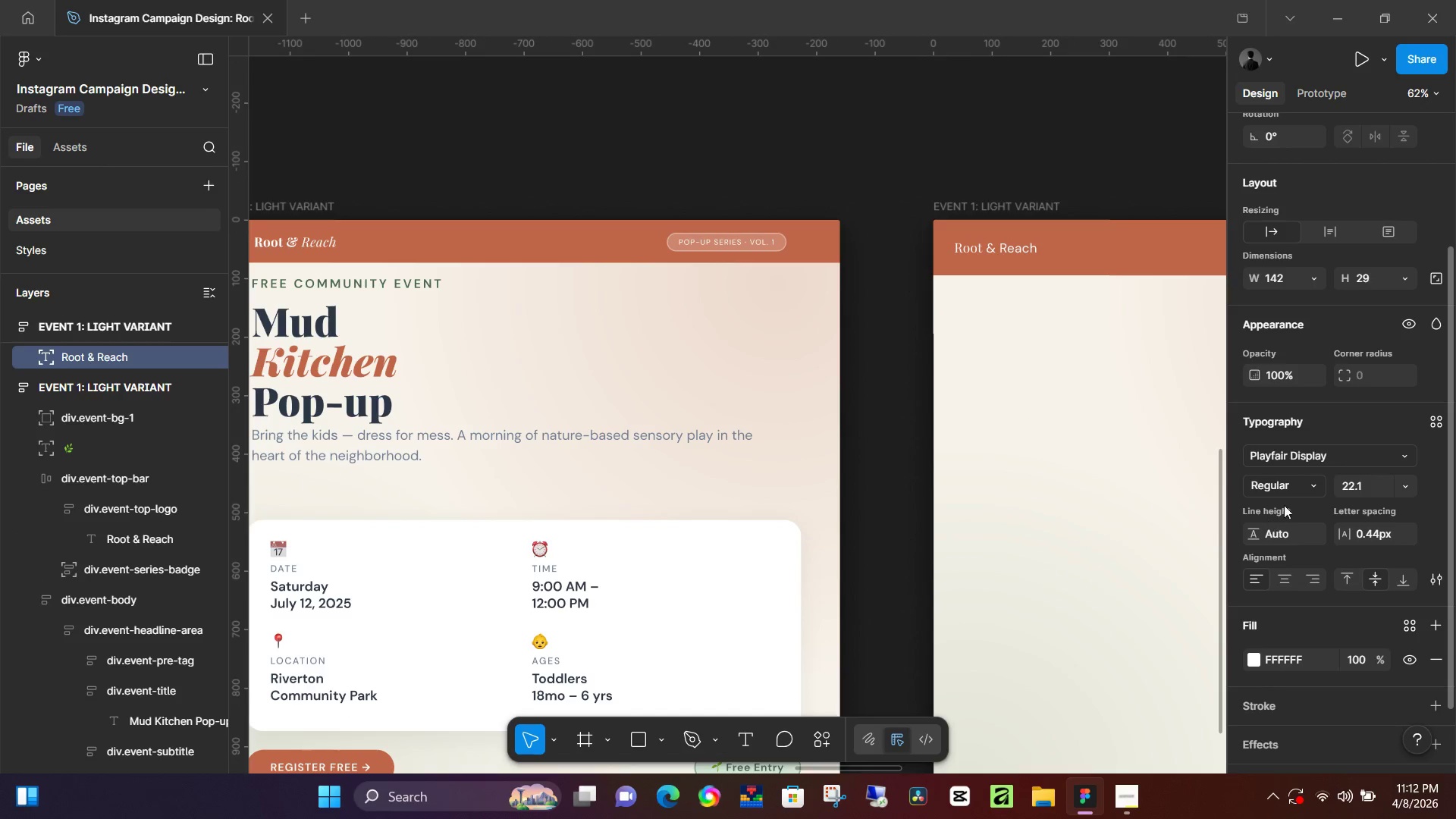 
left_click([1292, 489])
 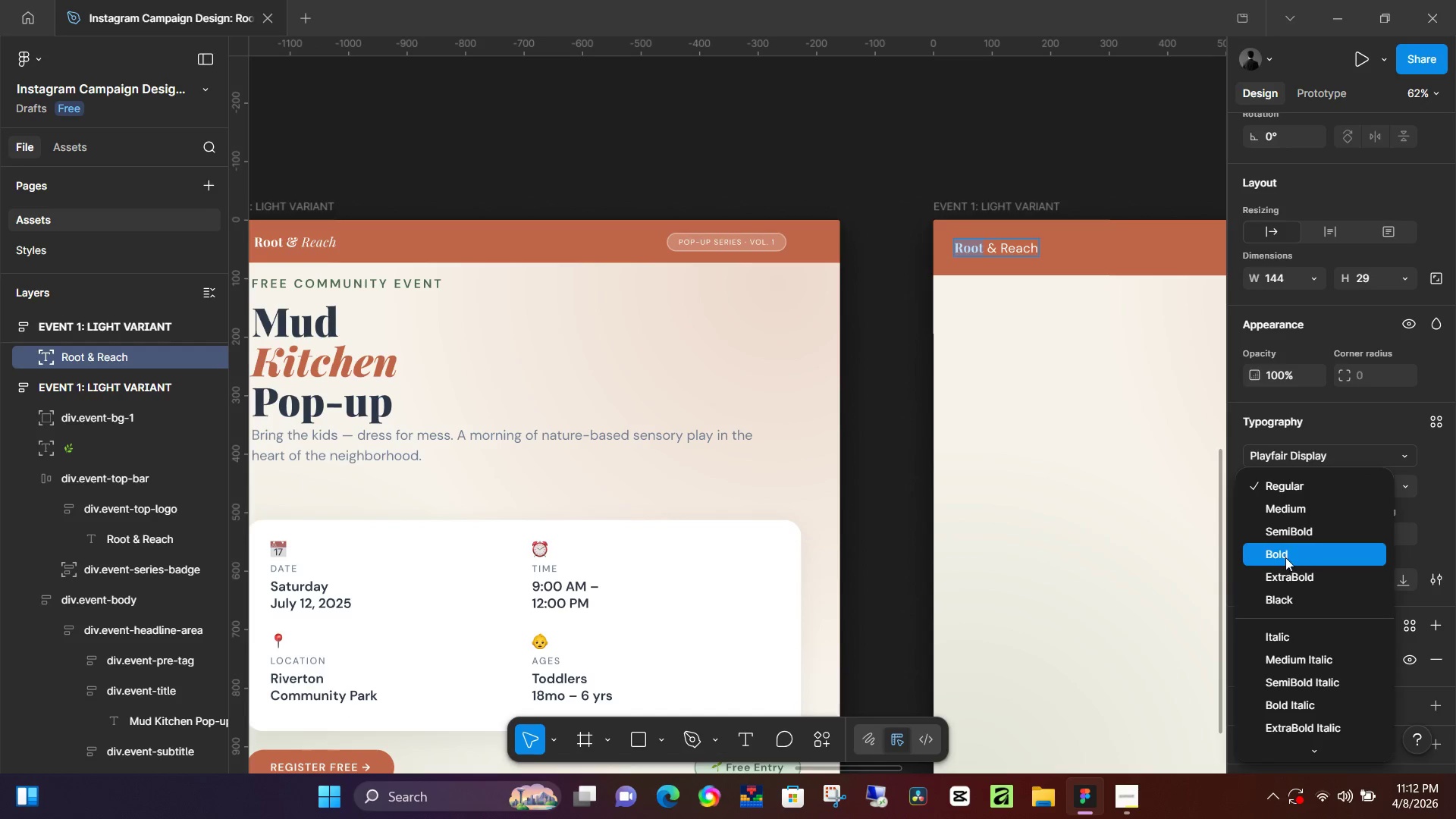 
left_click([1291, 570])
 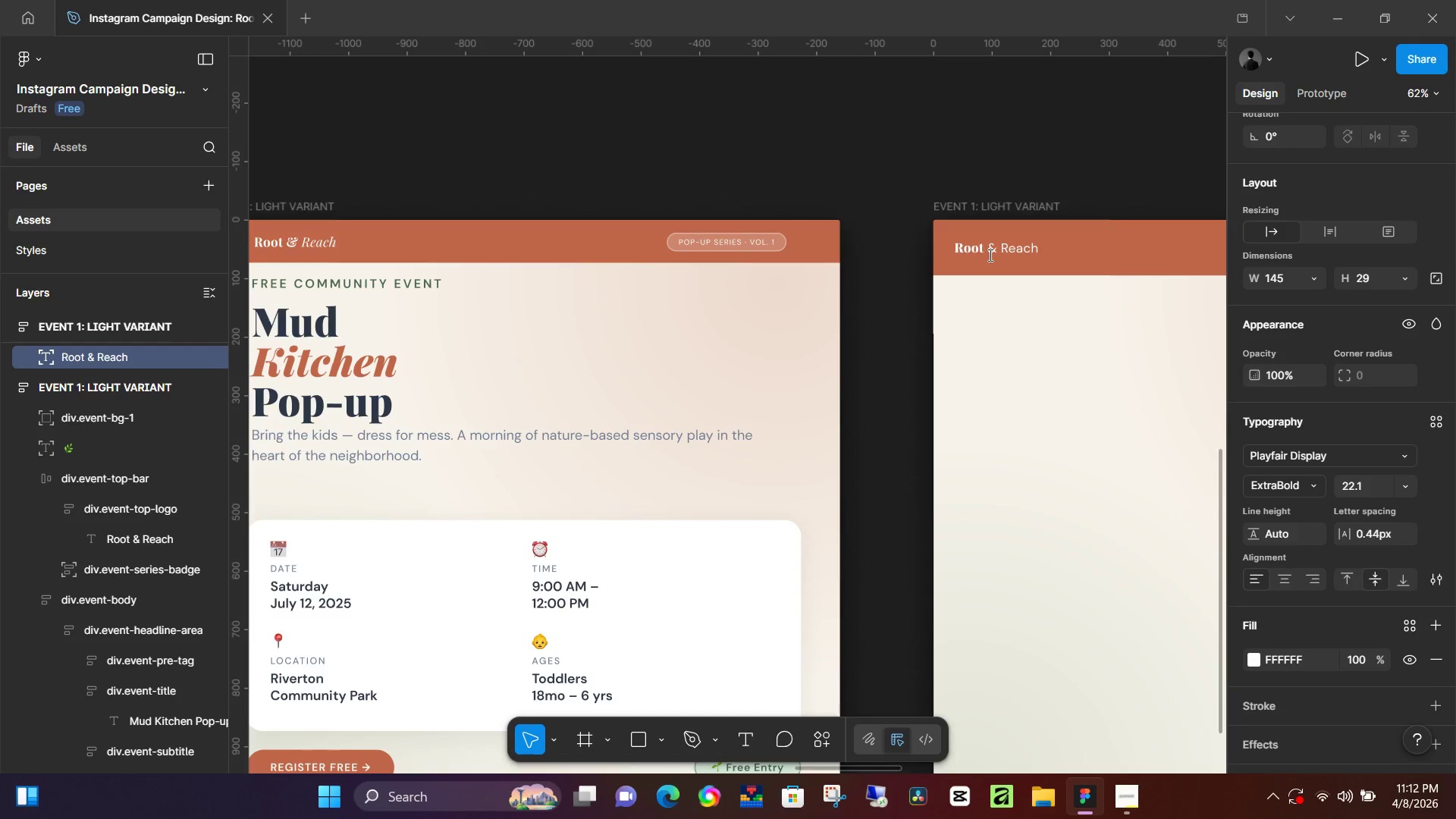 
left_click_drag(start_coordinate=[989, 255], to_coordinate=[1037, 253])
 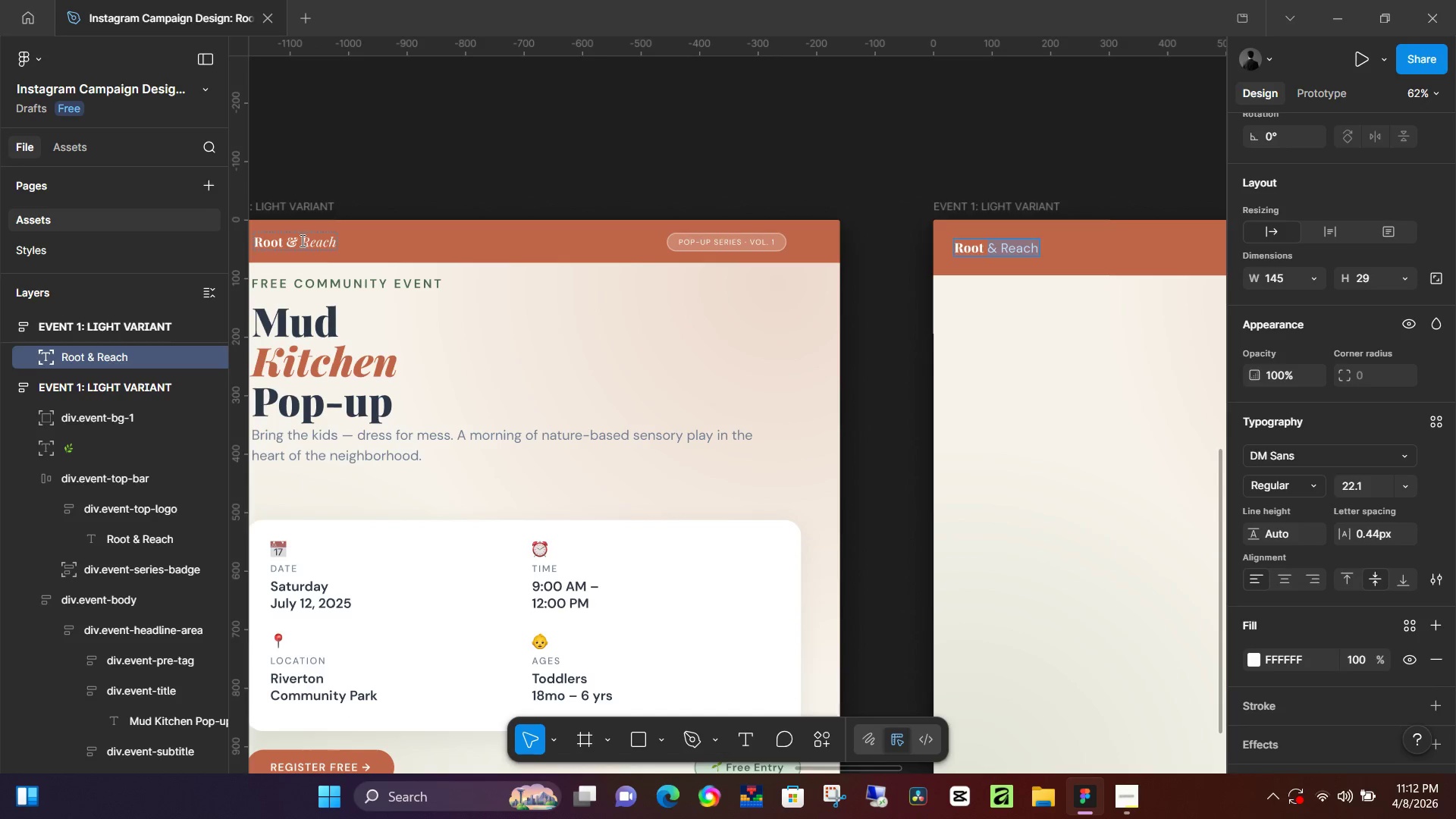 
double_click([289, 240])
 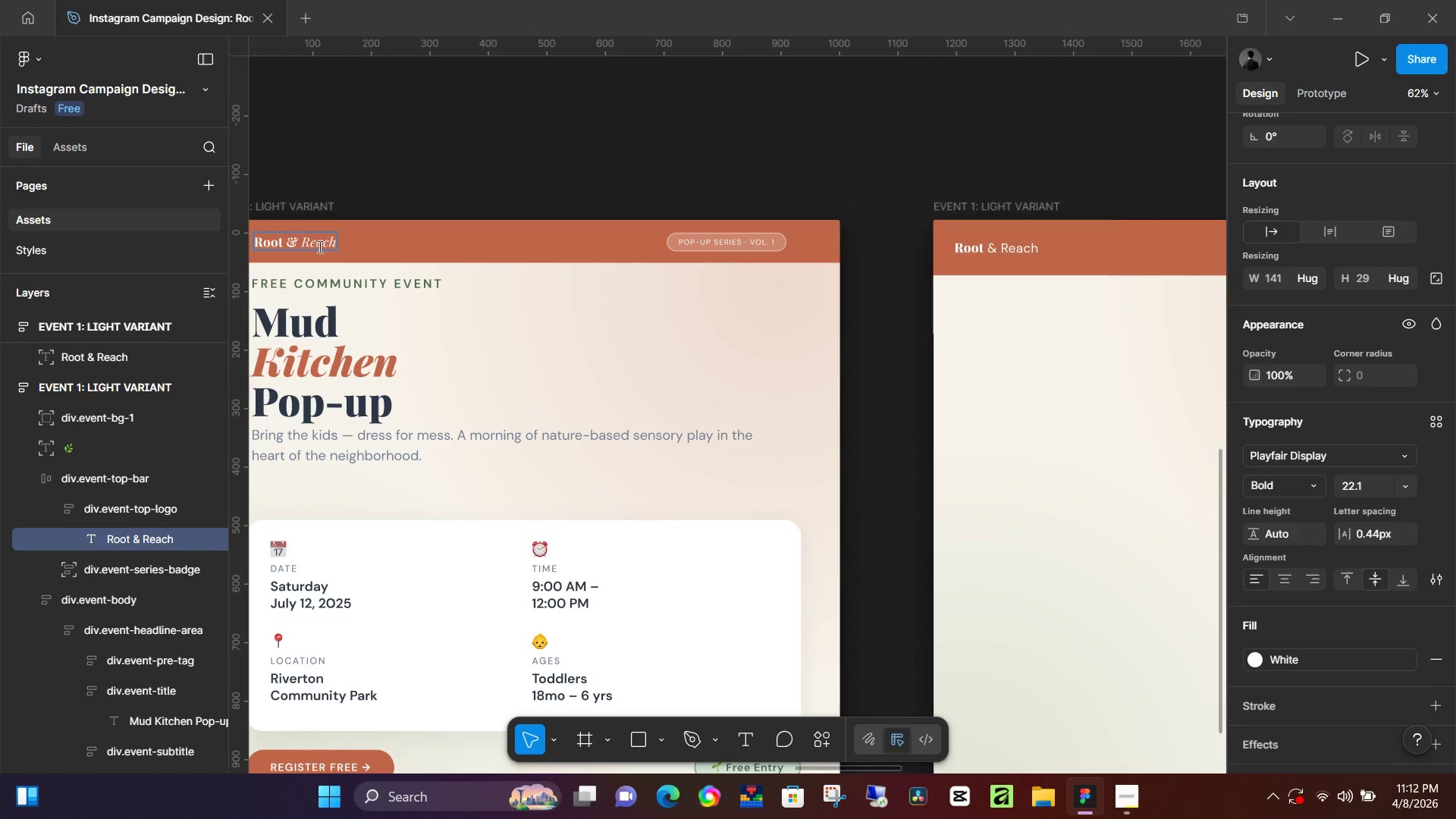 
hold_key(key=ShiftLeft, duration=0.39)
left_click([332, 246])
 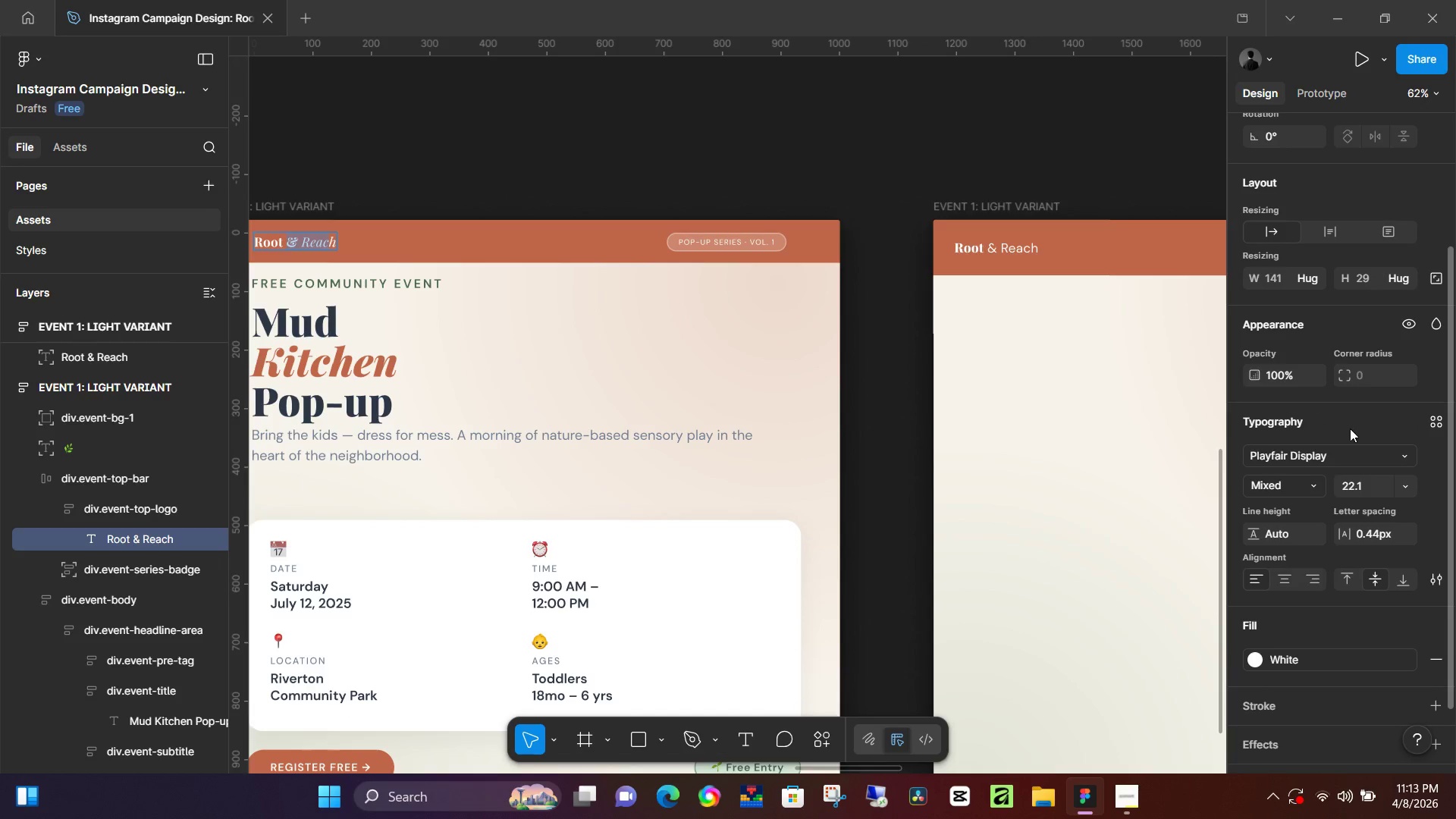 
hold_key(key=ShiftLeft, duration=0.97)
left_click([332, 241])
 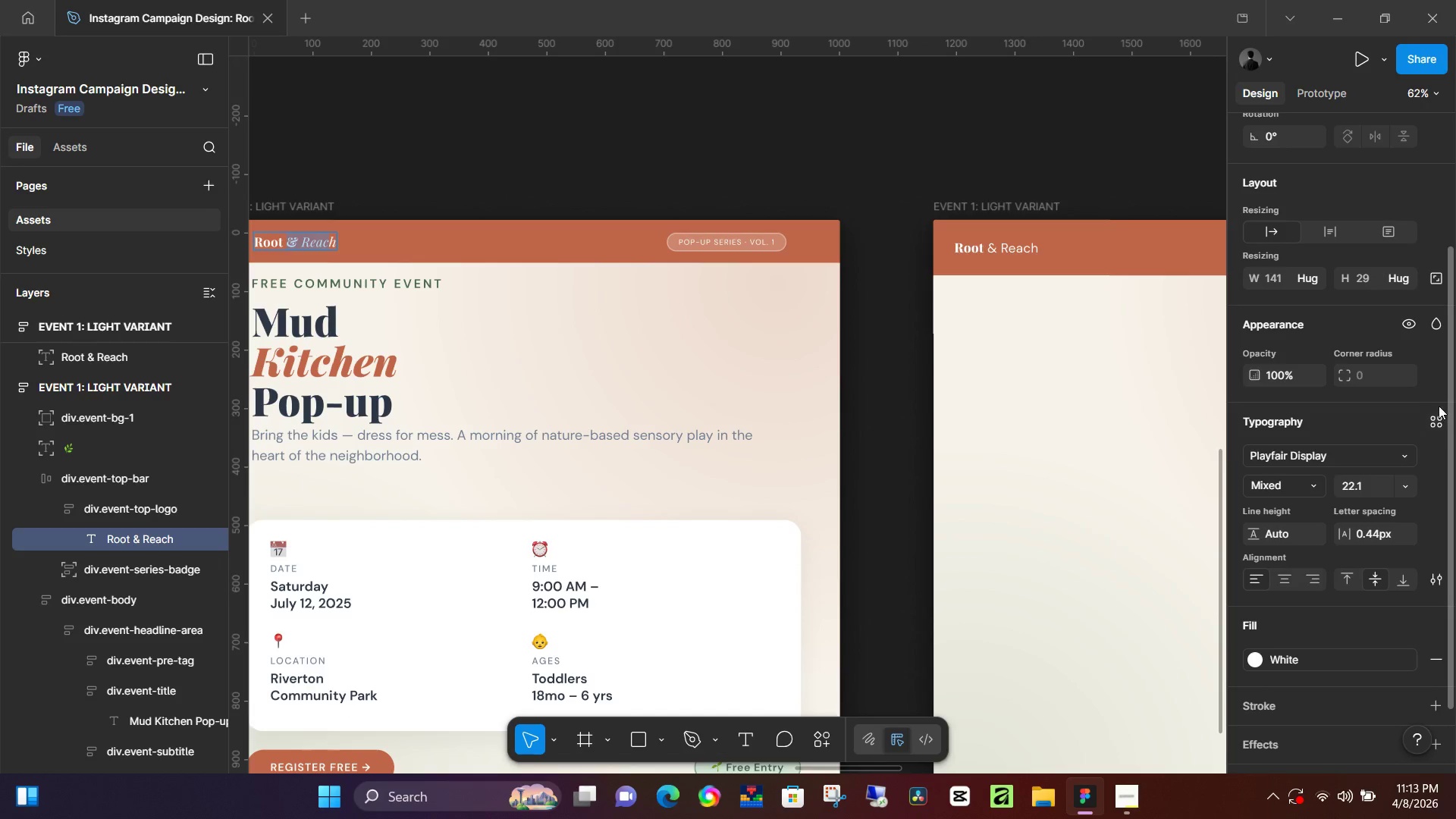 
left_click([1436, 419])
 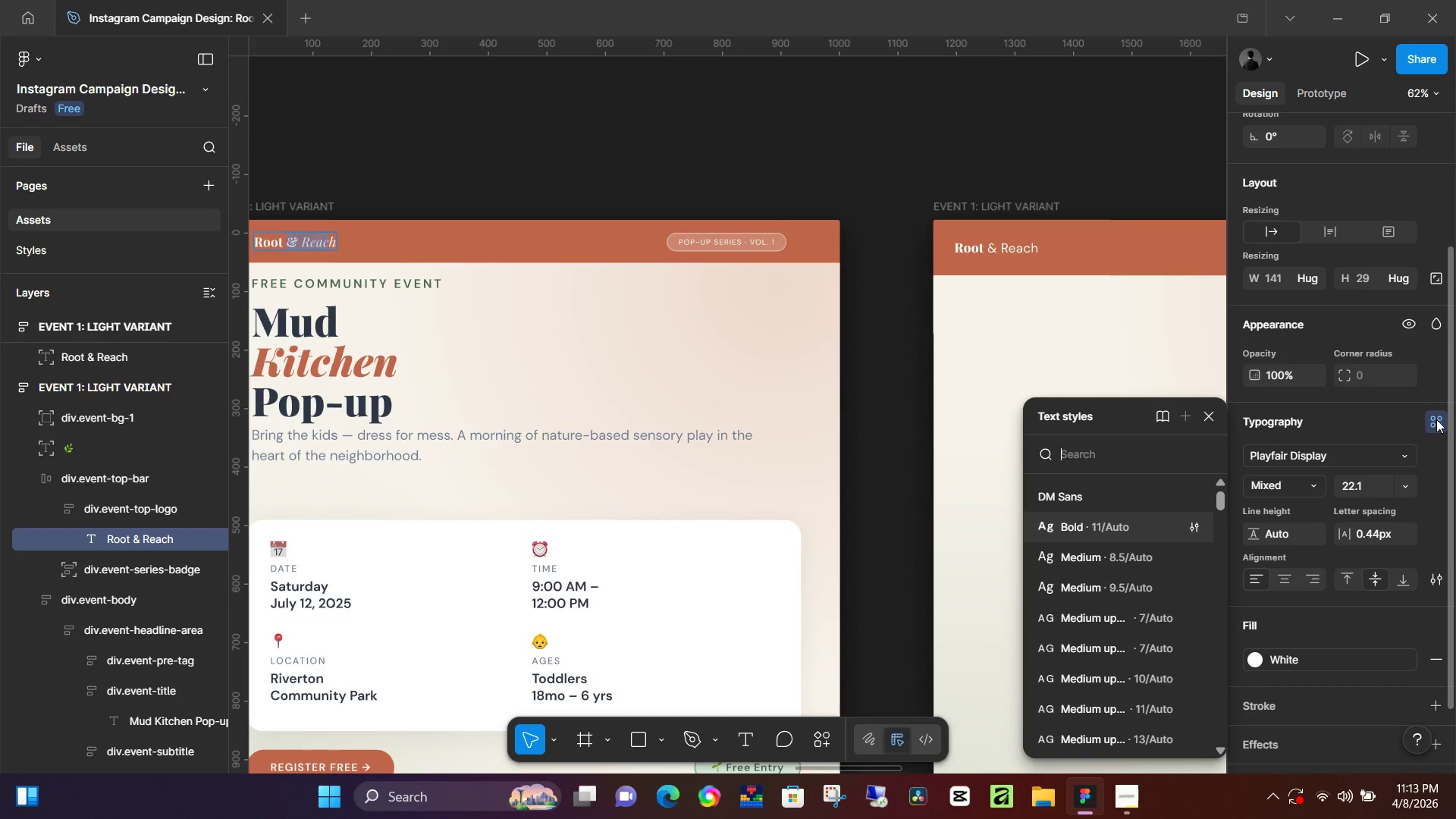 
left_click([1436, 419])
 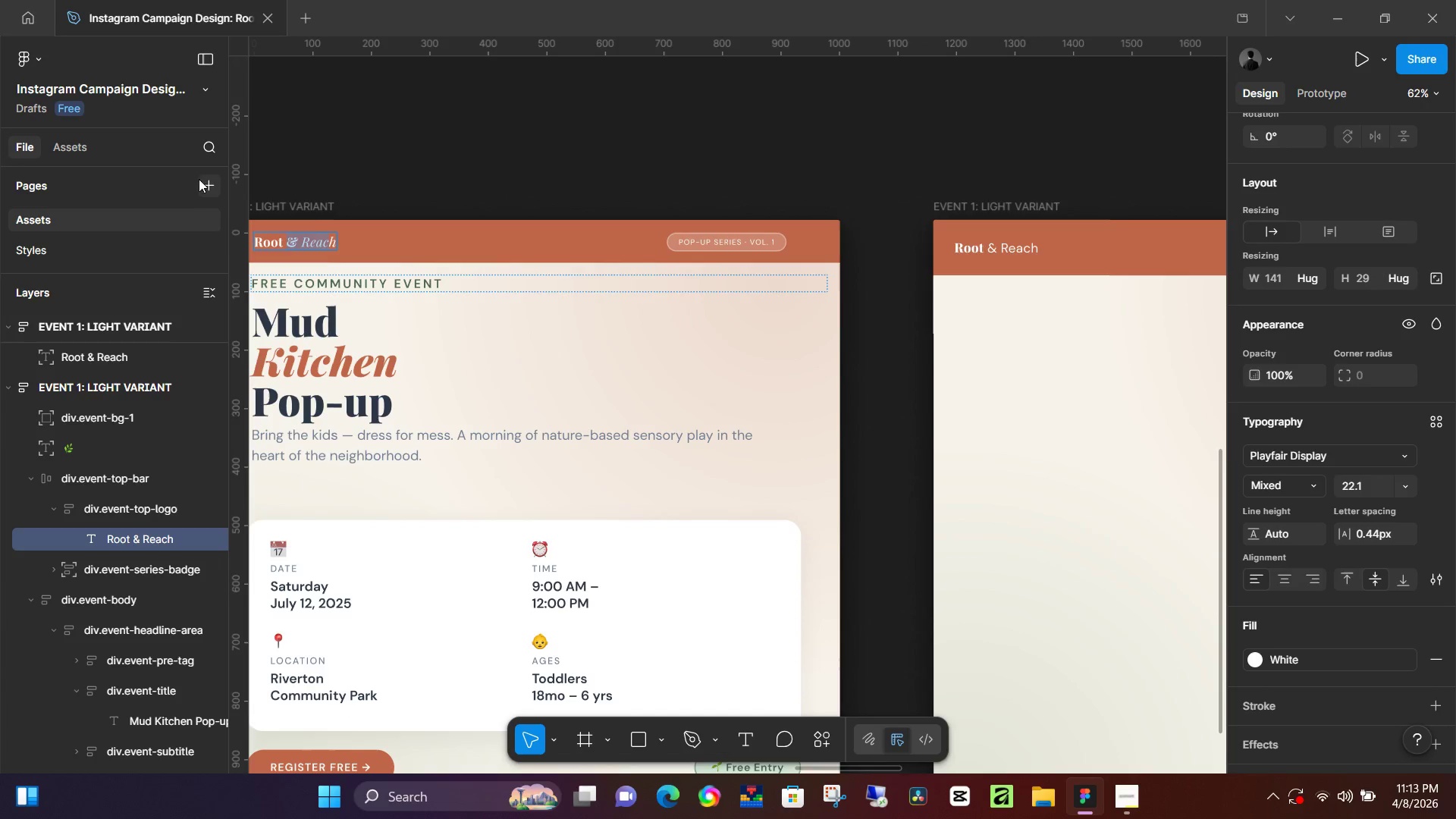 
hold_key(key=ShiftLeft, duration=0.75)
left_click([333, 245])
 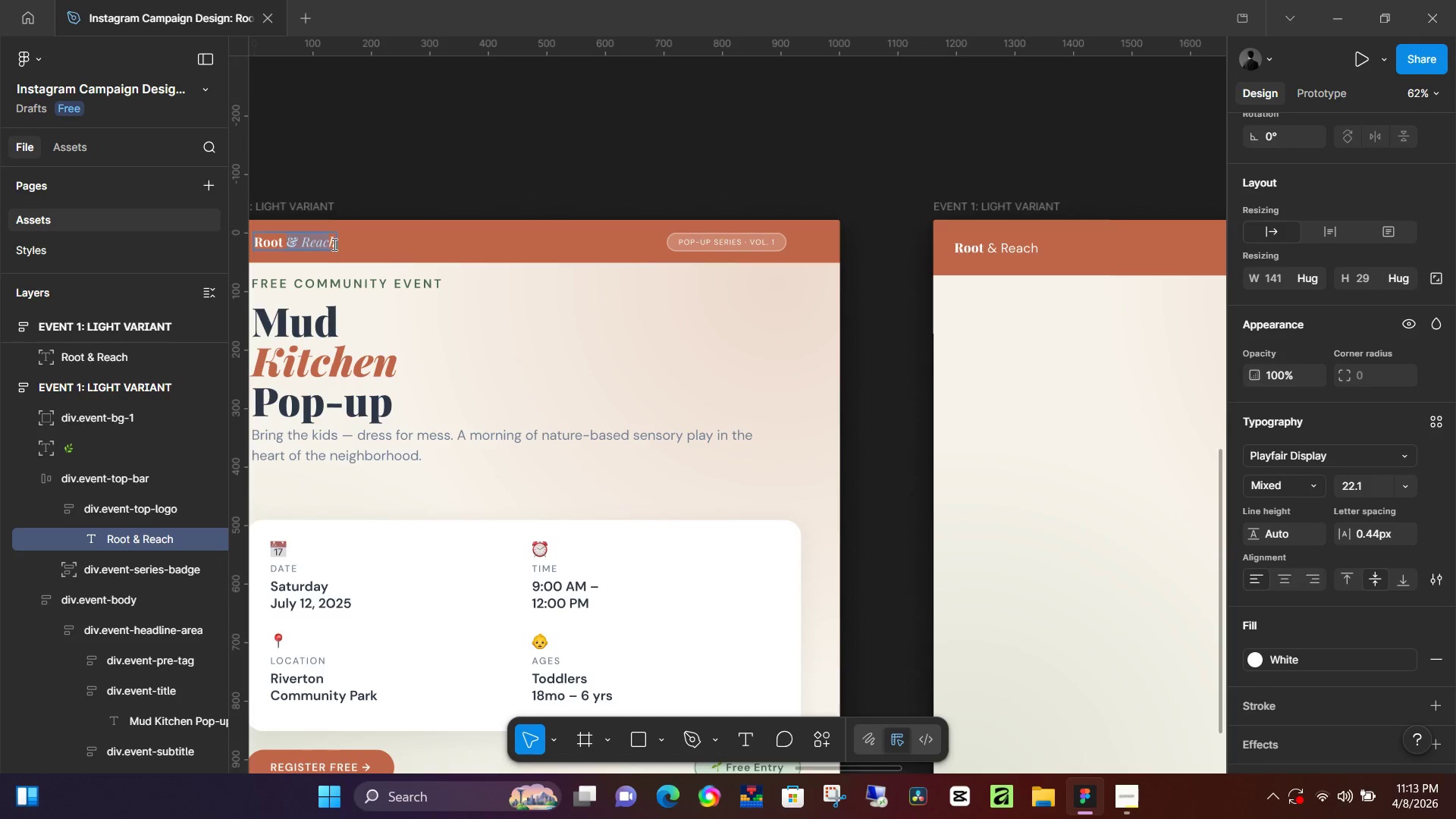 
left_click([333, 244])
 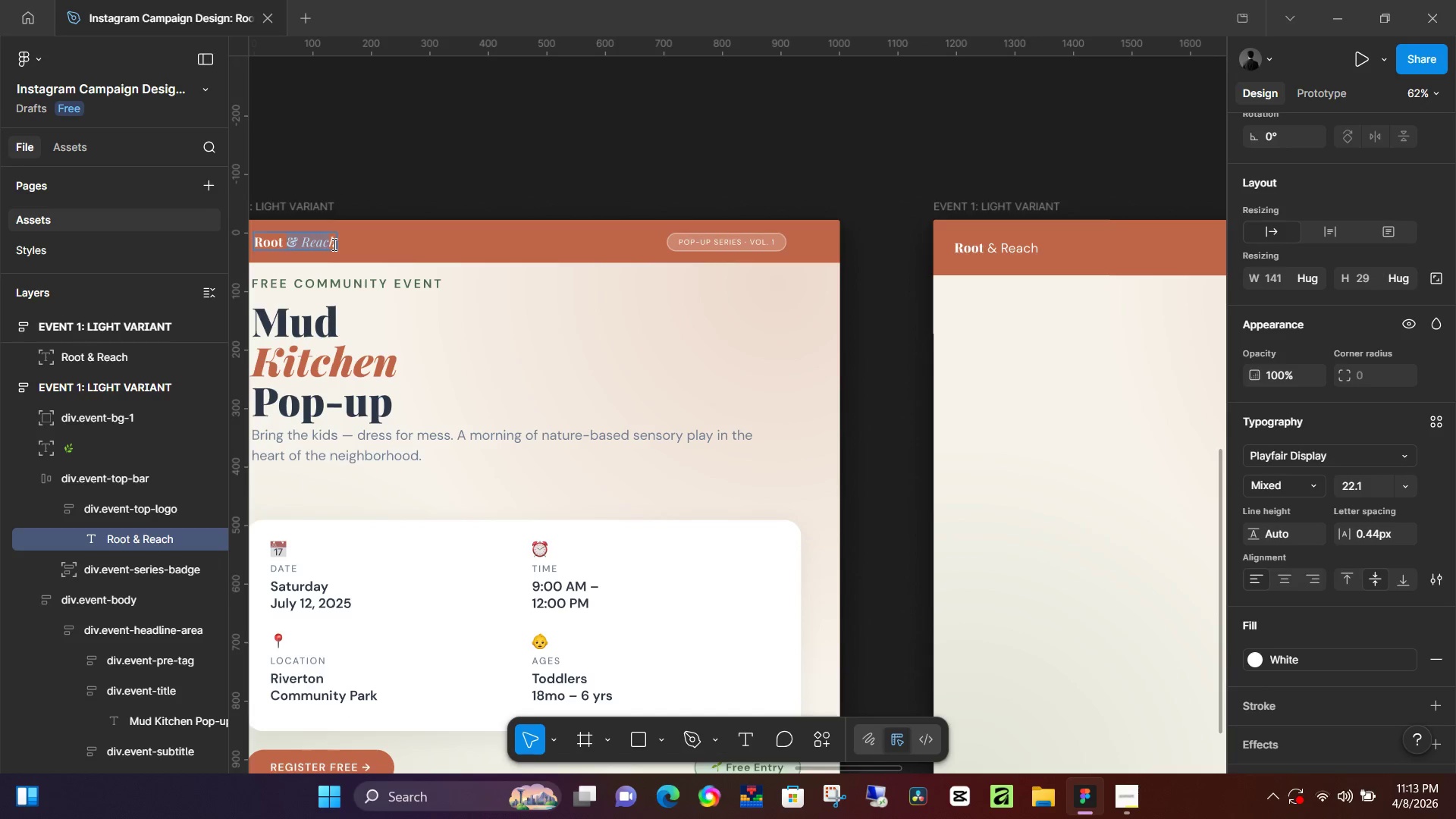 
key(Shift+ArrowRight)
 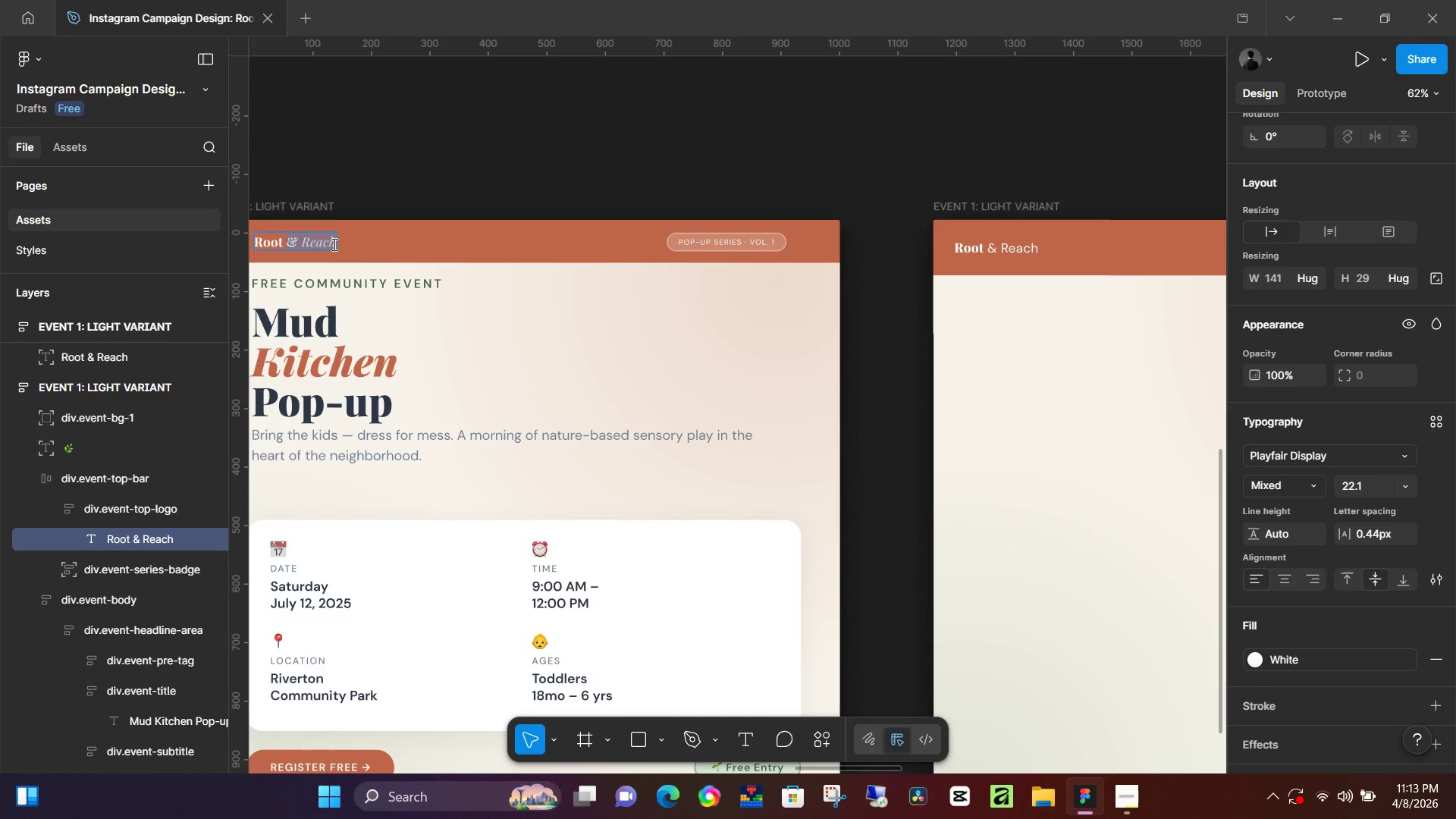 
key(Control+C)
 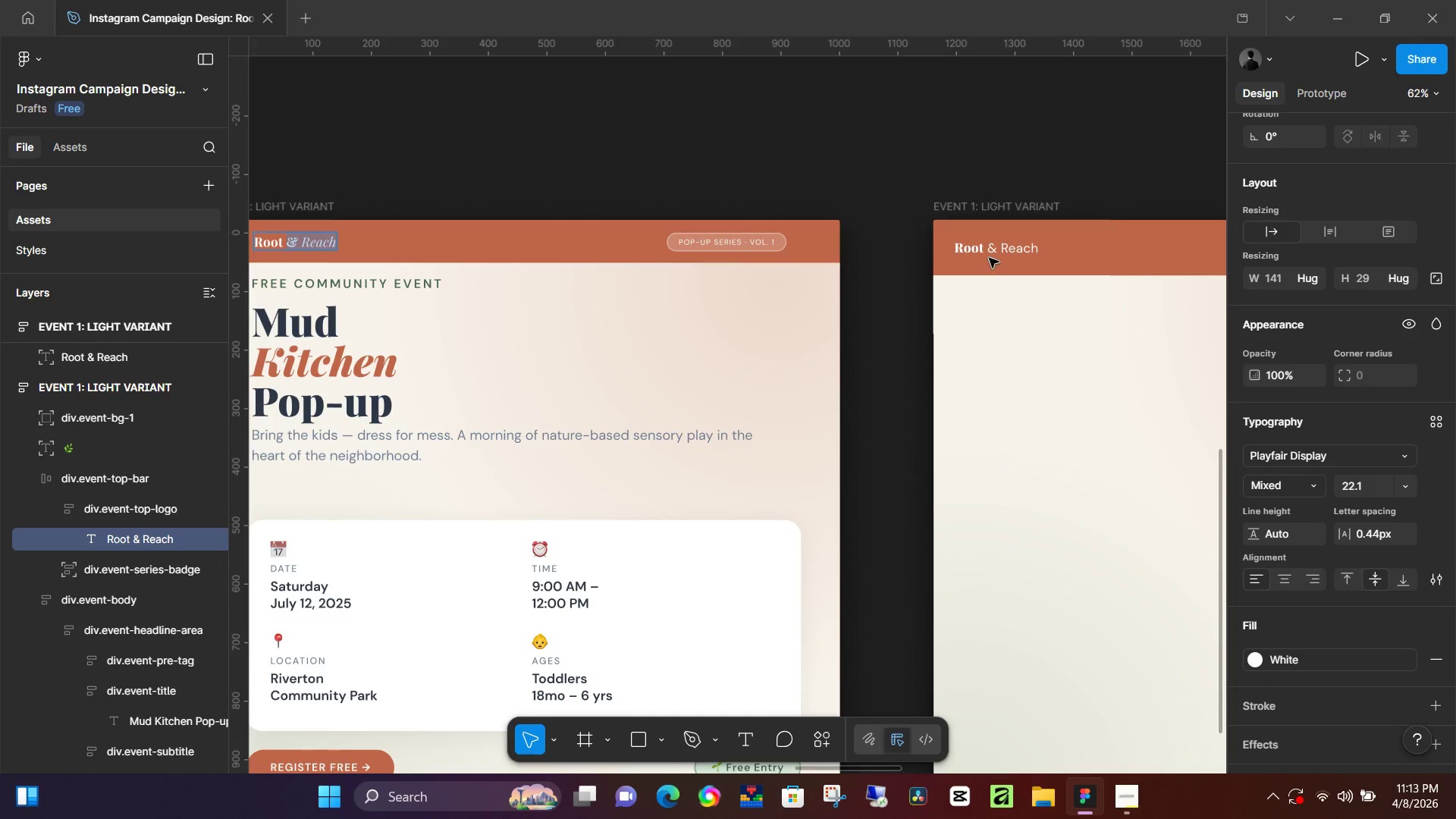 
left_click([993, 253])
 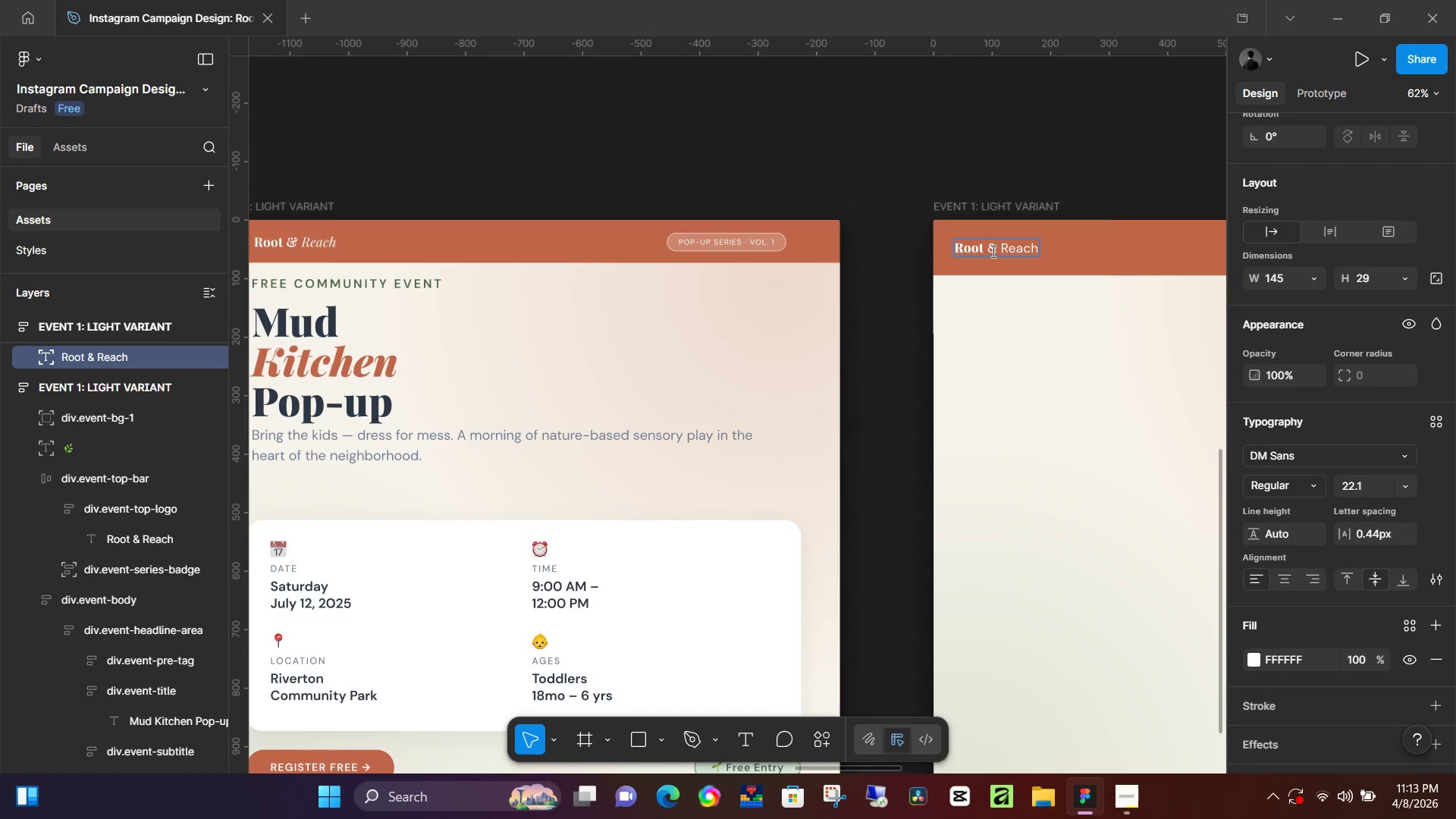 
left_click([992, 251])
 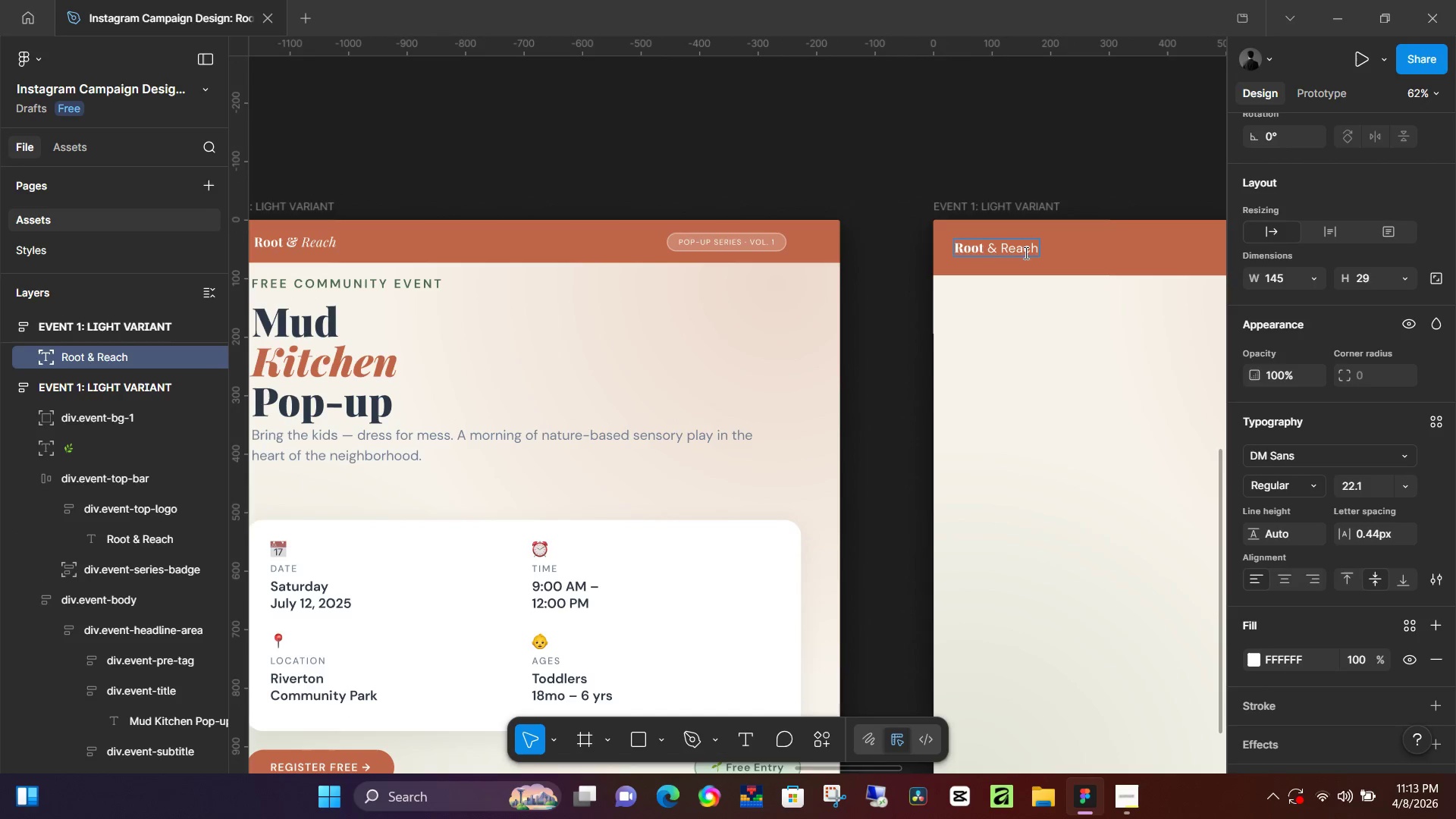 
hold_key(key=ShiftLeft, duration=0.77)
left_click([1037, 251])
 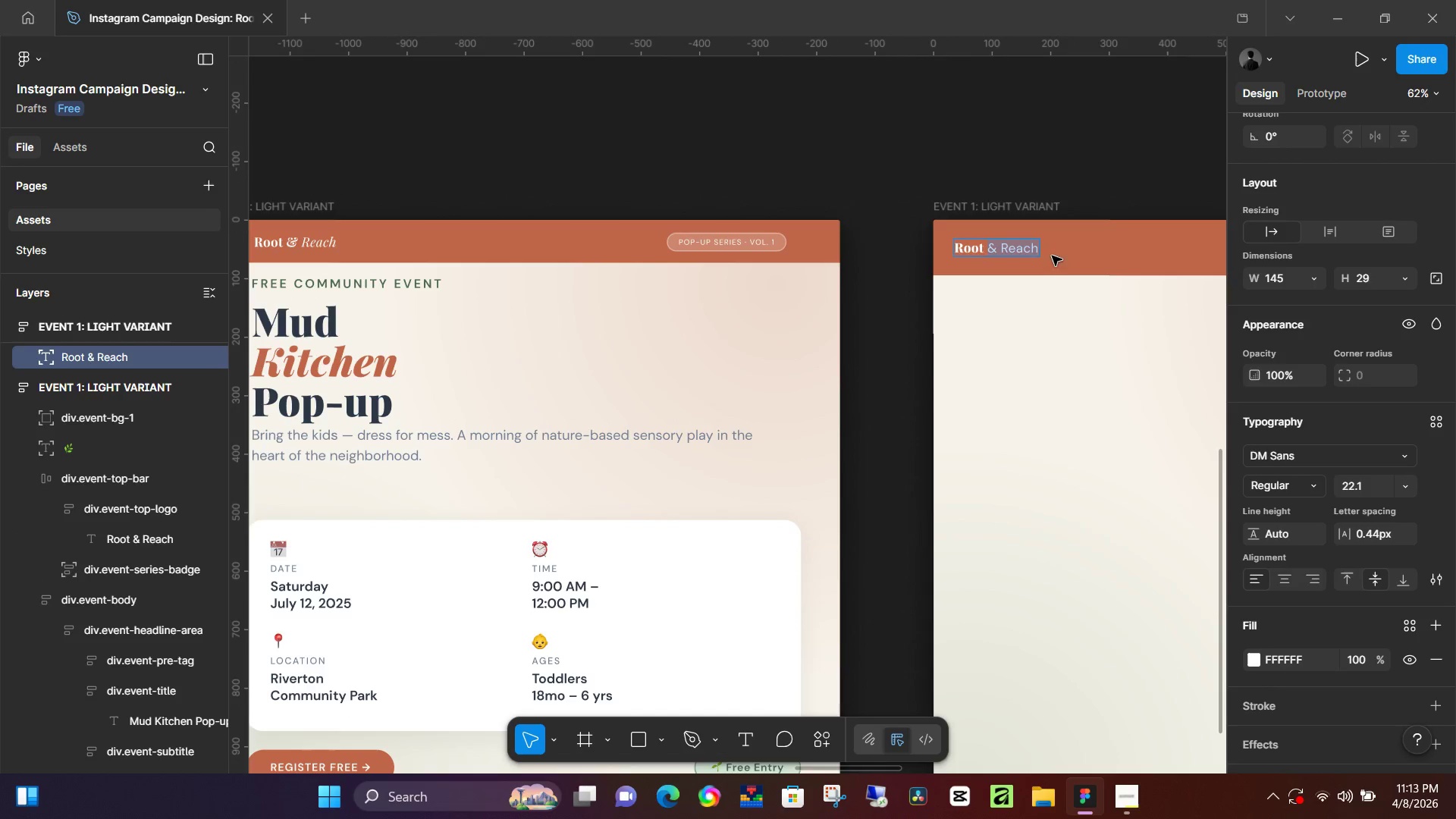 
key(Control+V)
 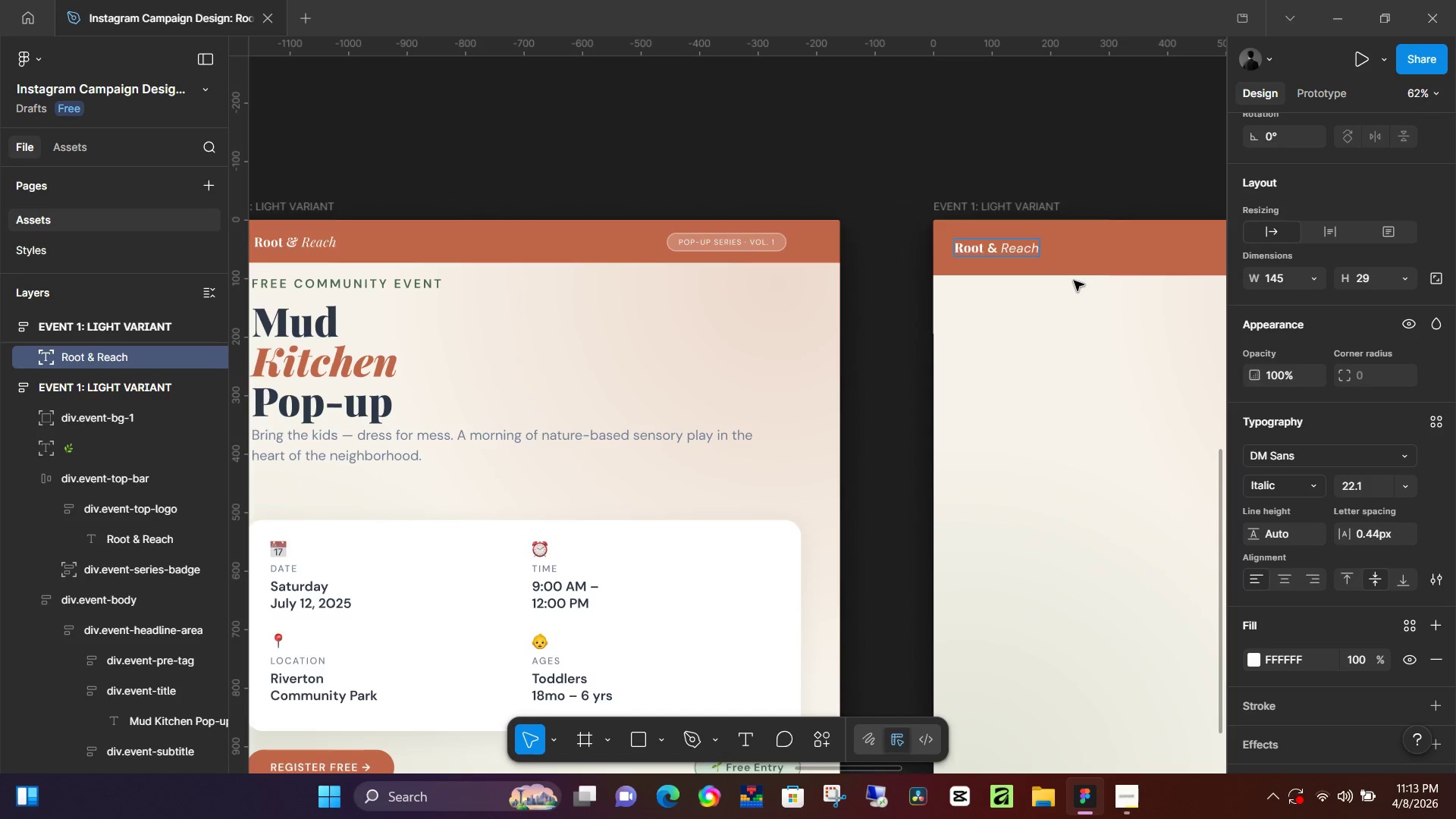 
hold_key(key=ControlLeft, duration=0.53)
 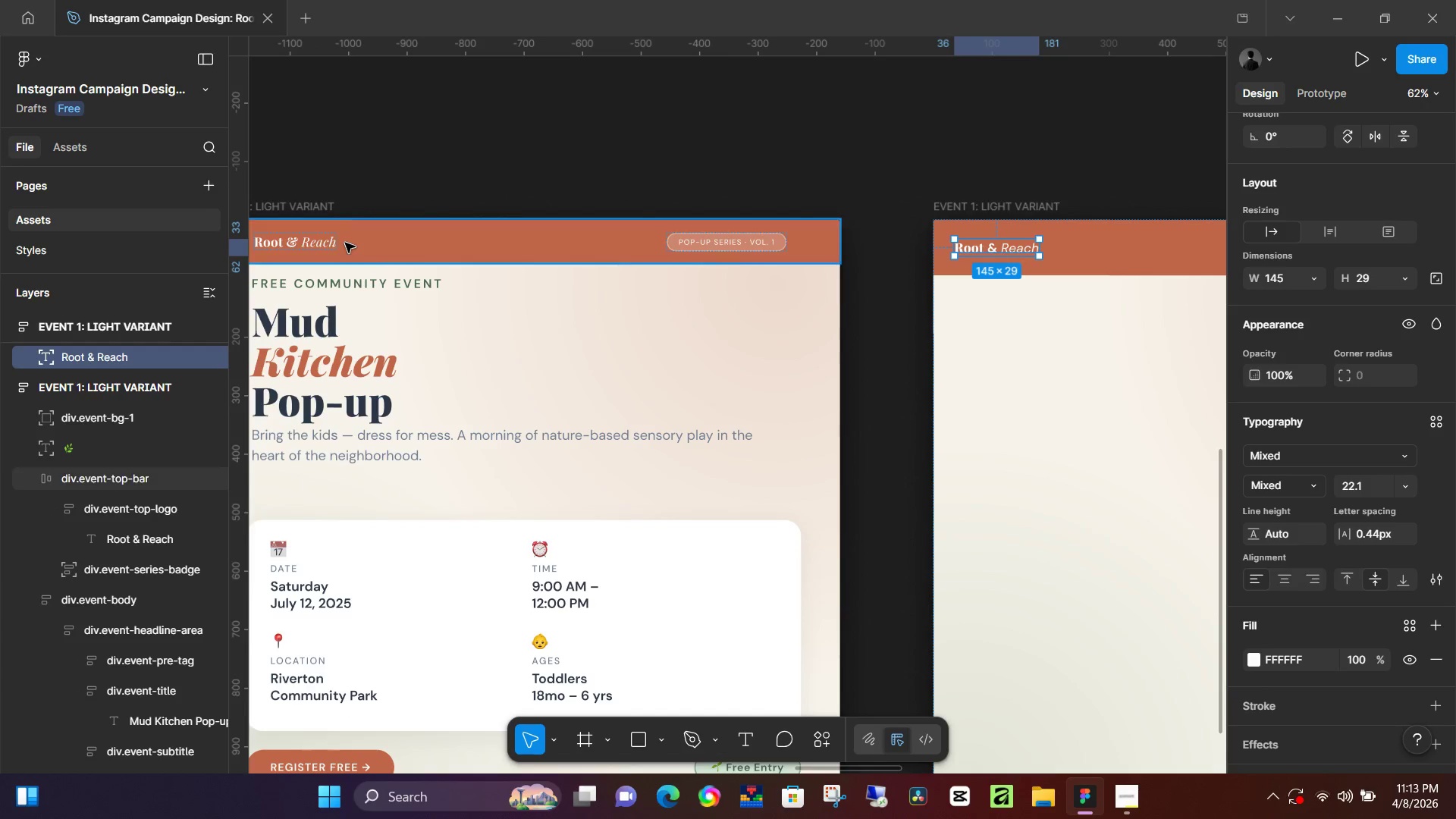 
double_click([331, 243])
 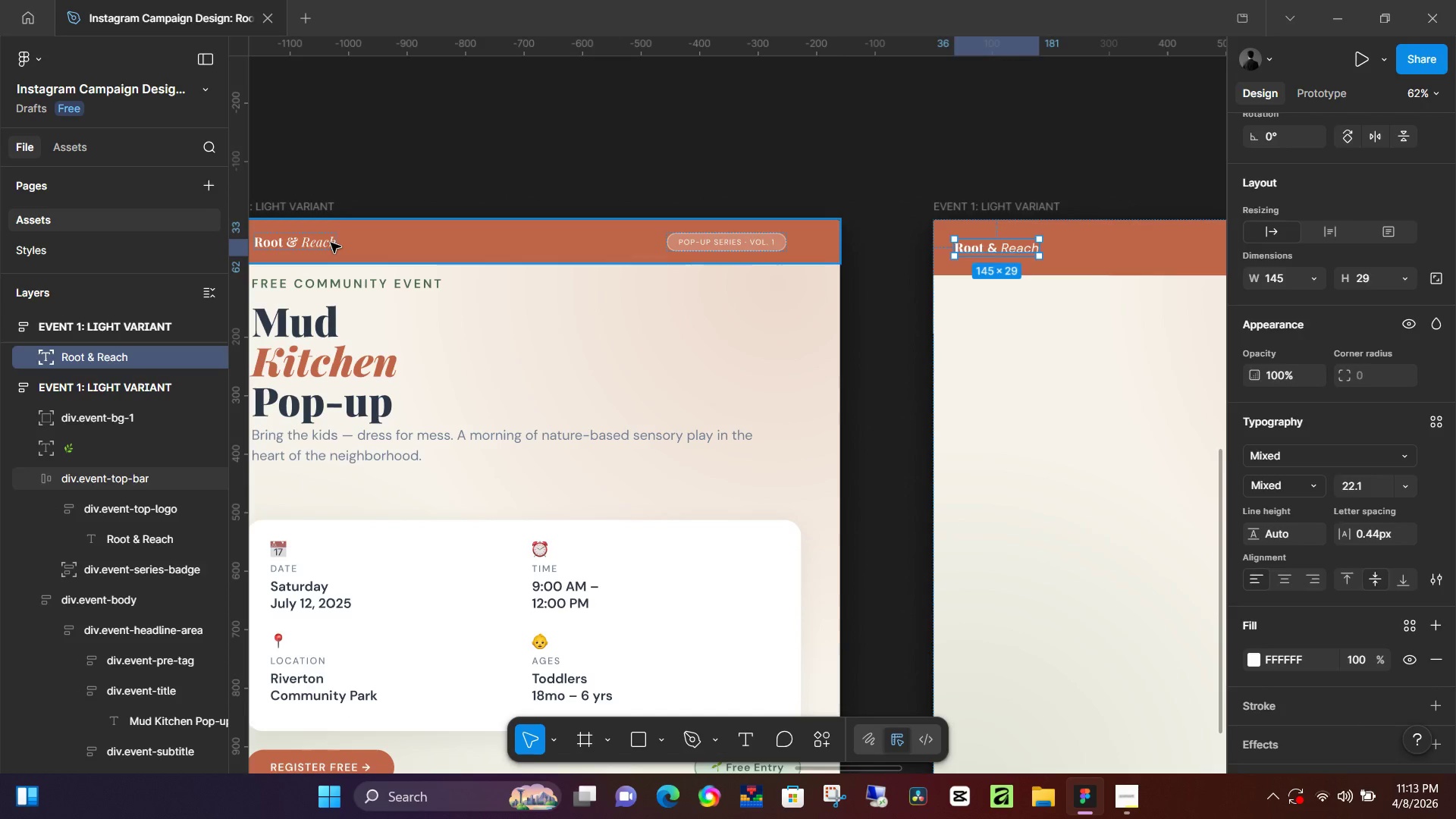 
triple_click([331, 243])
 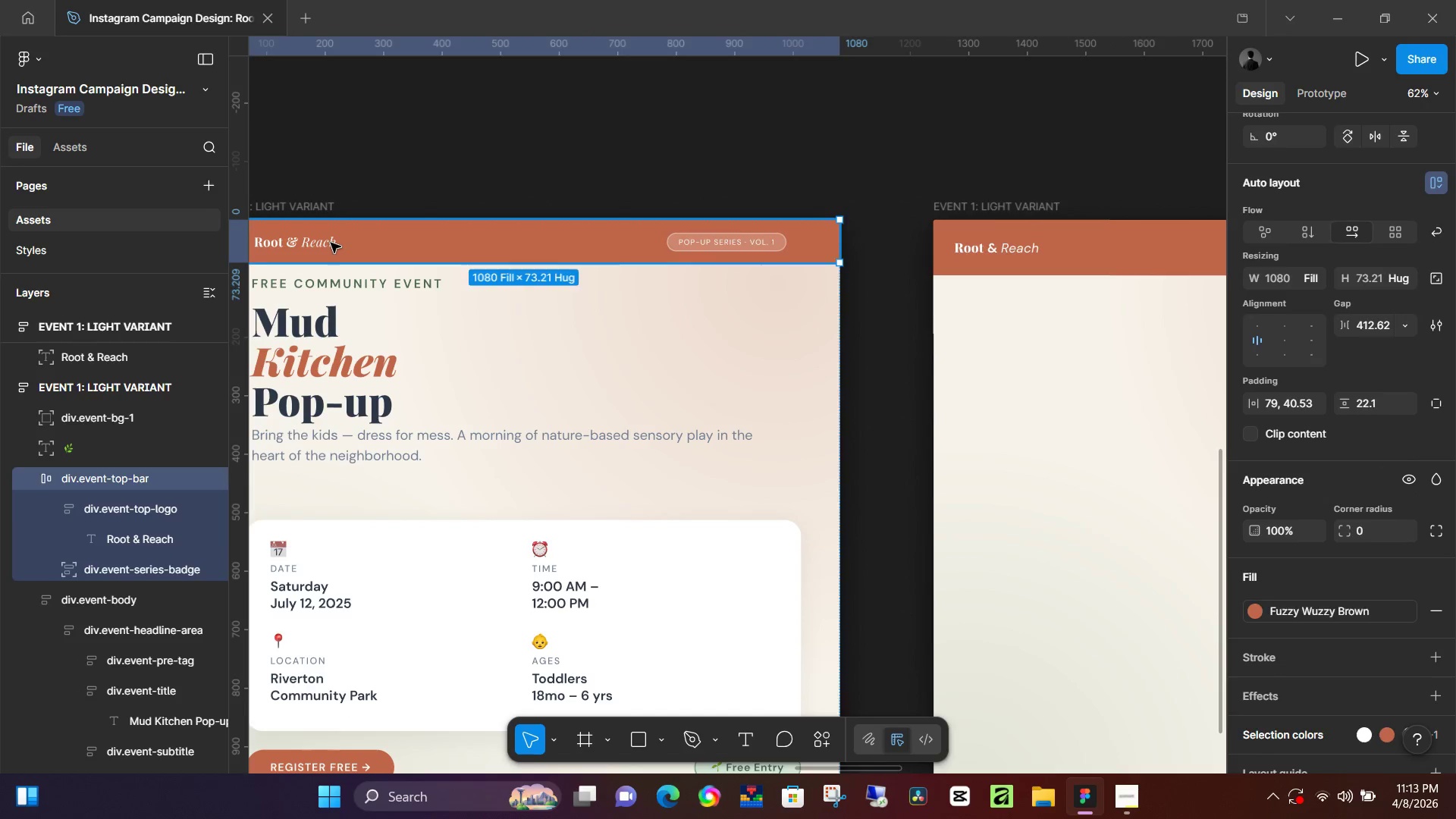 
triple_click([331, 243])
 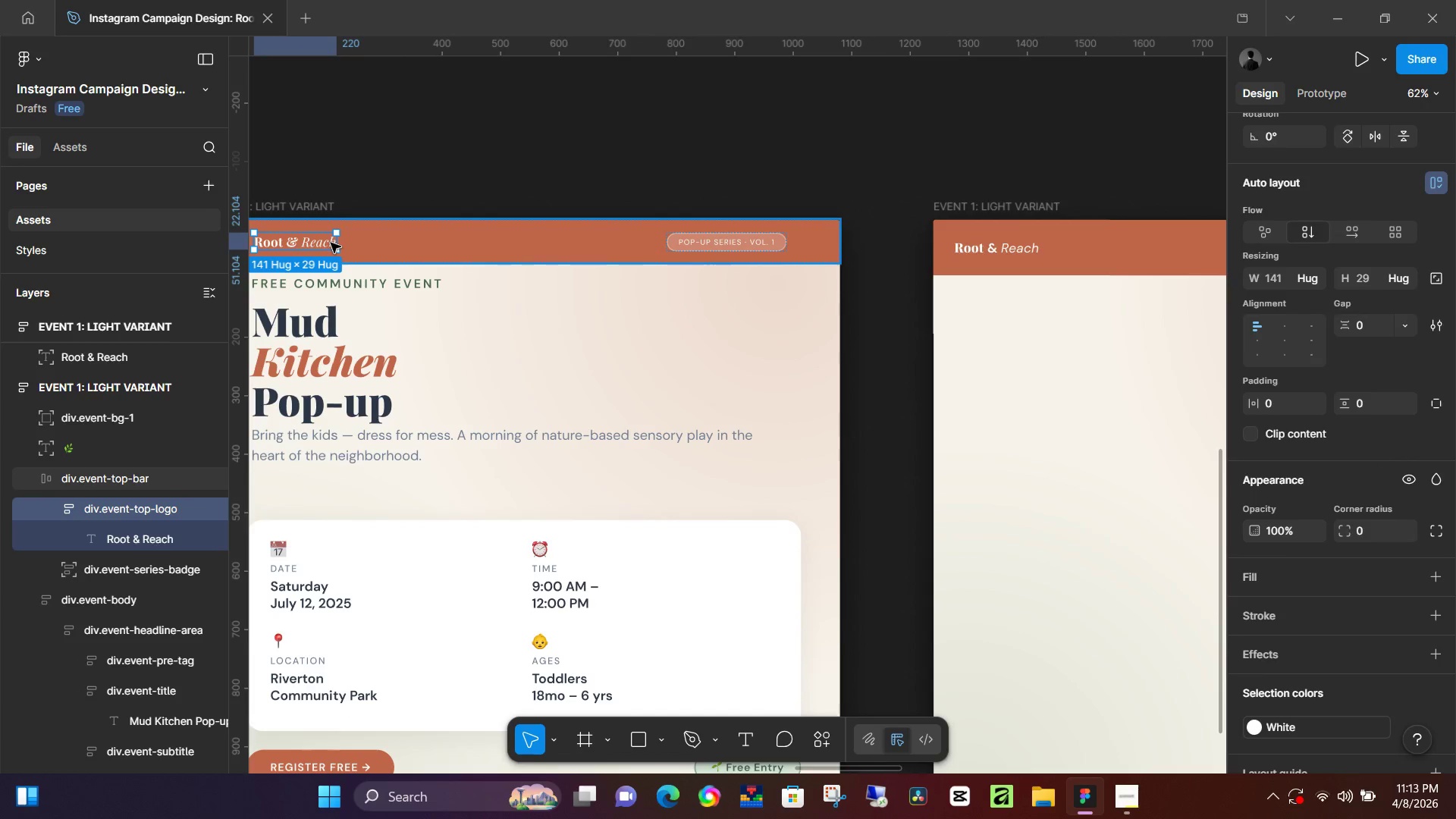 
triple_click([331, 243])
 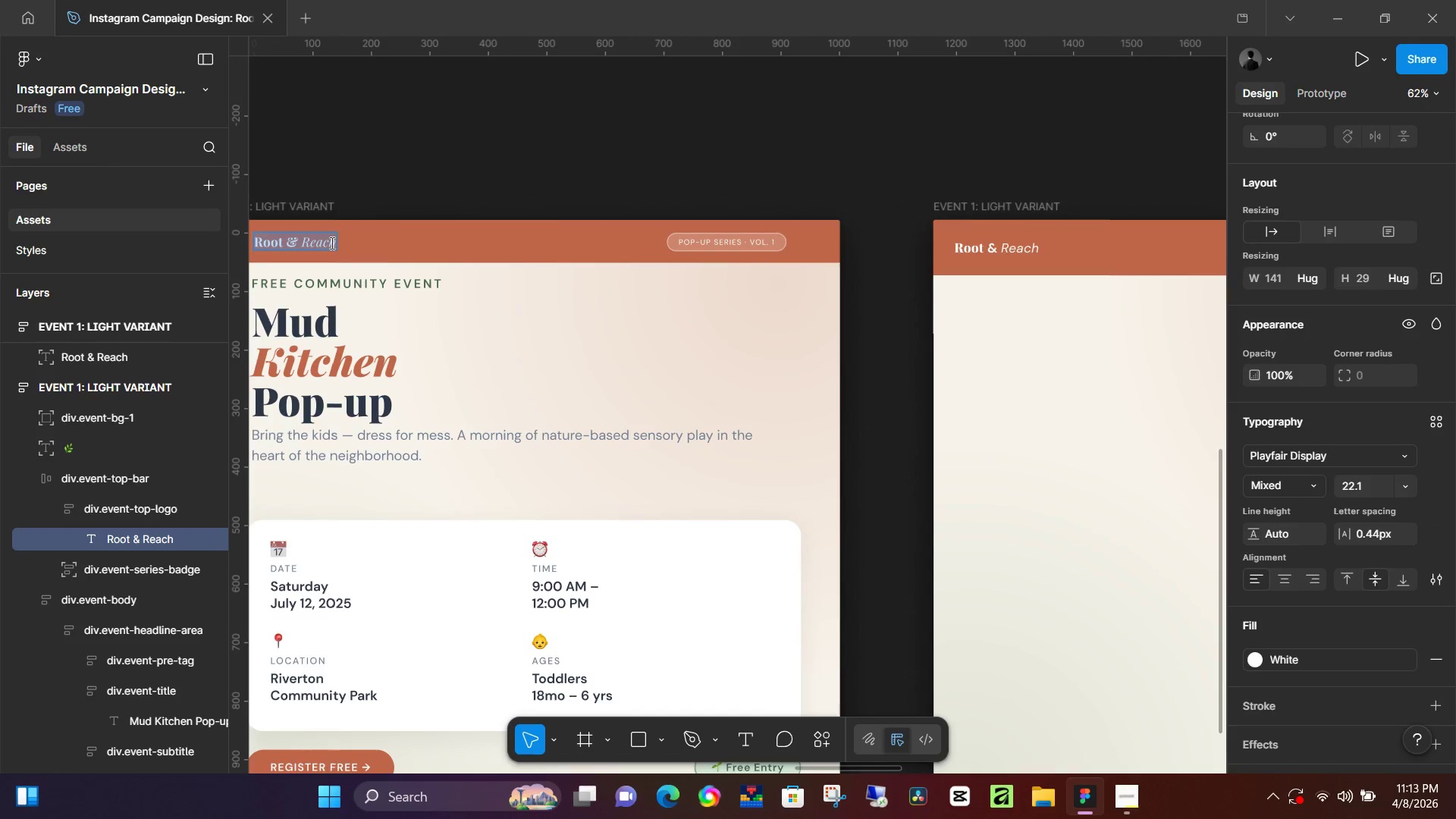 
key(Control+A)
 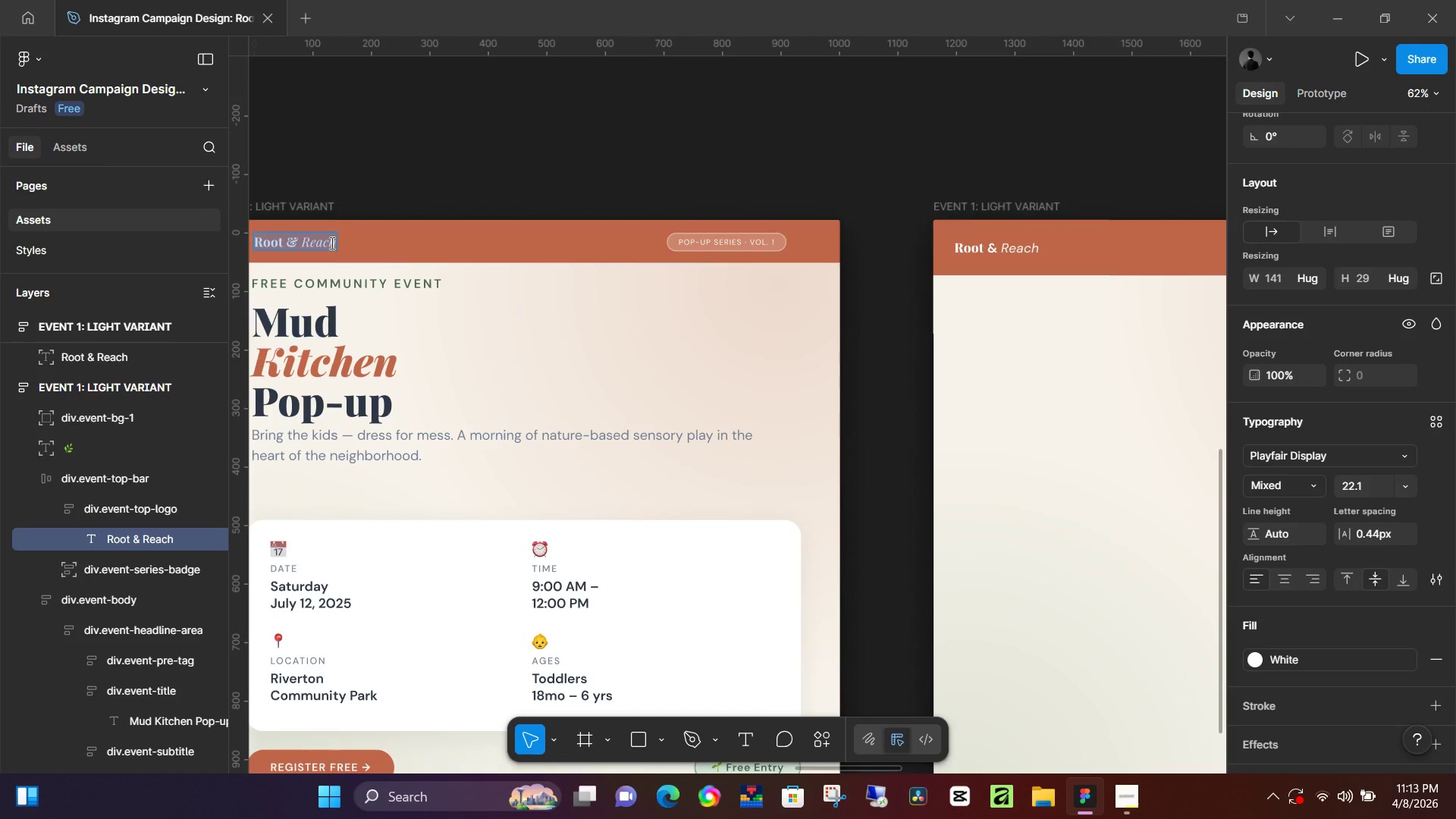 
key(Control+C)
 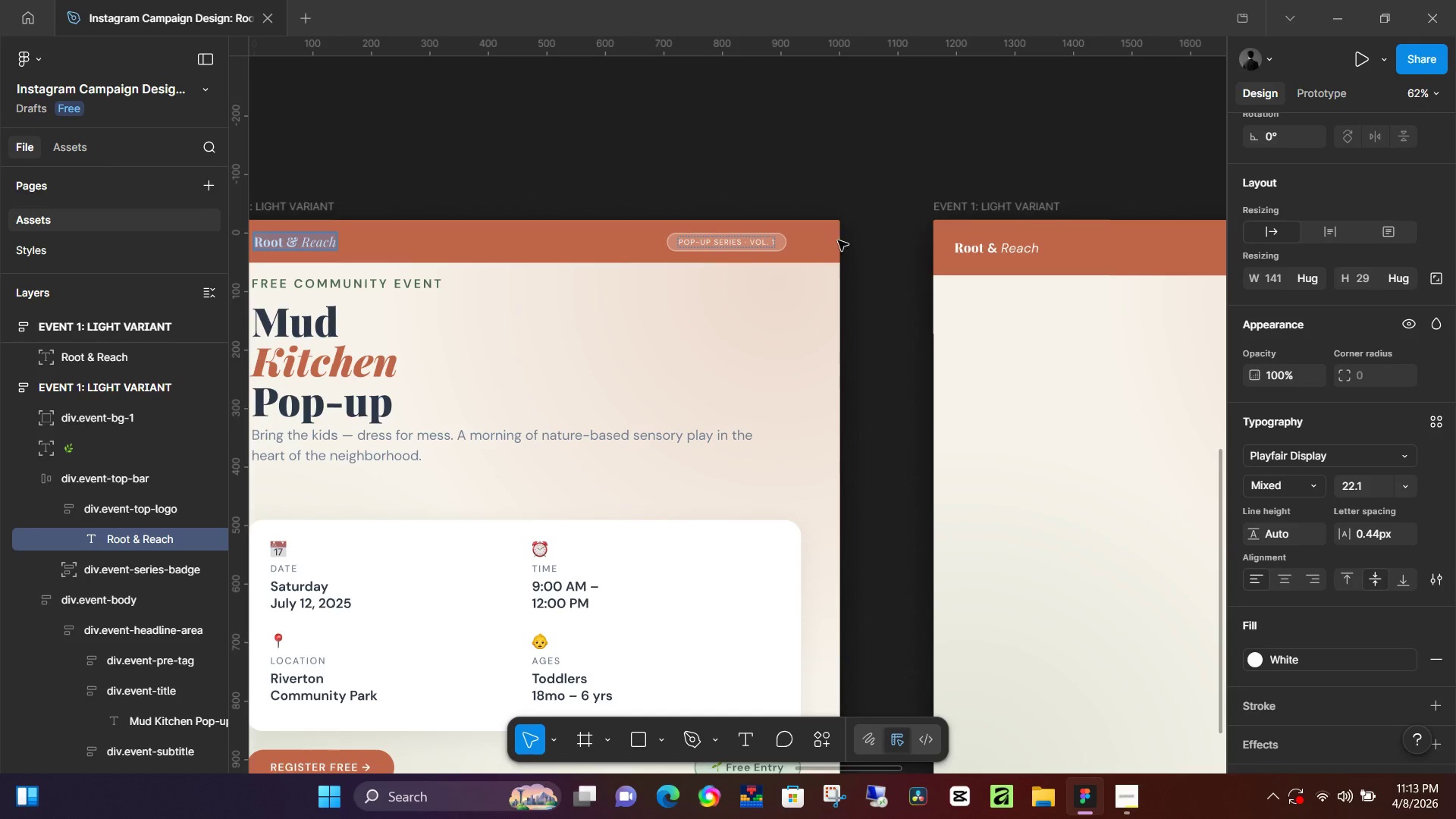 
key(Control+C)
 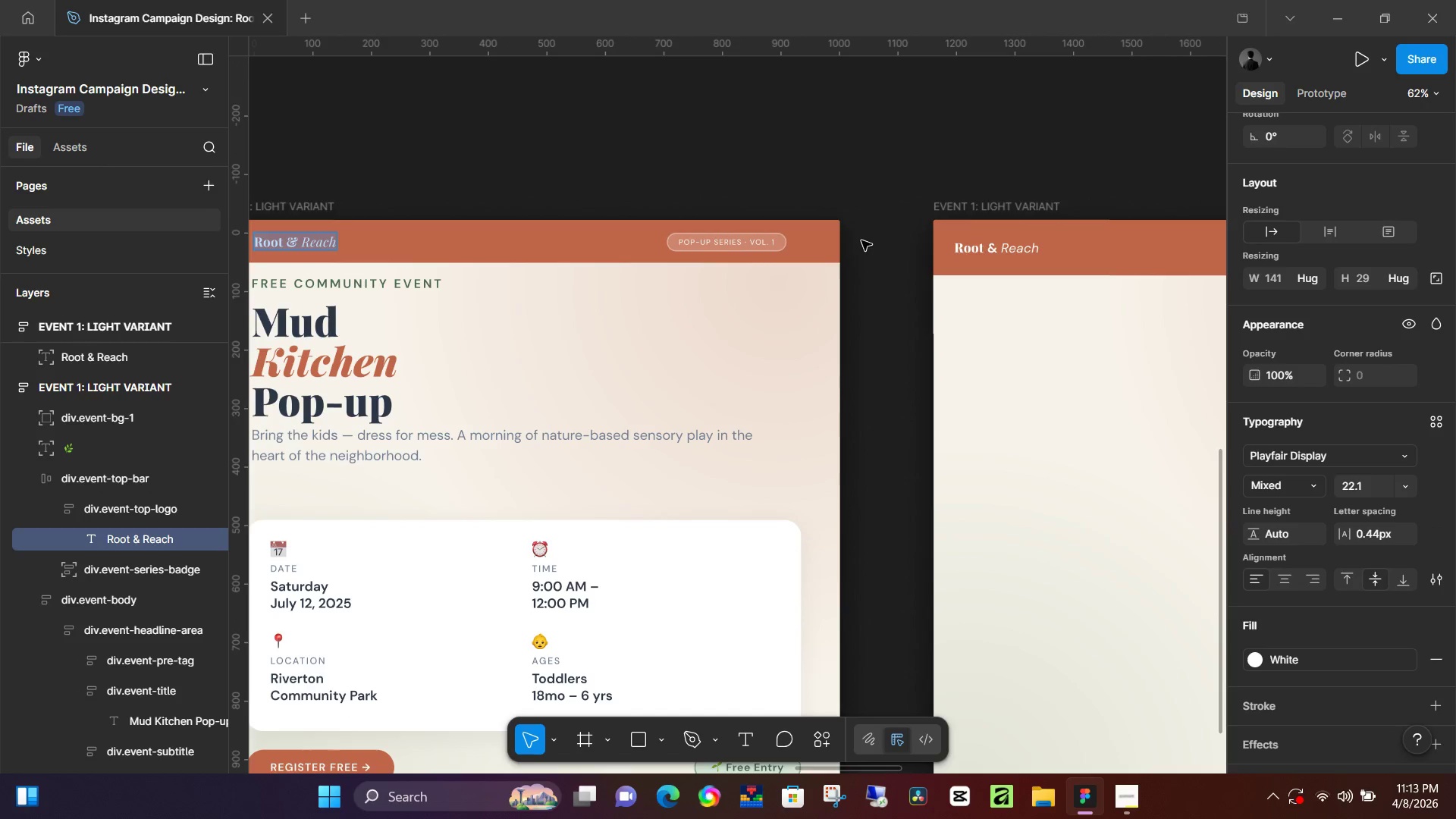 
key(Control+C)
 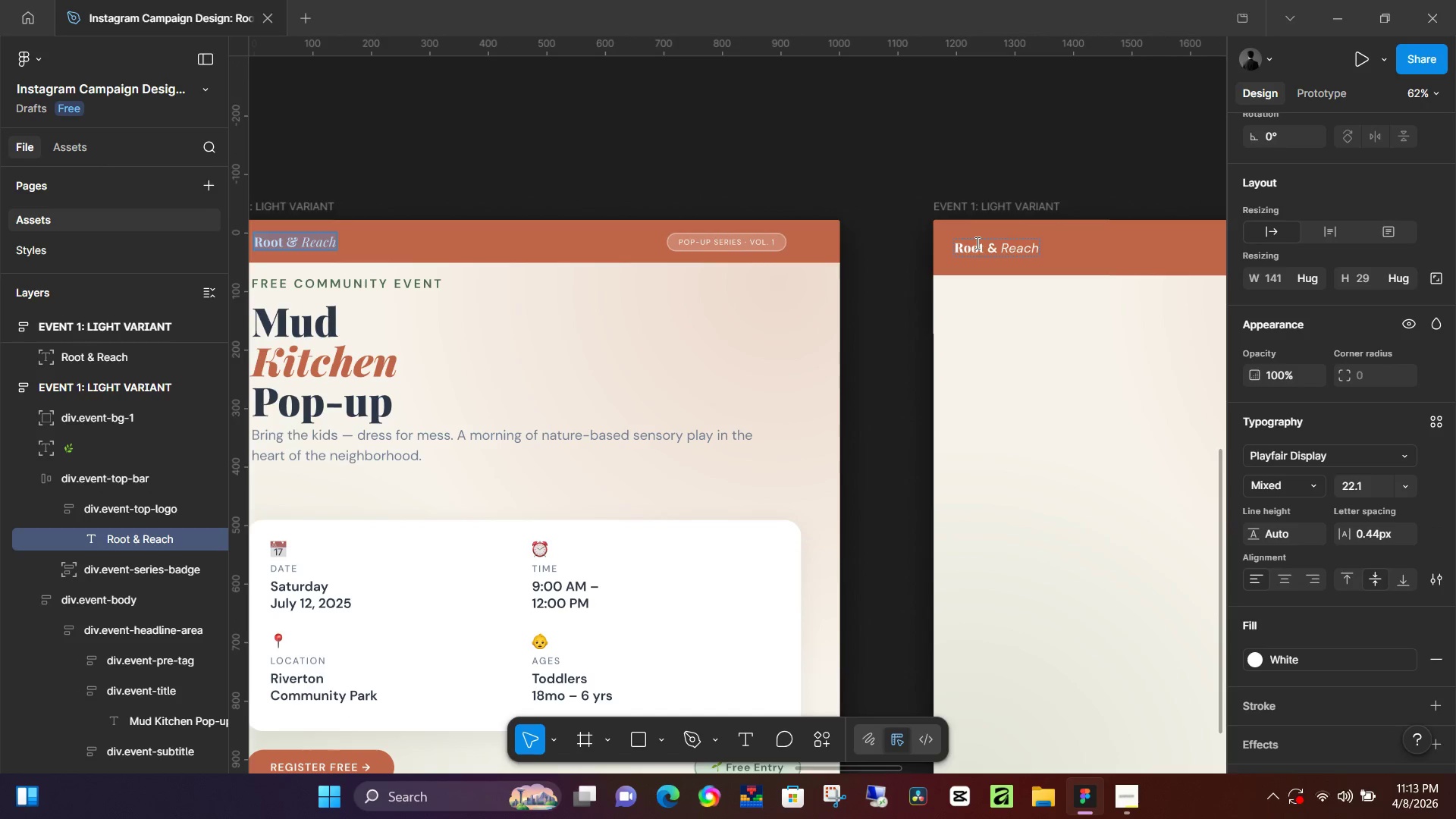 
double_click([977, 243])
 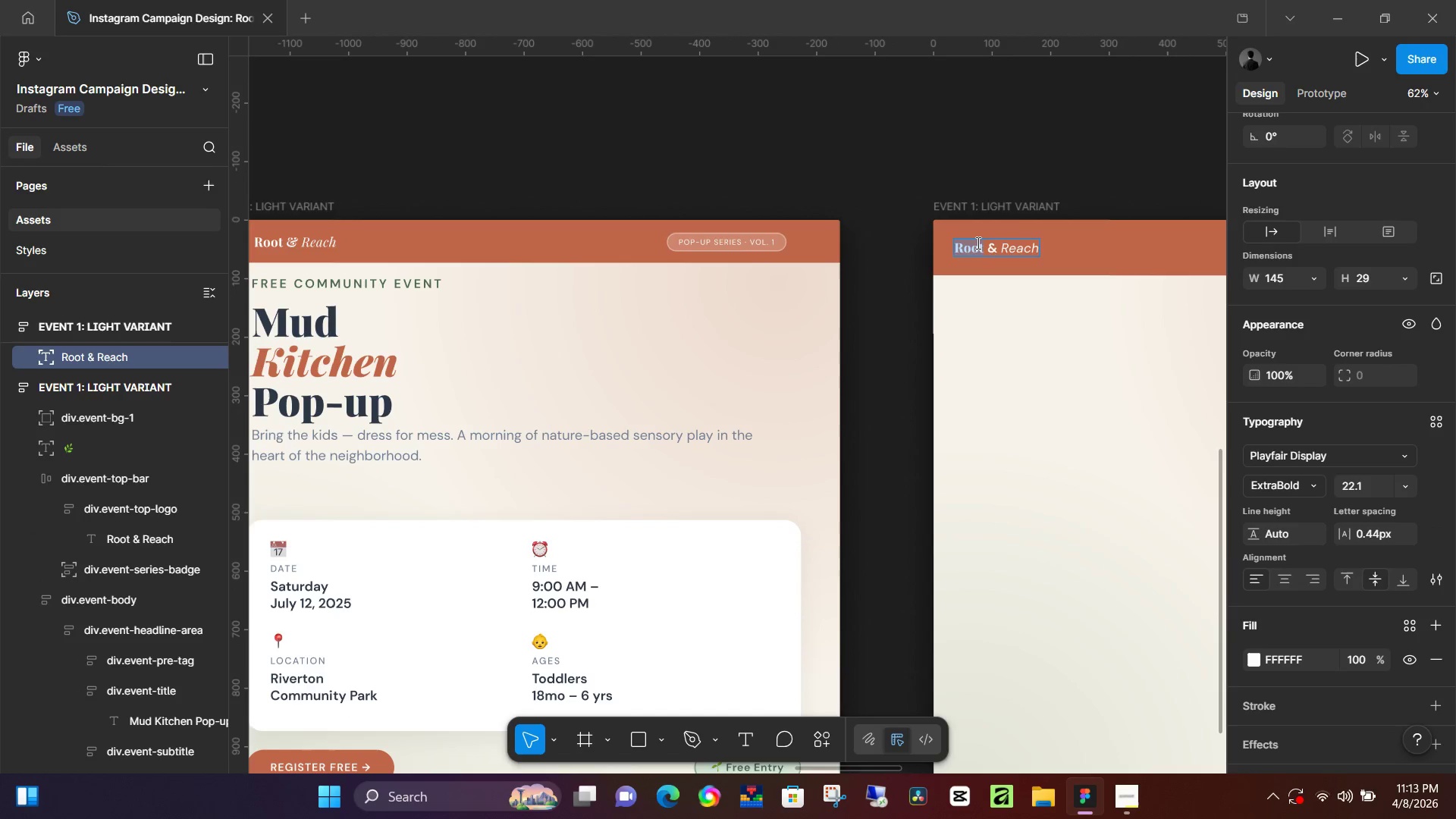 
key(Control+A)
 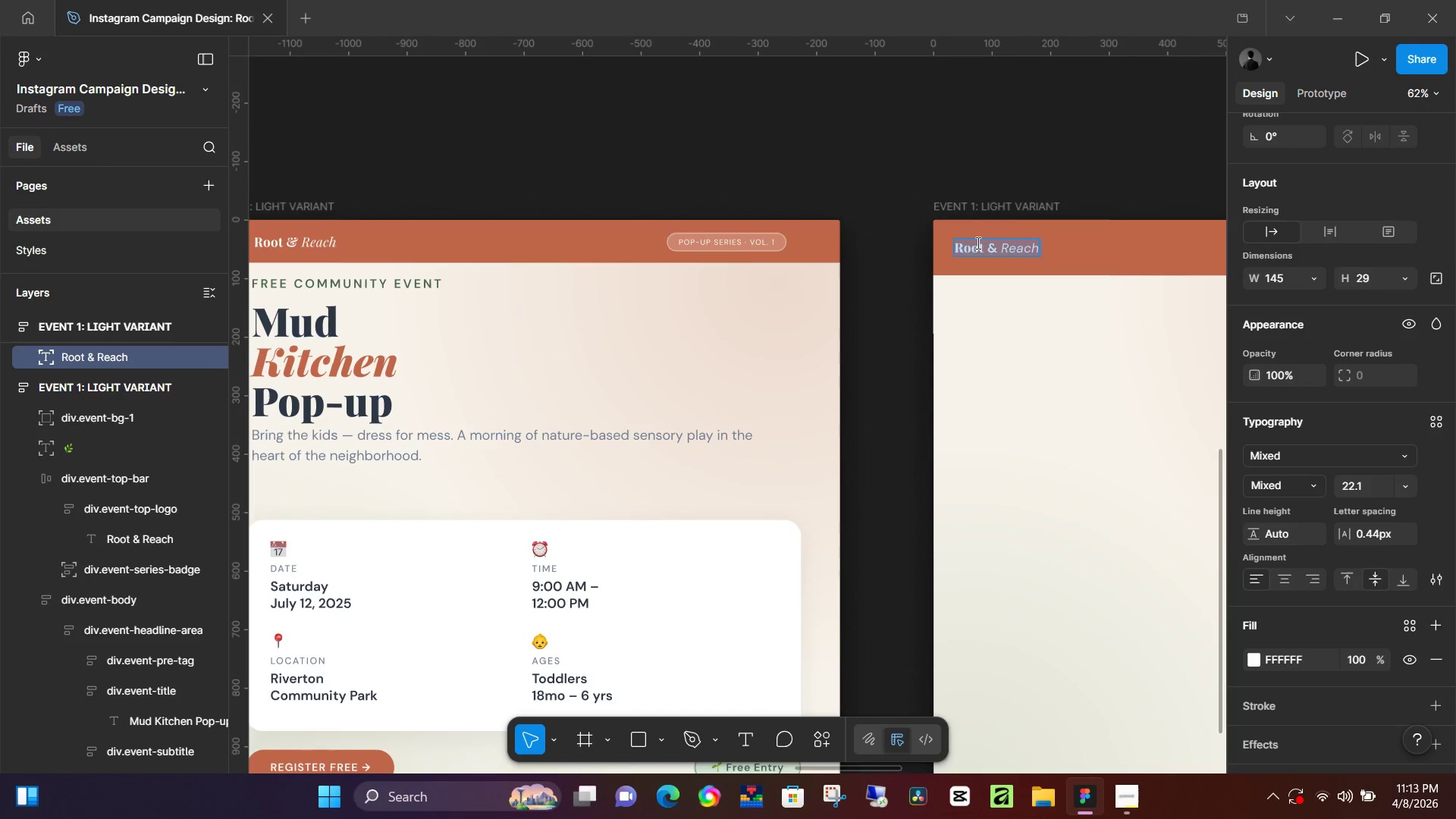 
key(Control+V)
 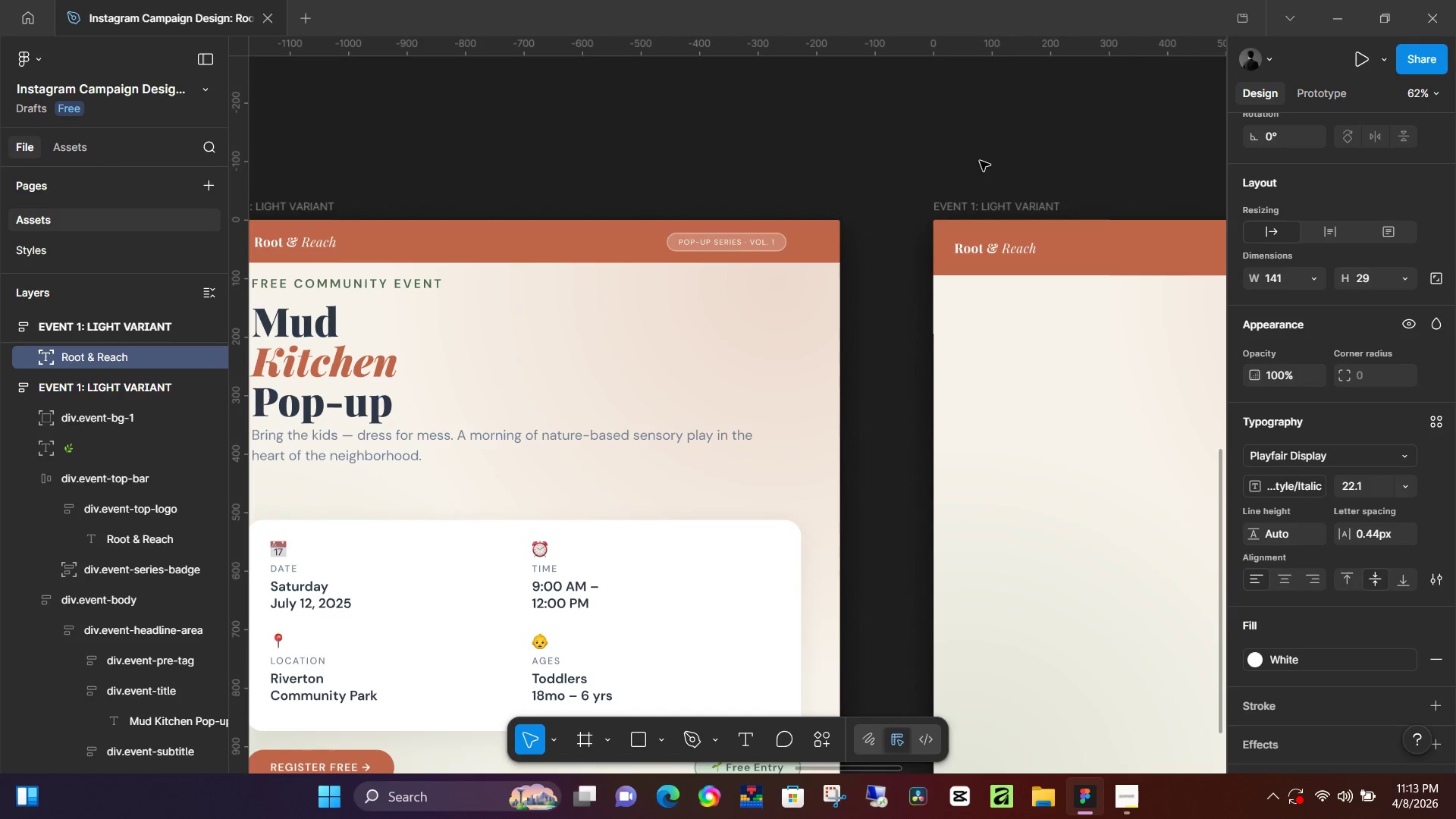 
left_click([983, 146])
 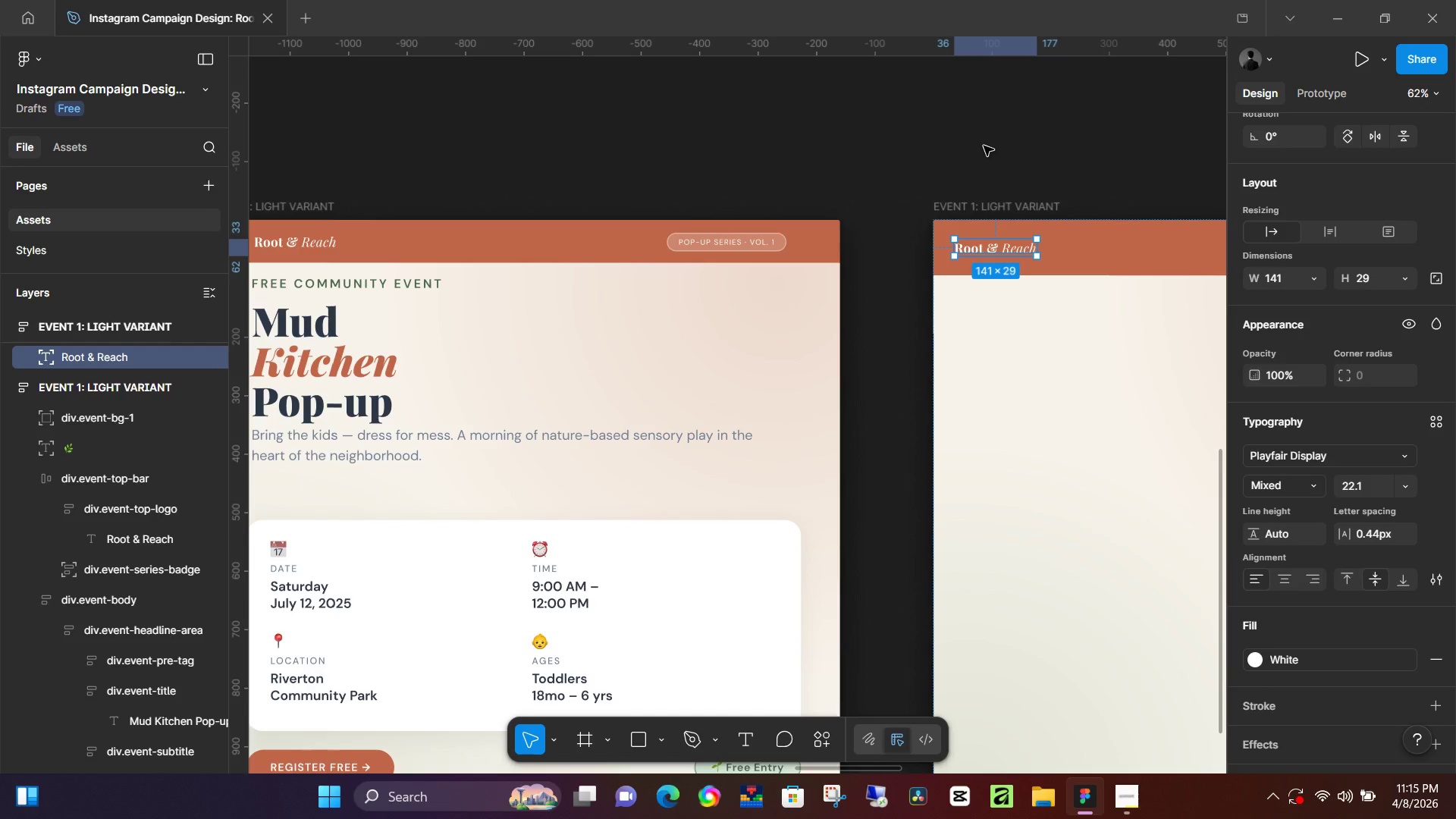 
wait(119.5)
 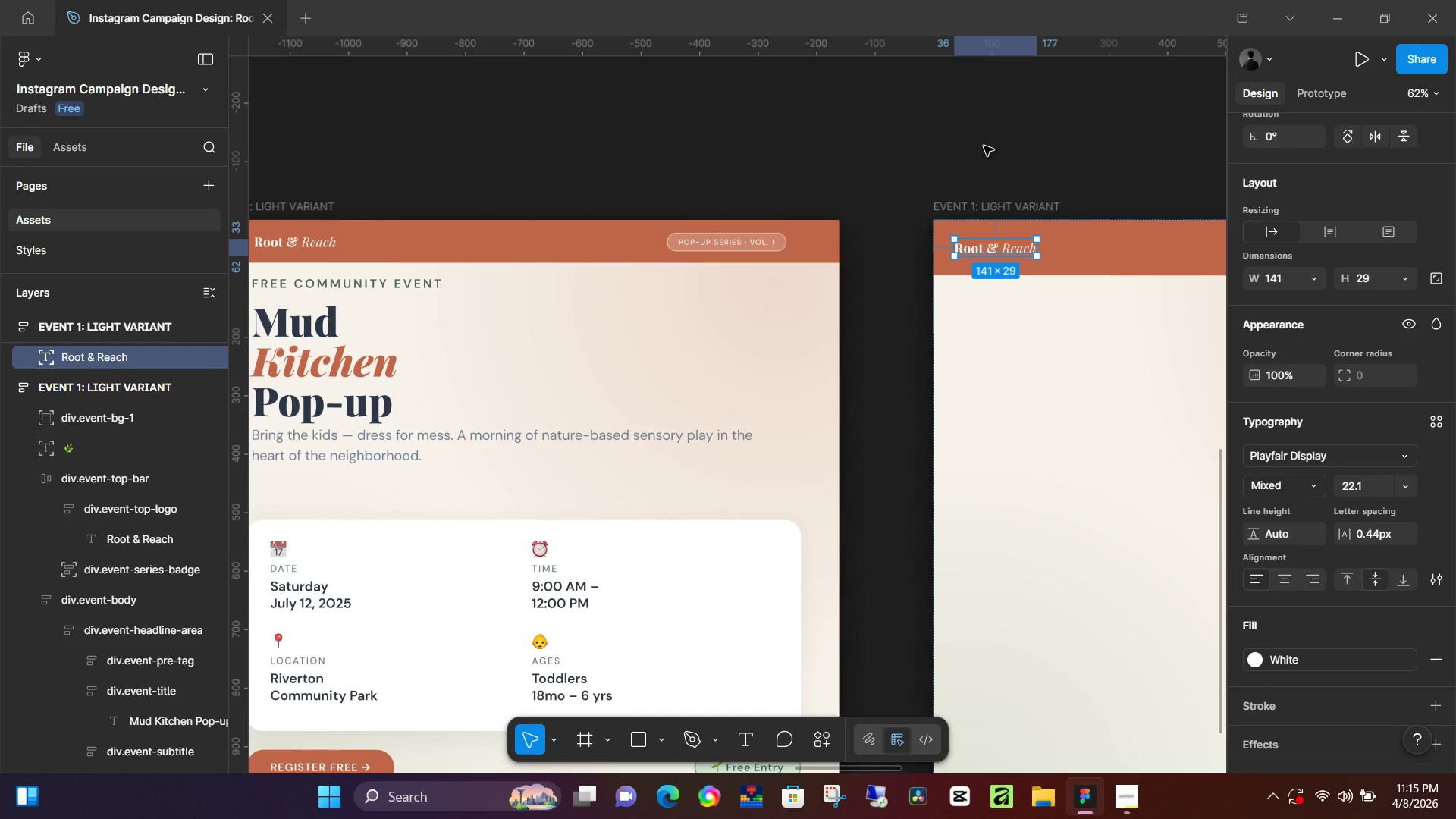 
left_click([986, 148])
 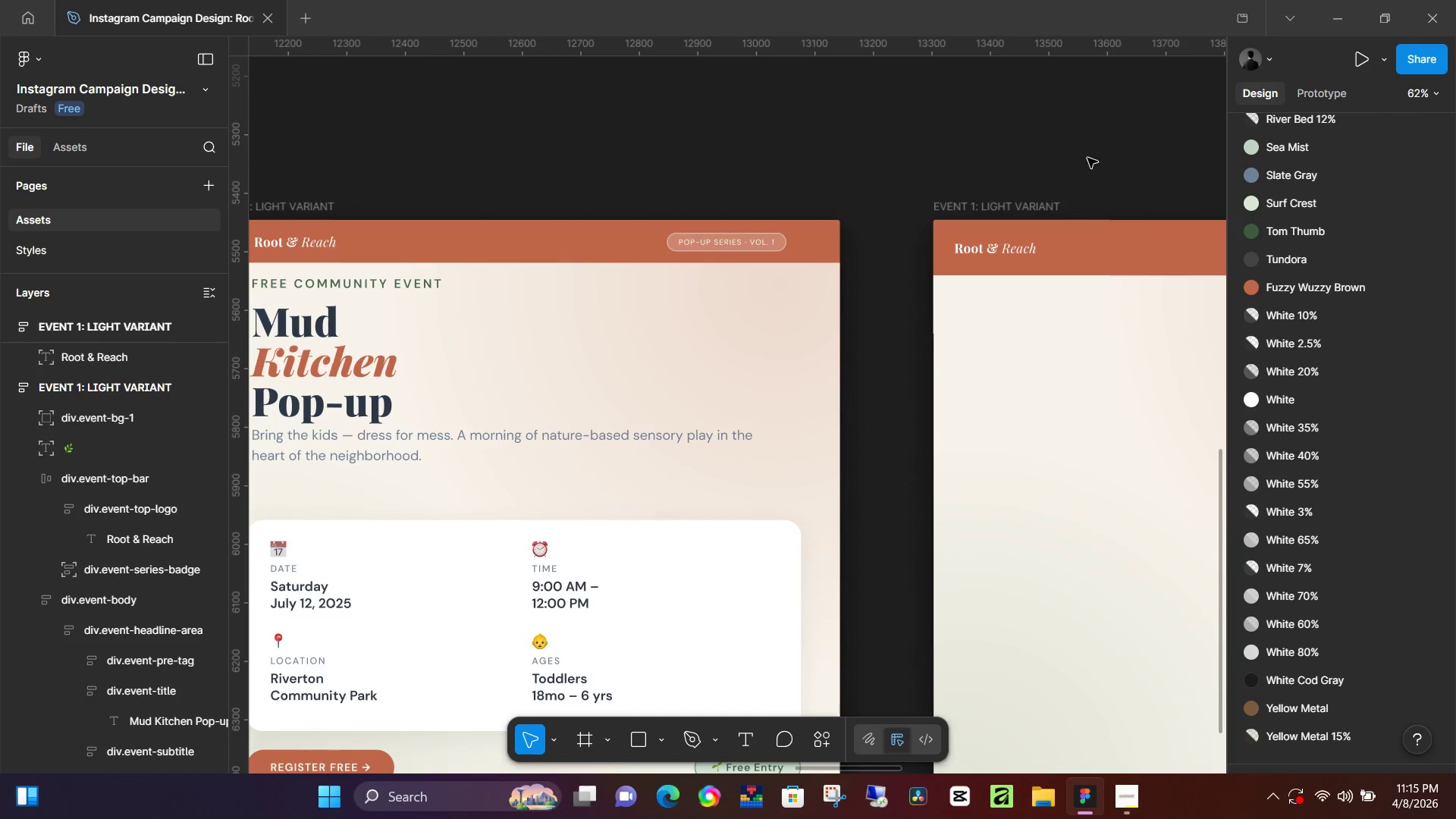 
hold_key(key=Space, duration=0.58)
 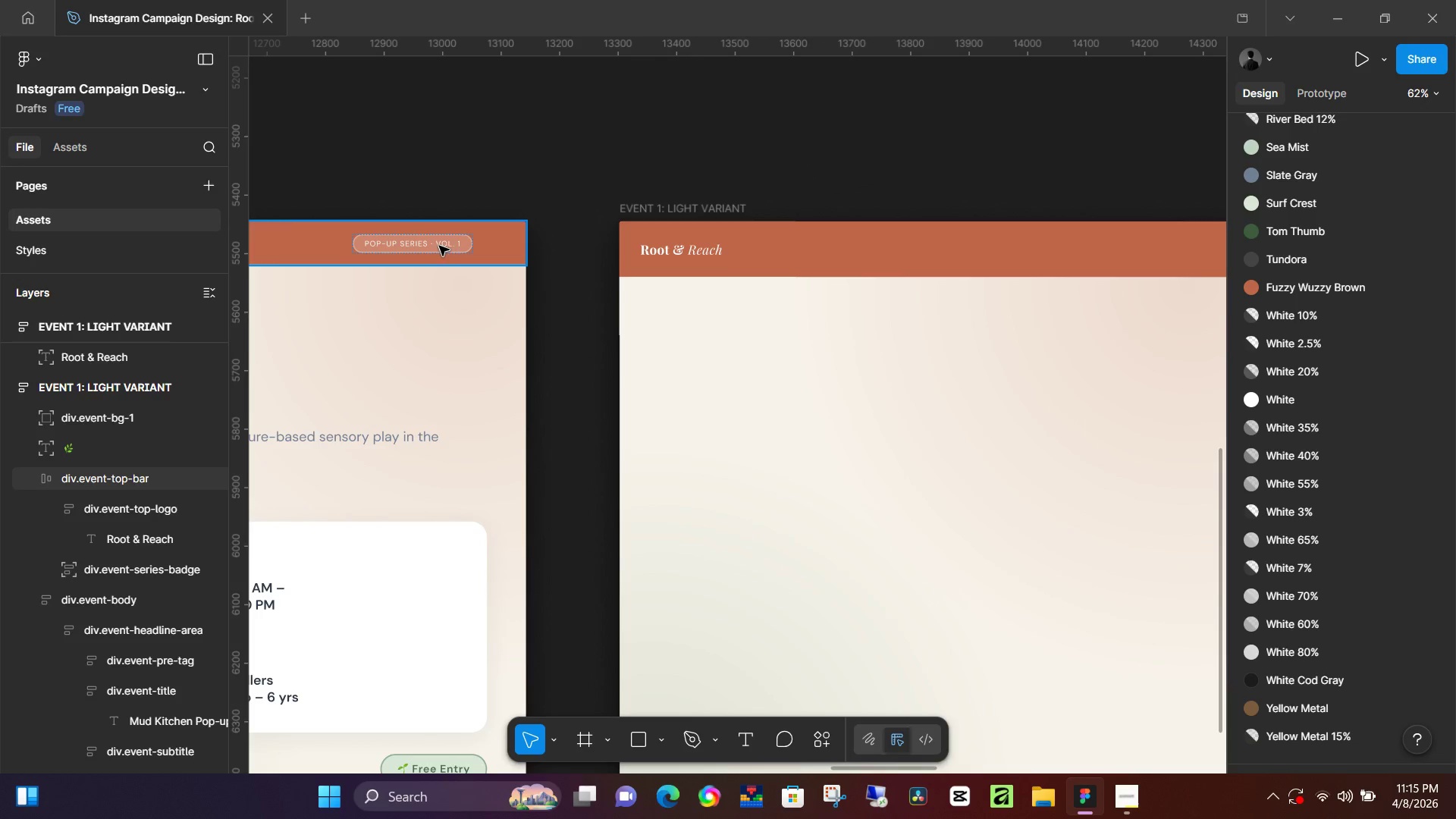 
left_click_drag(start_coordinate=[1136, 160], to_coordinate=[822, 162])
 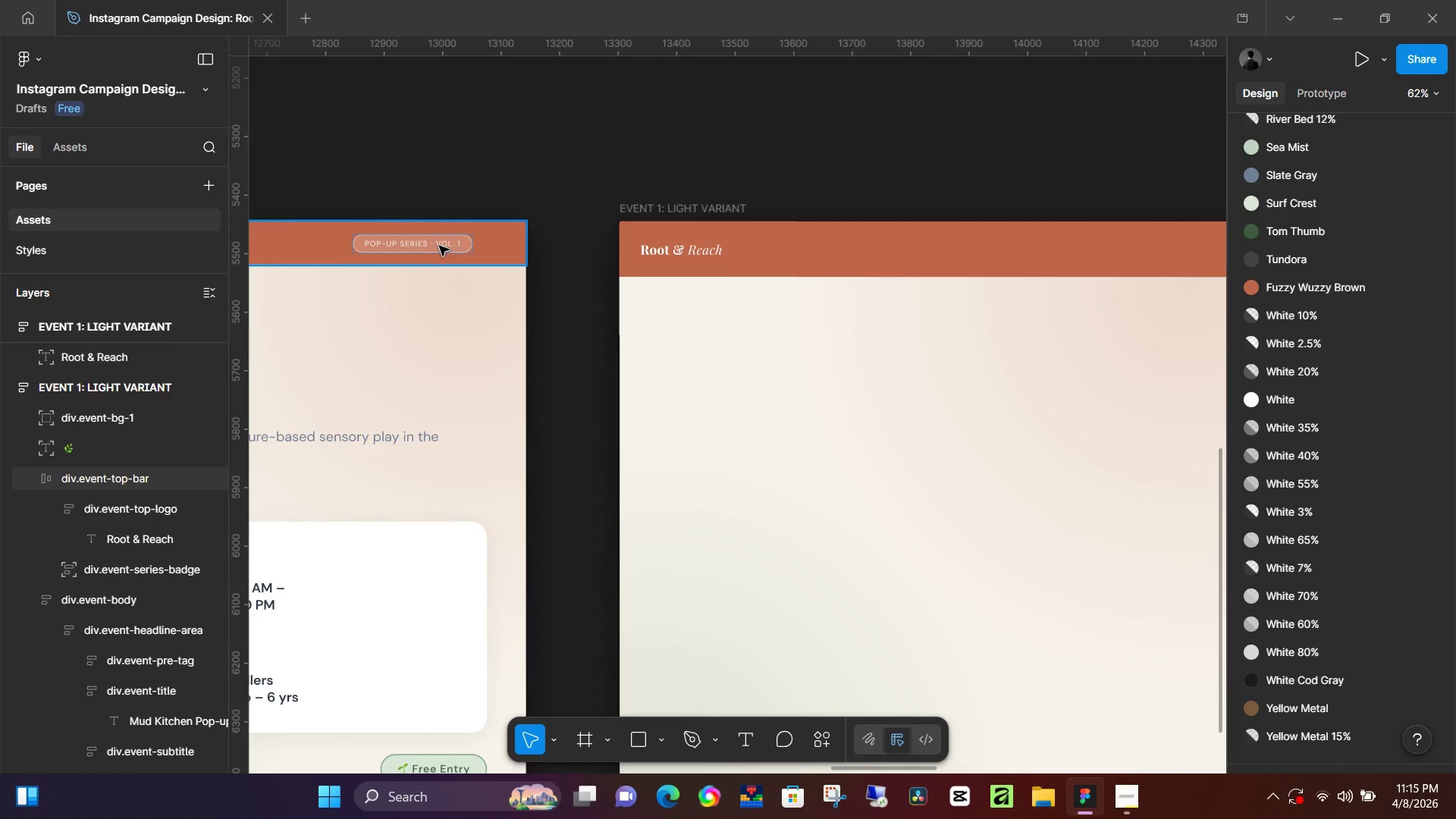 
double_click([439, 246])
 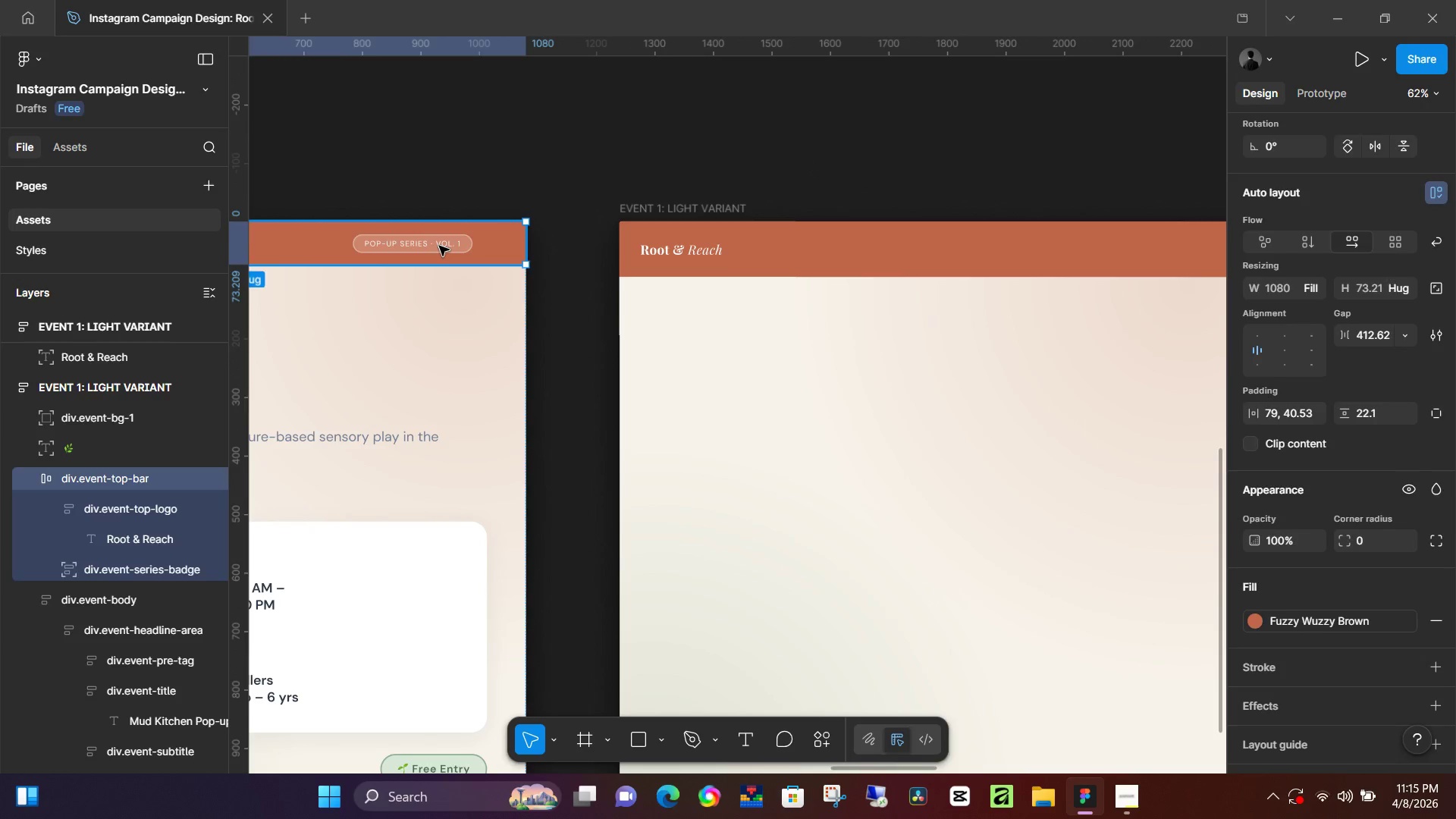 
triple_click([439, 246])
 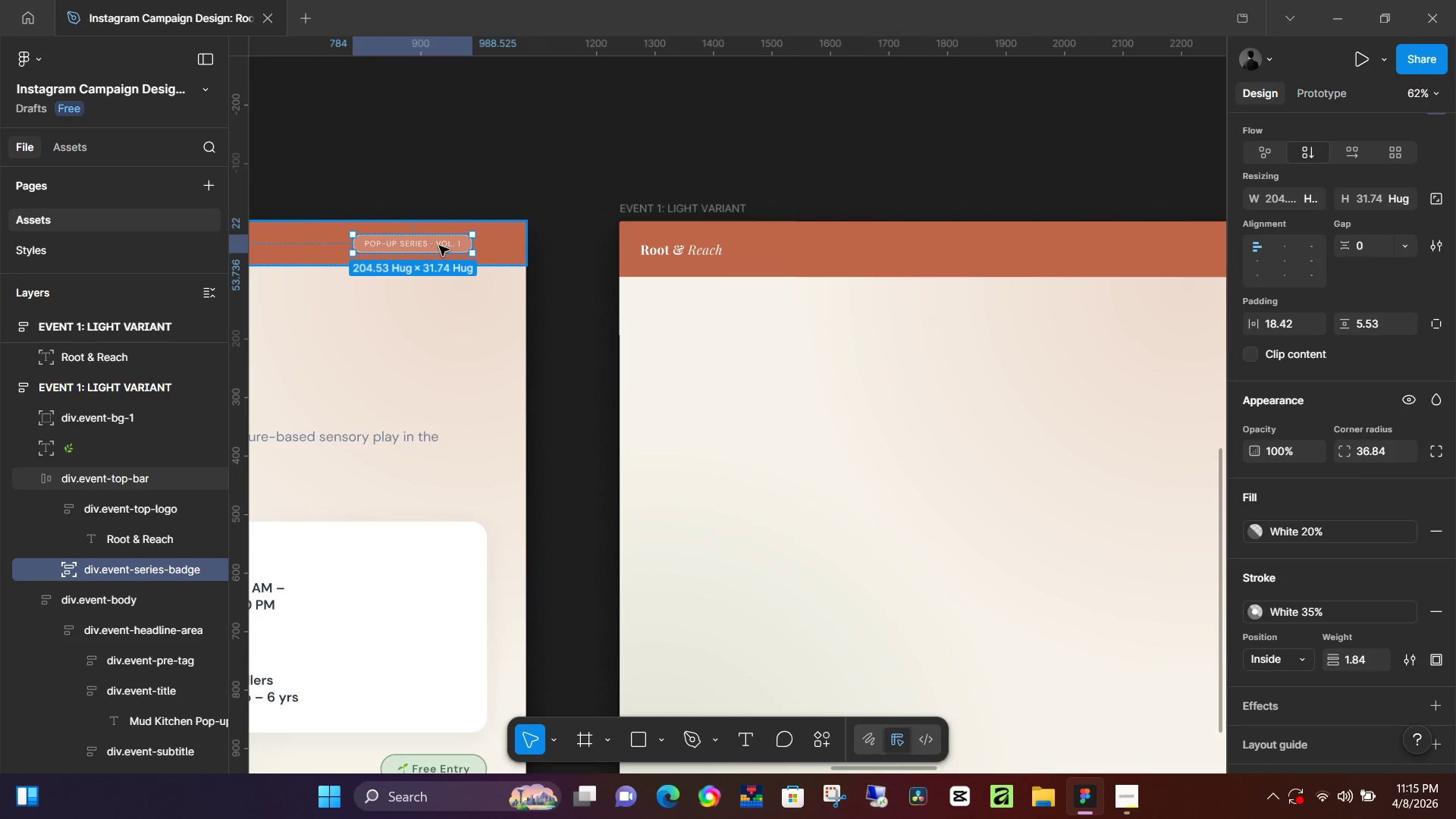 
triple_click([439, 246])
 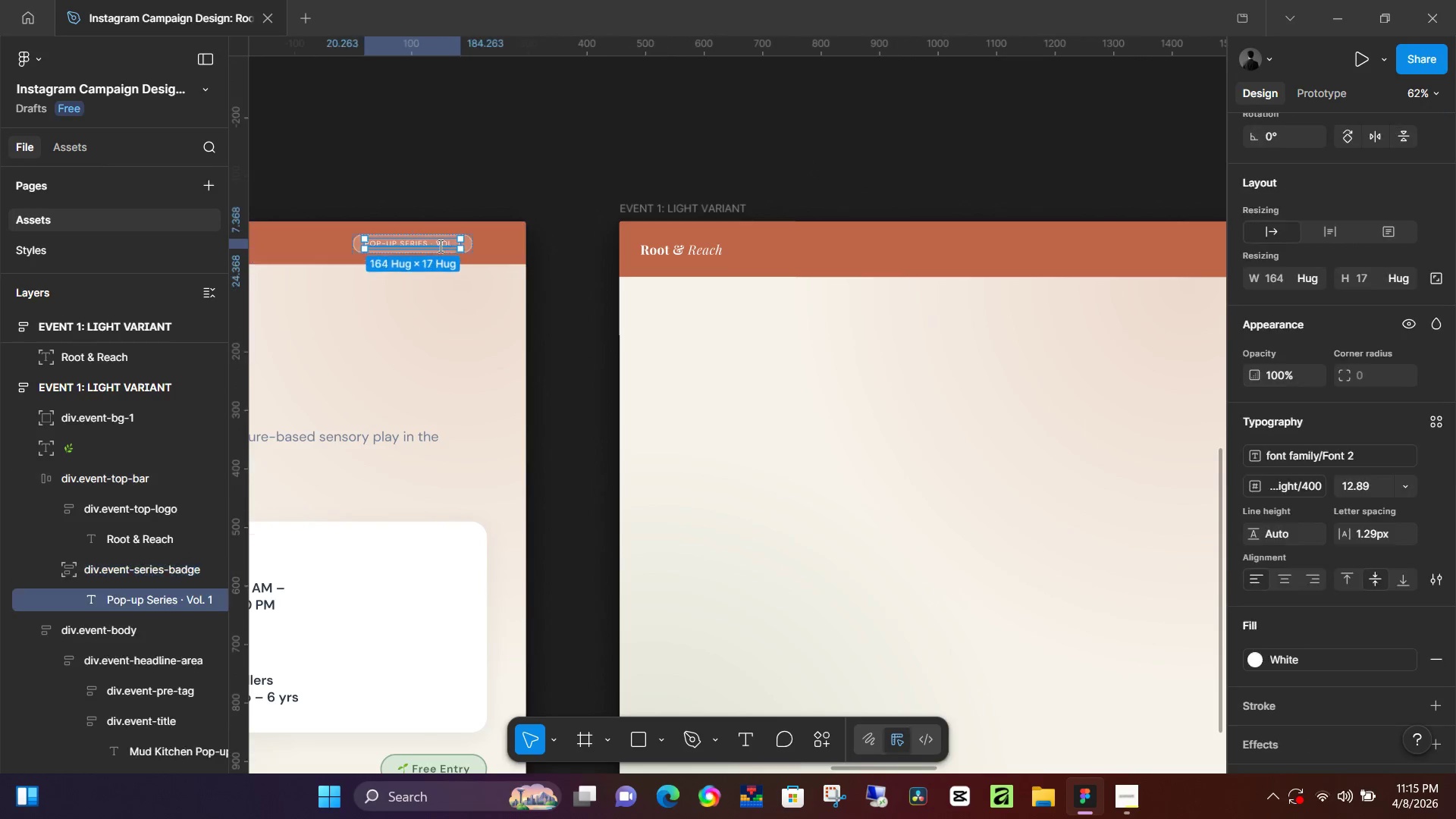 
triple_click([439, 246])
 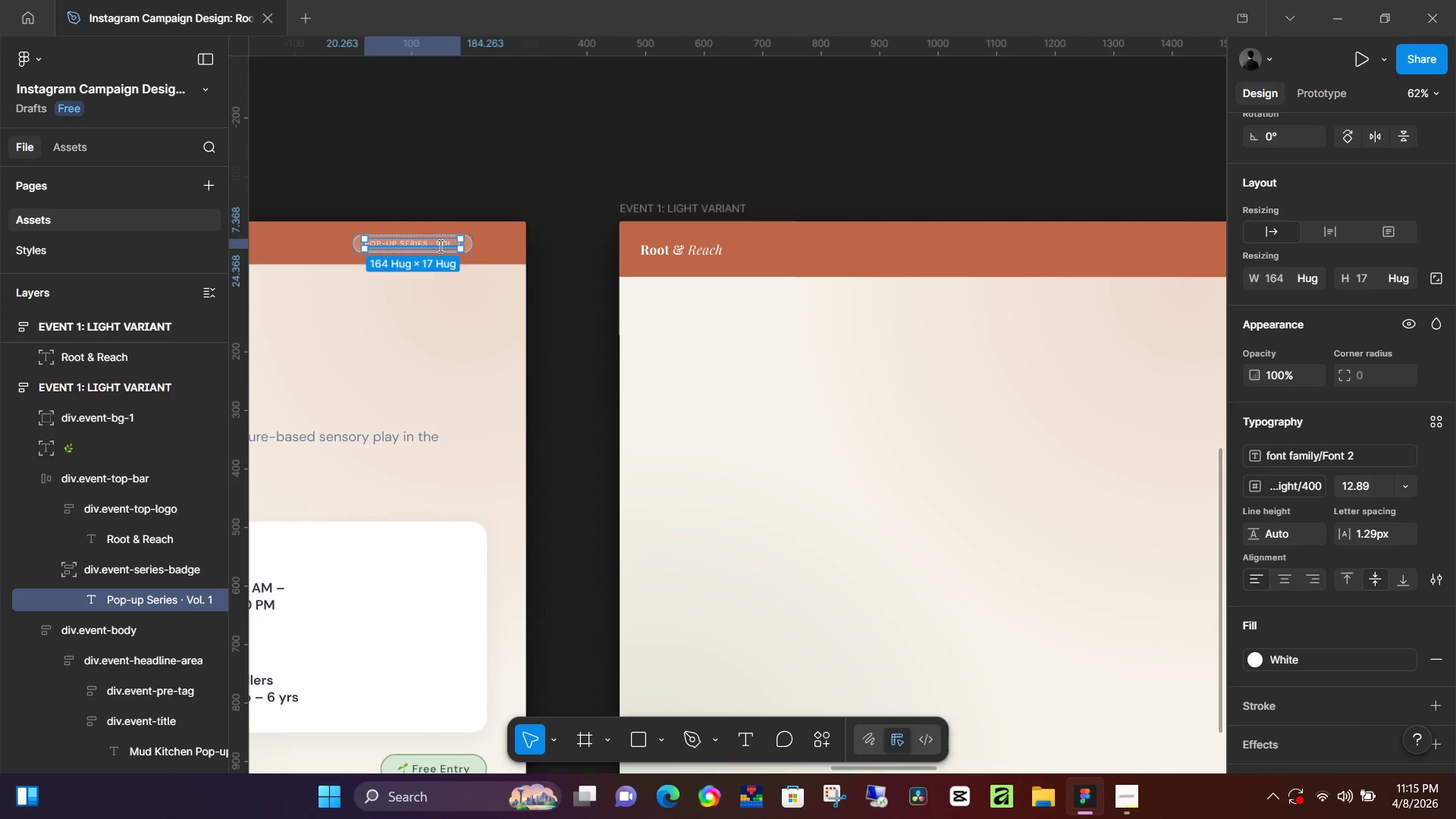 
triple_click([439, 246])
 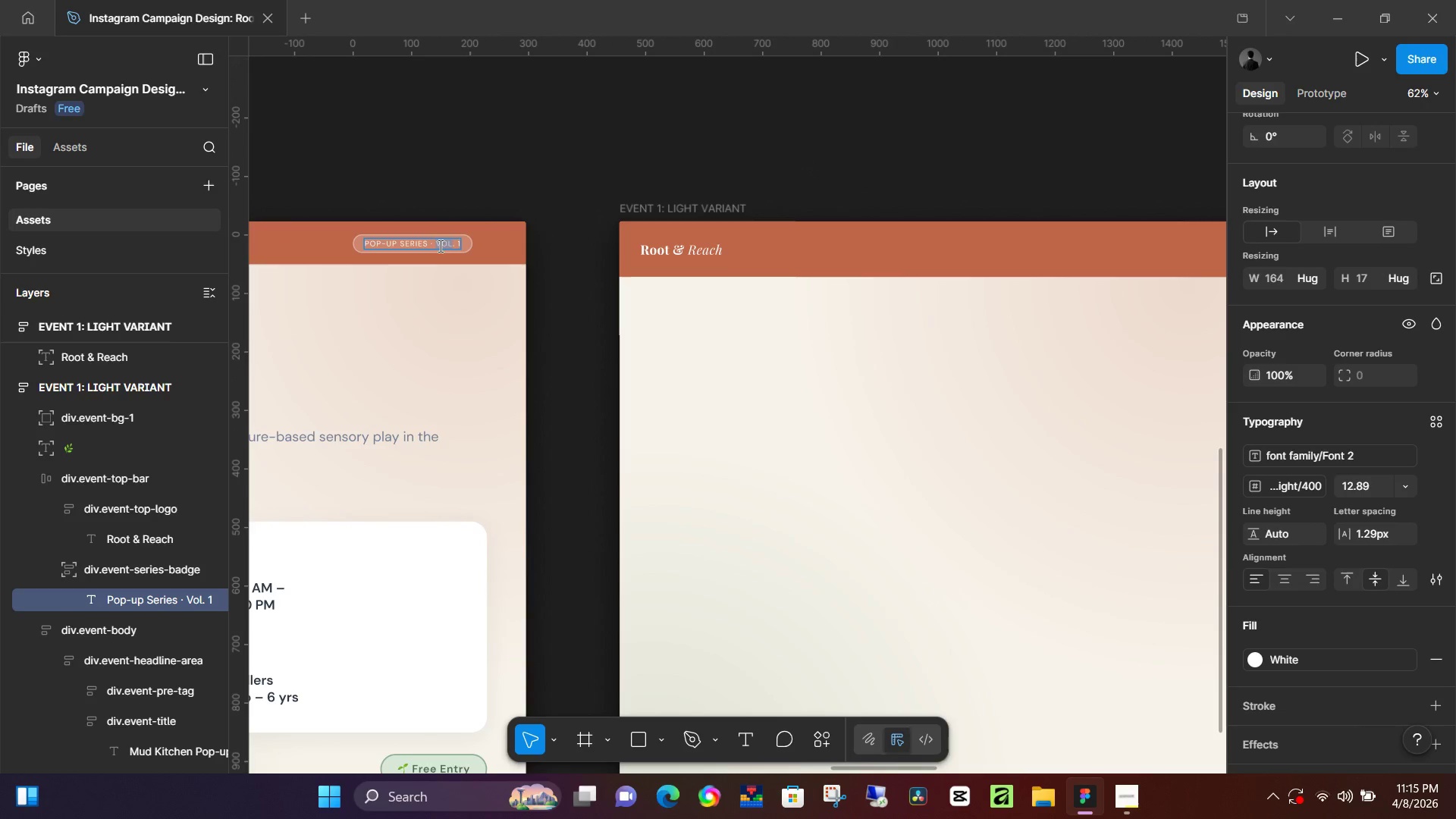 
triple_click([439, 246])
 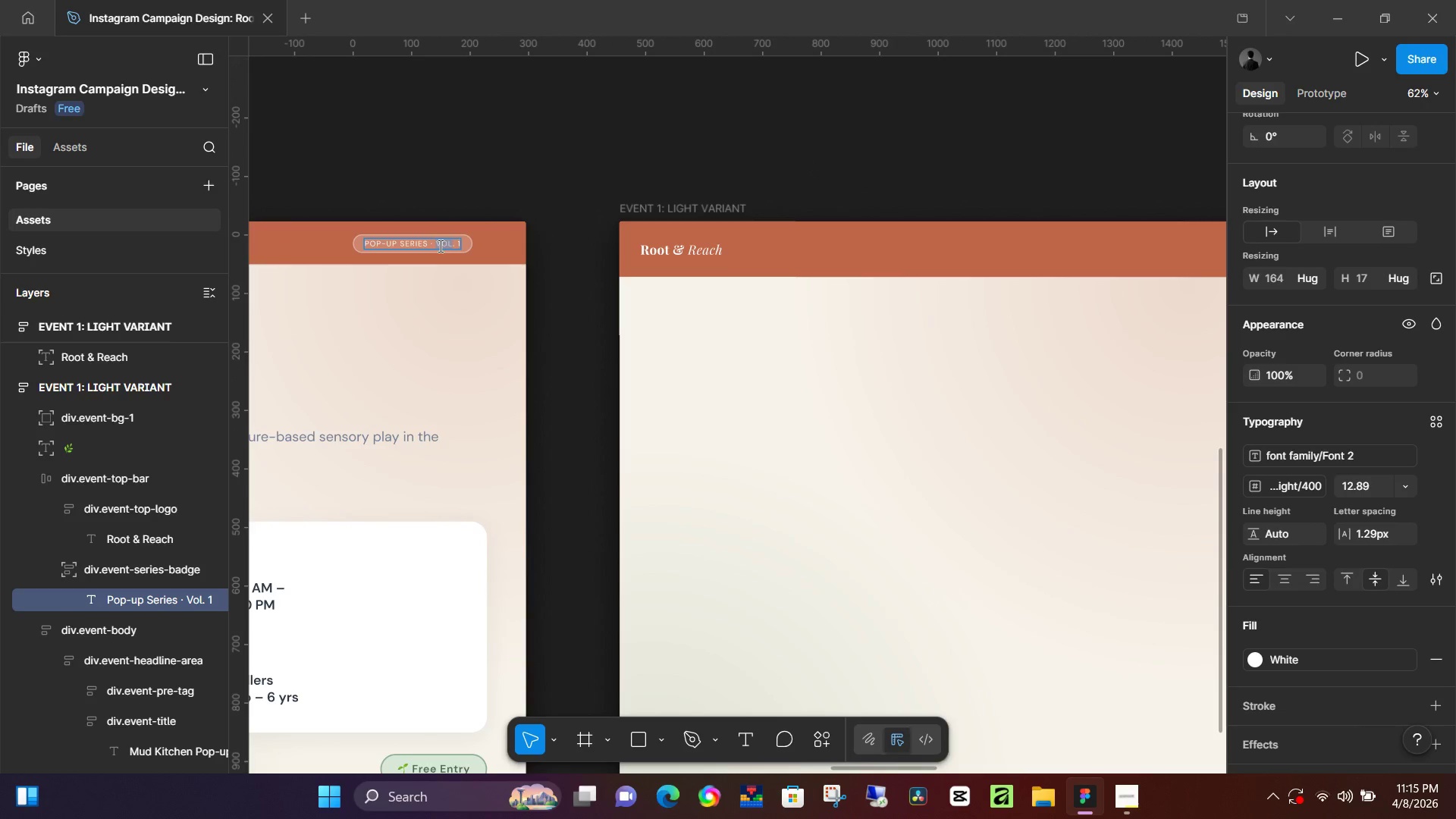 
triple_click([439, 246])
 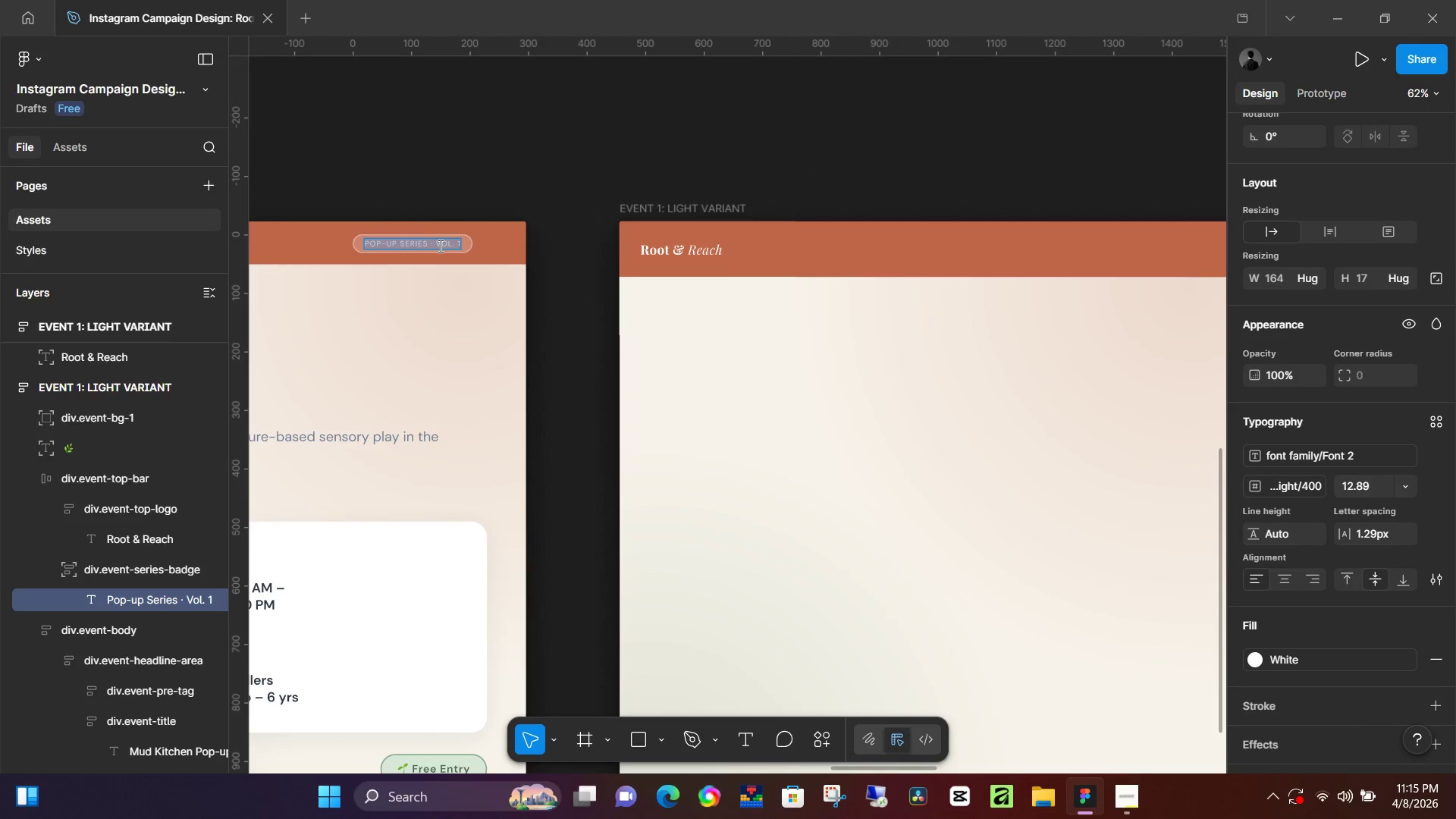 
key(Control+ControlLeft)
 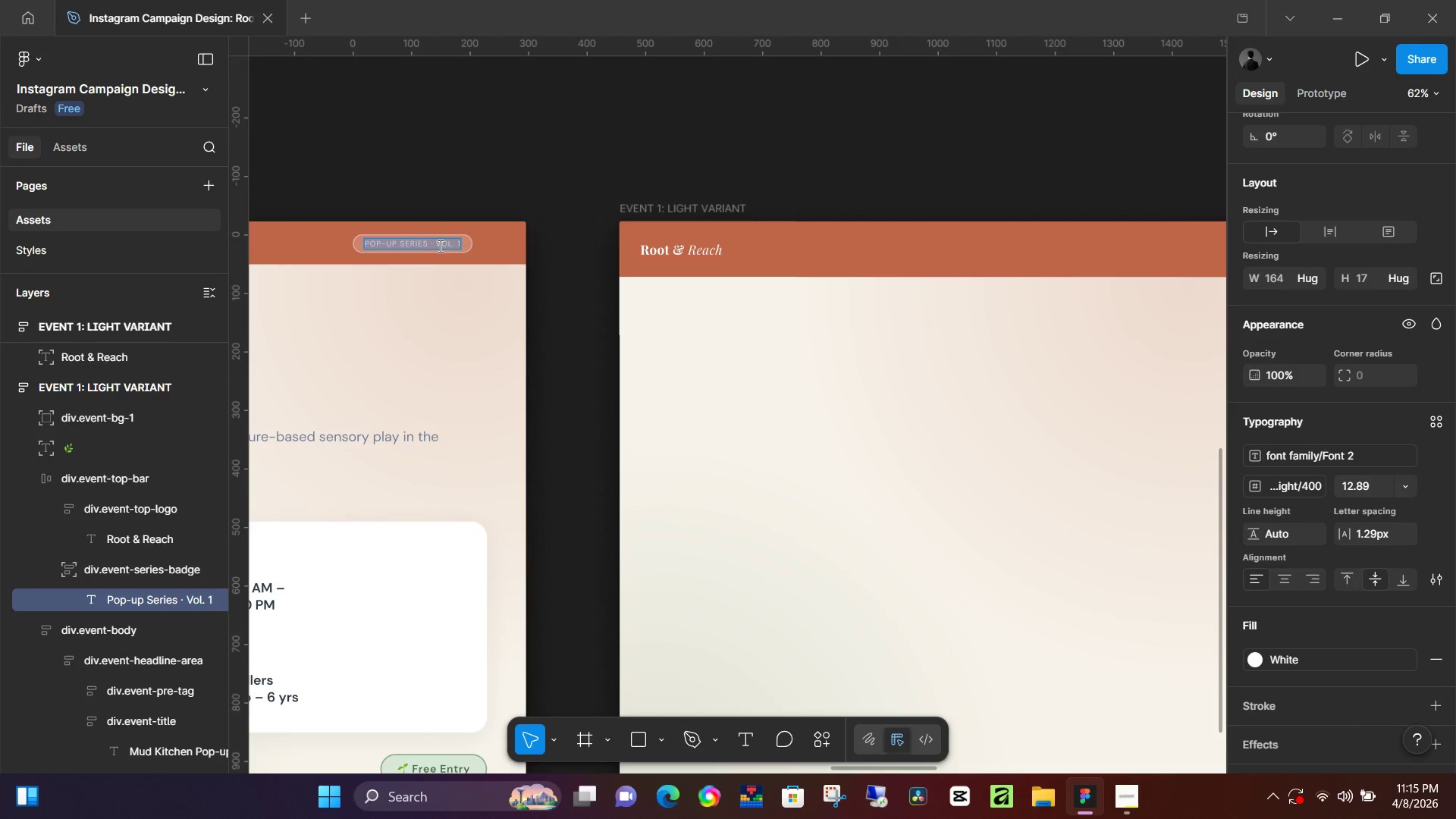 
key(Control+A)
 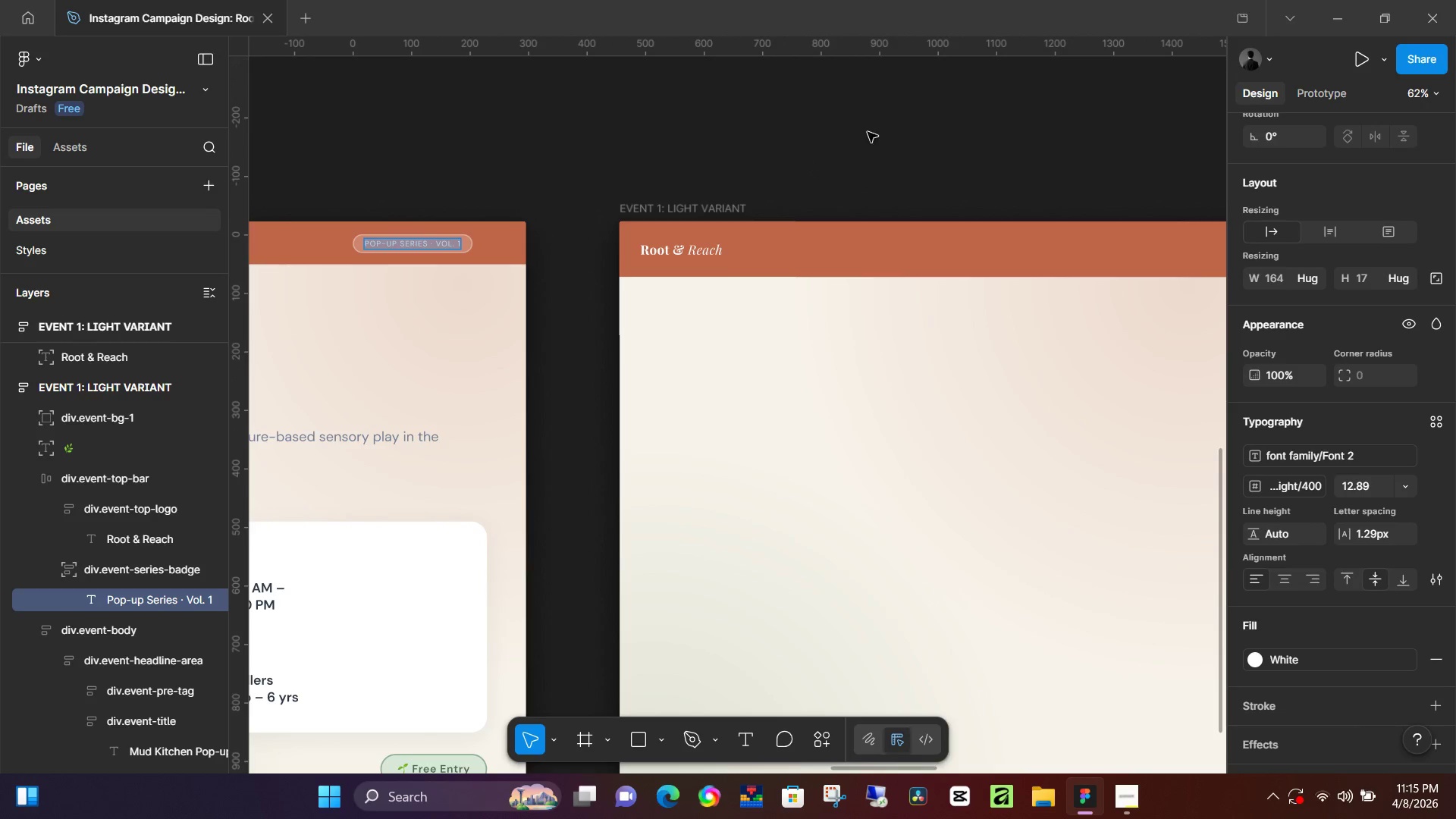 
left_click([879, 130])
 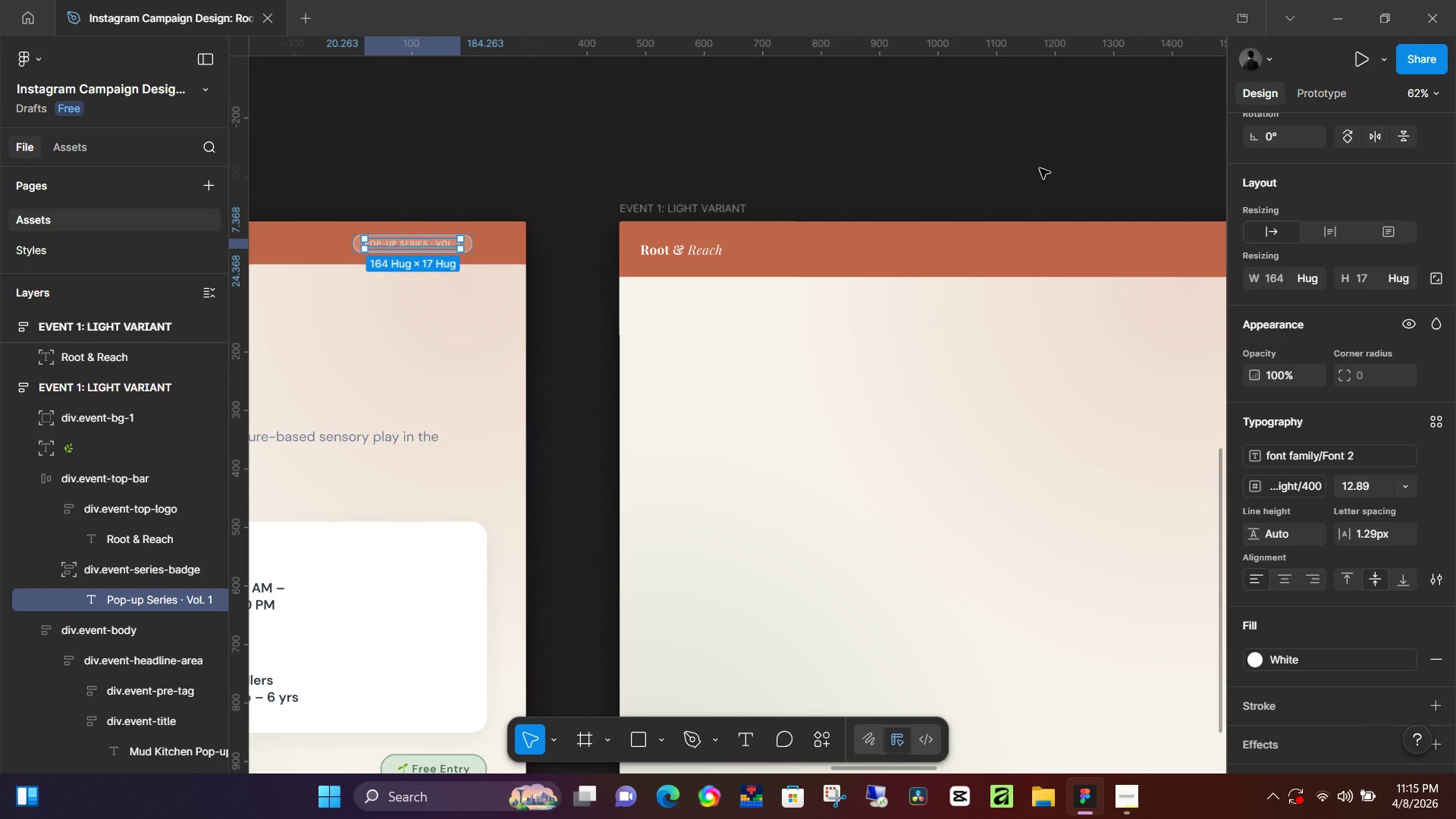 
hold_key(key=Space, duration=0.55)
 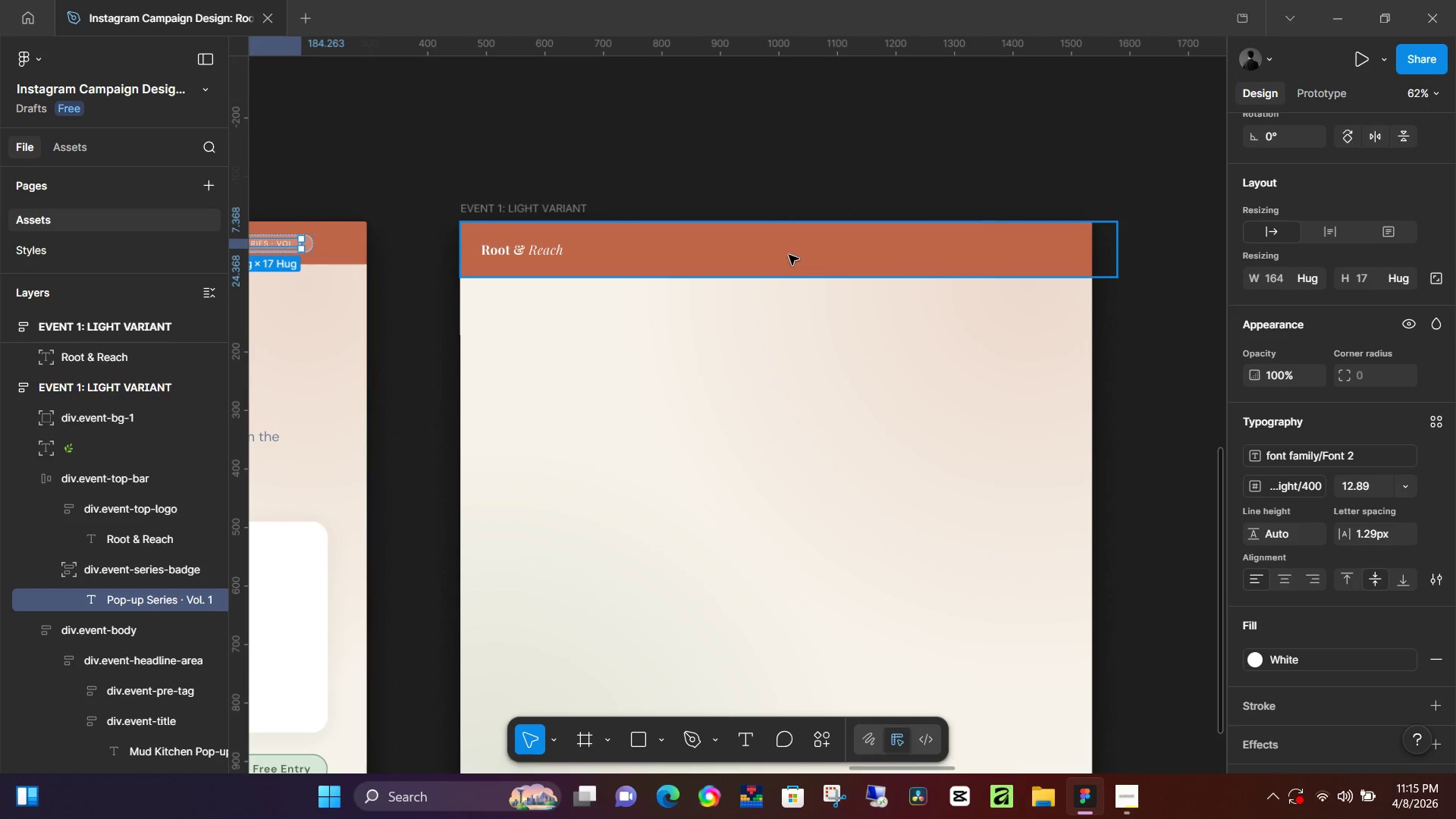 
left_click_drag(start_coordinate=[1068, 177], to_coordinate=[908, 177])
 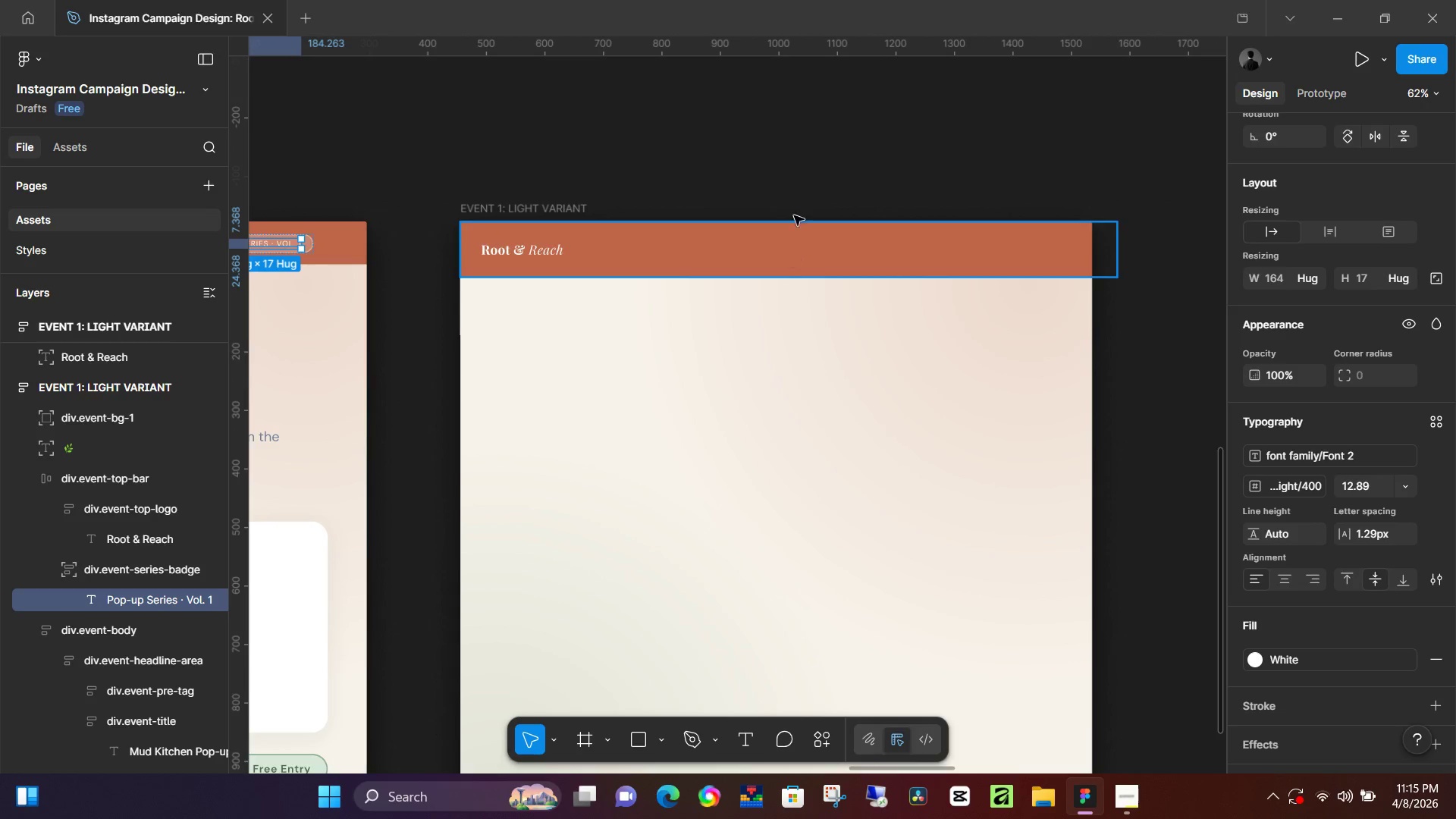 
left_click([822, 144])
 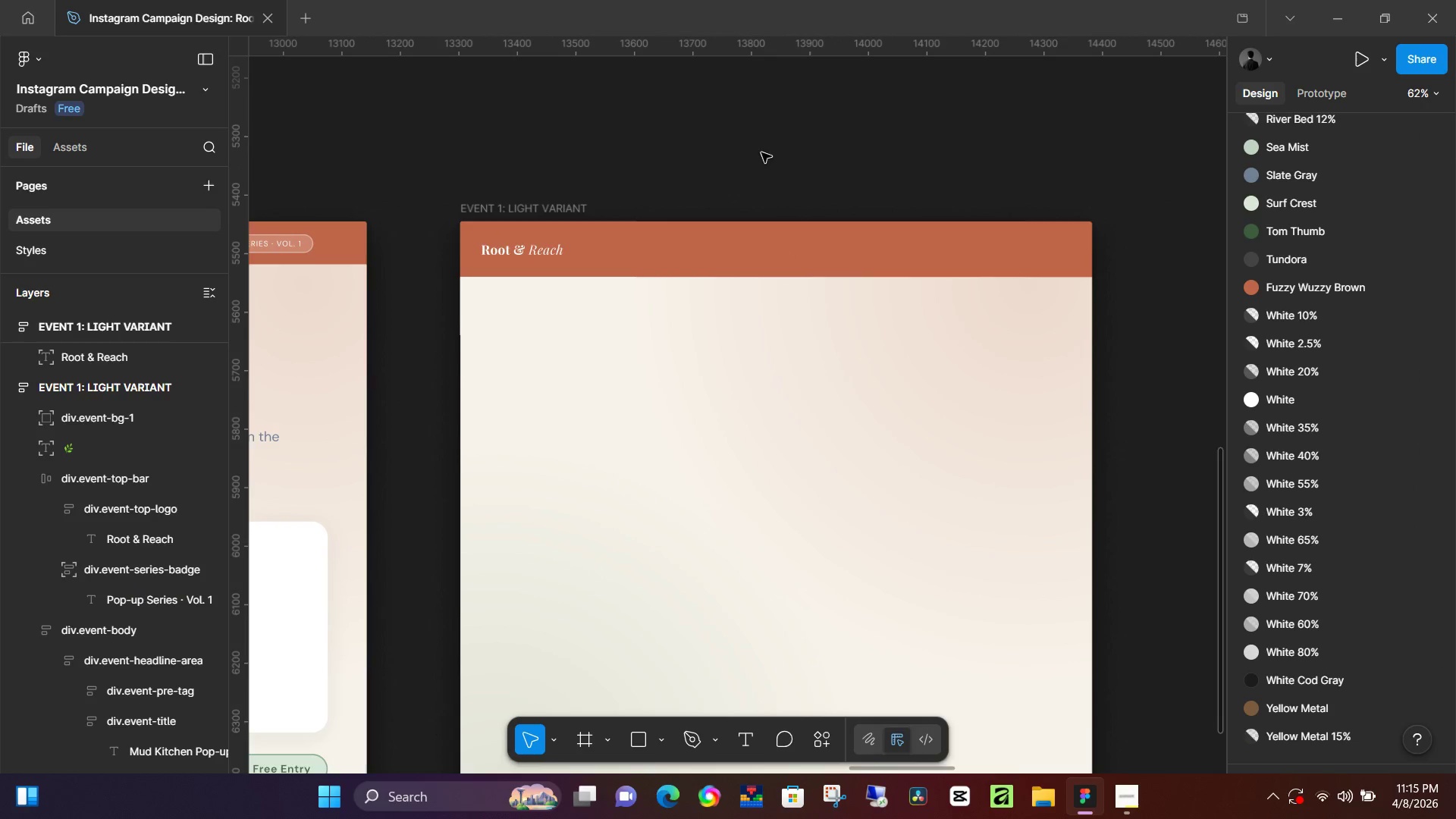 
key(T)
 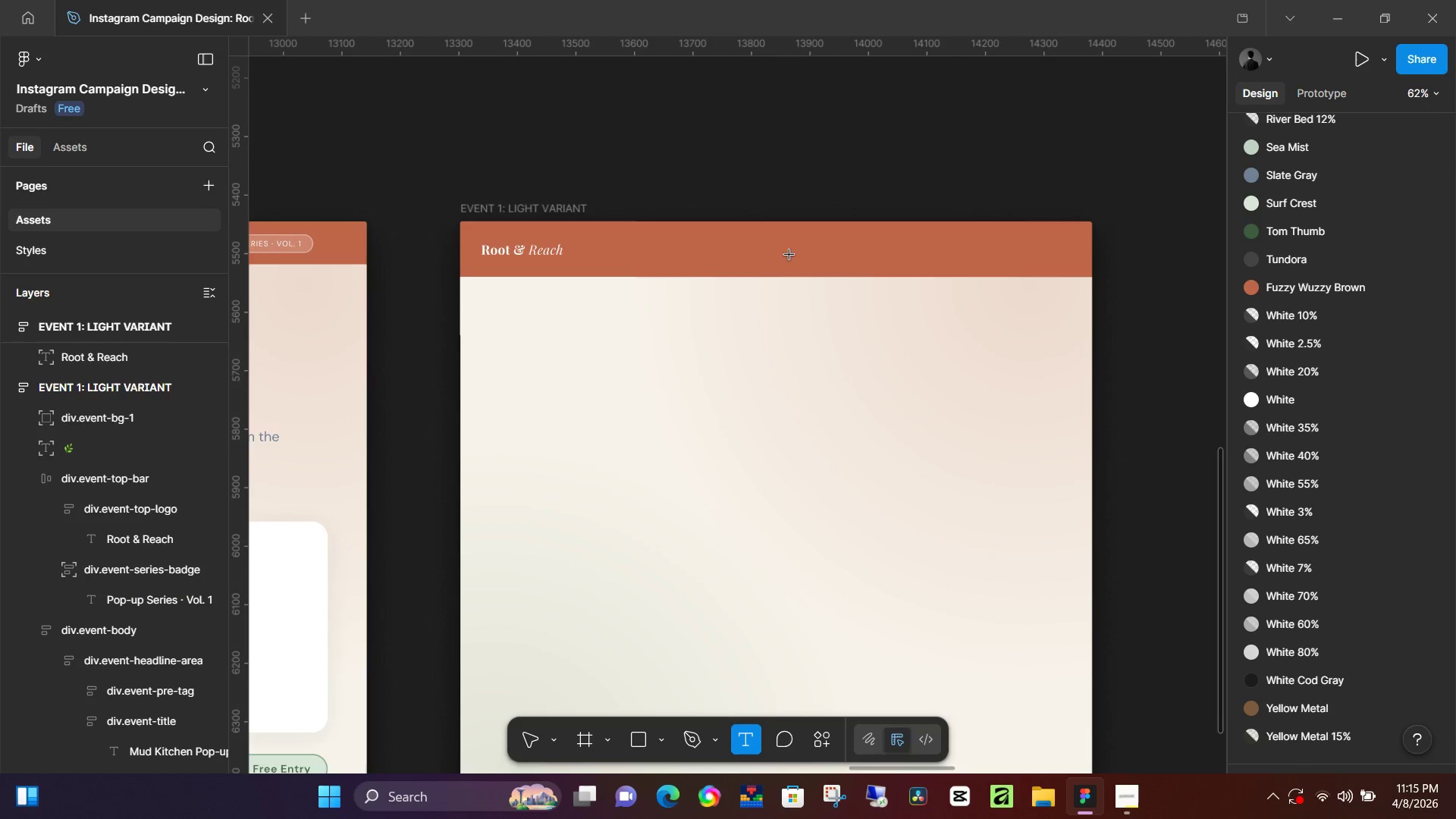 
left_click([804, 256])
 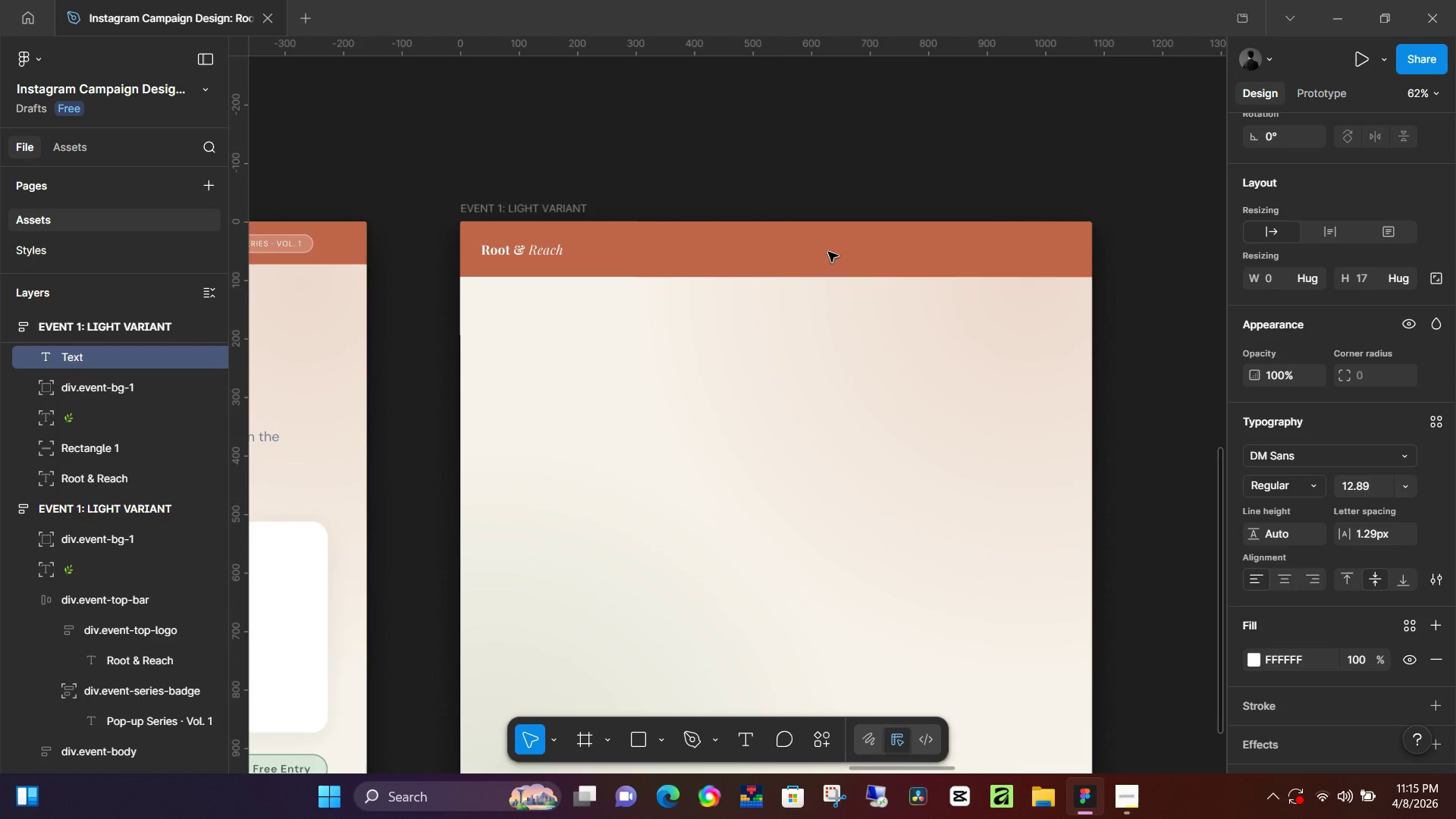 
hold_key(key=ShiftLeft, duration=0.47)
 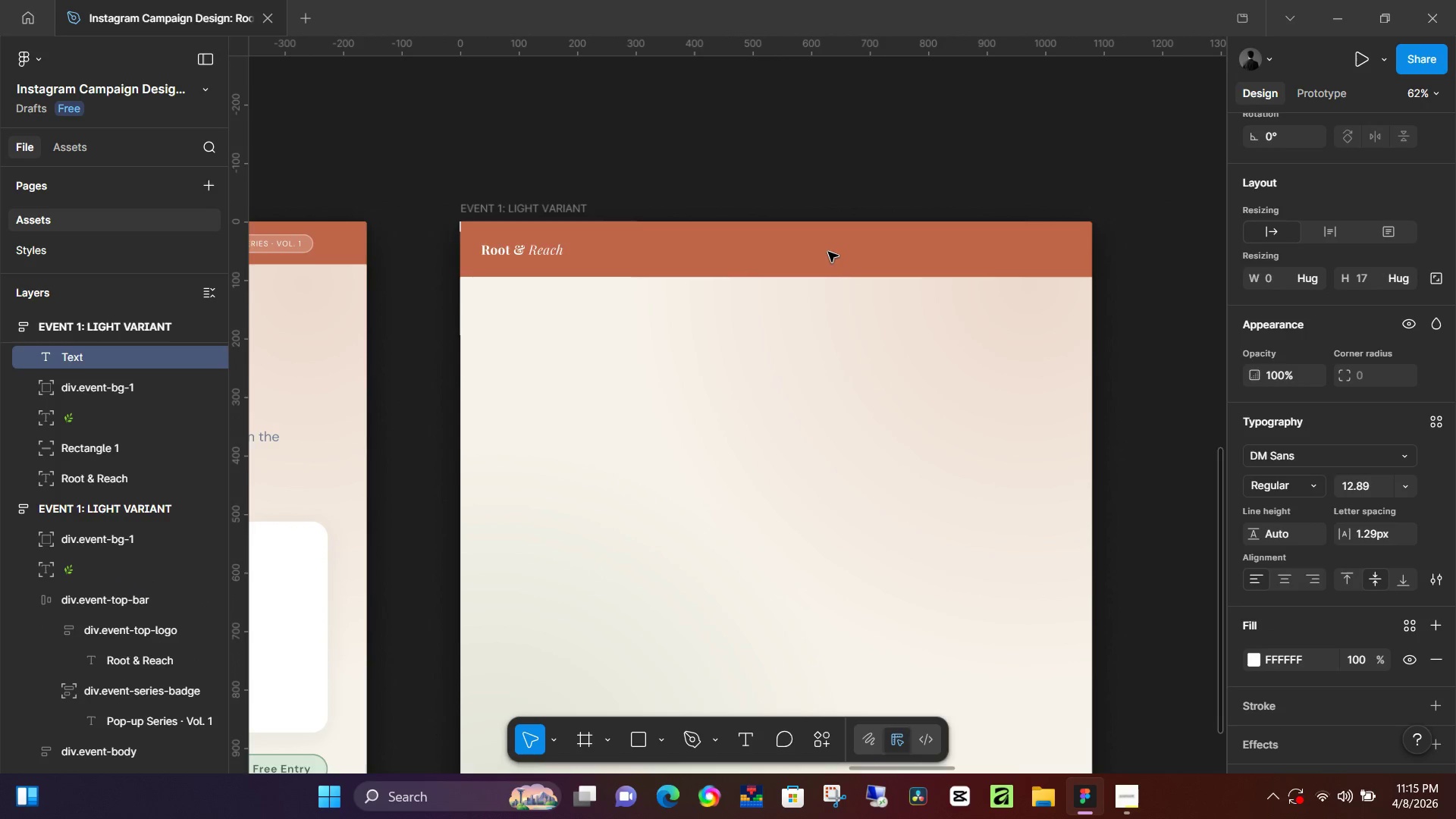 
type(pop)
 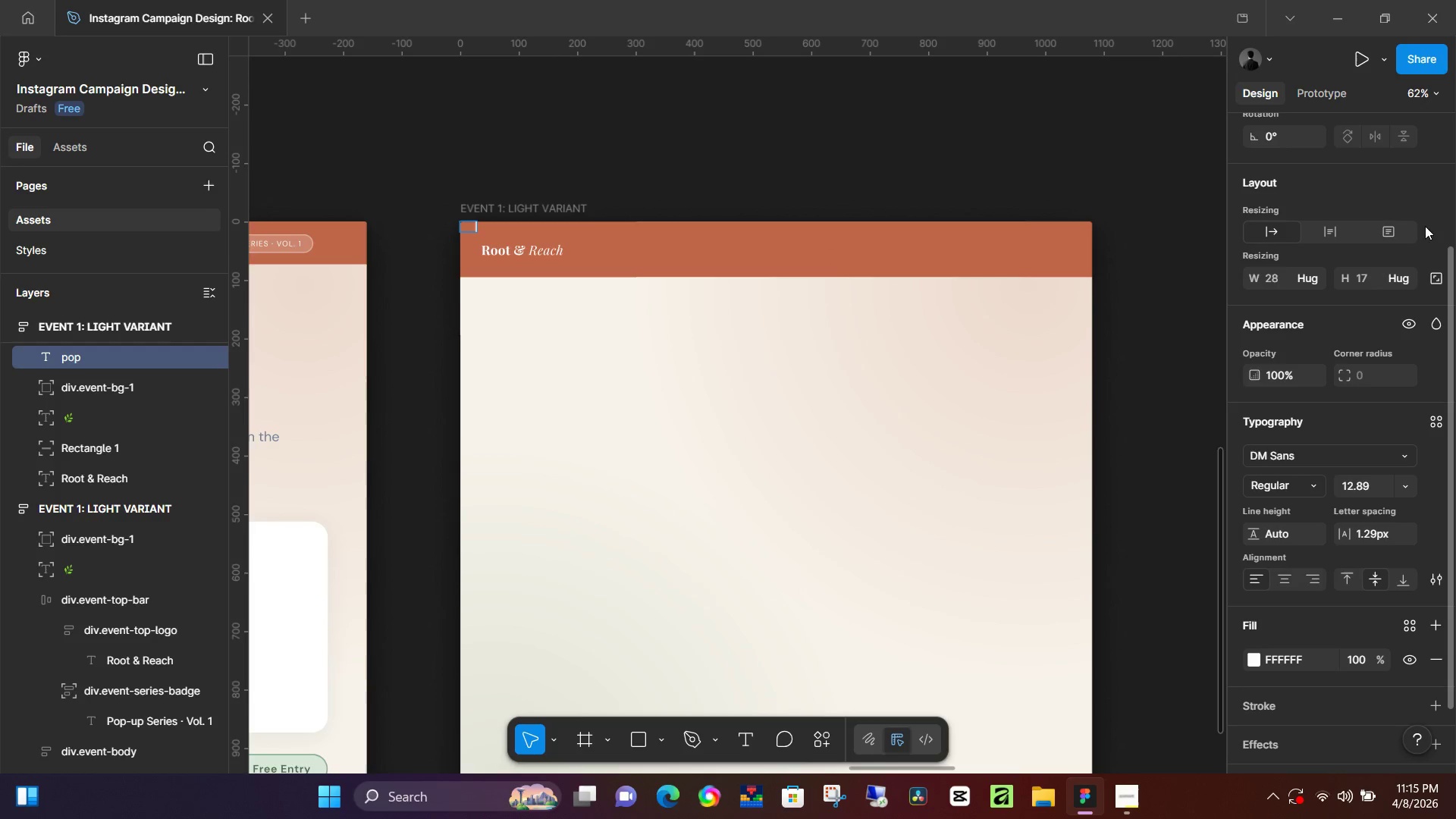 
scroll: coordinate [1386, 218], scroll_direction: up, amount: 5.0
 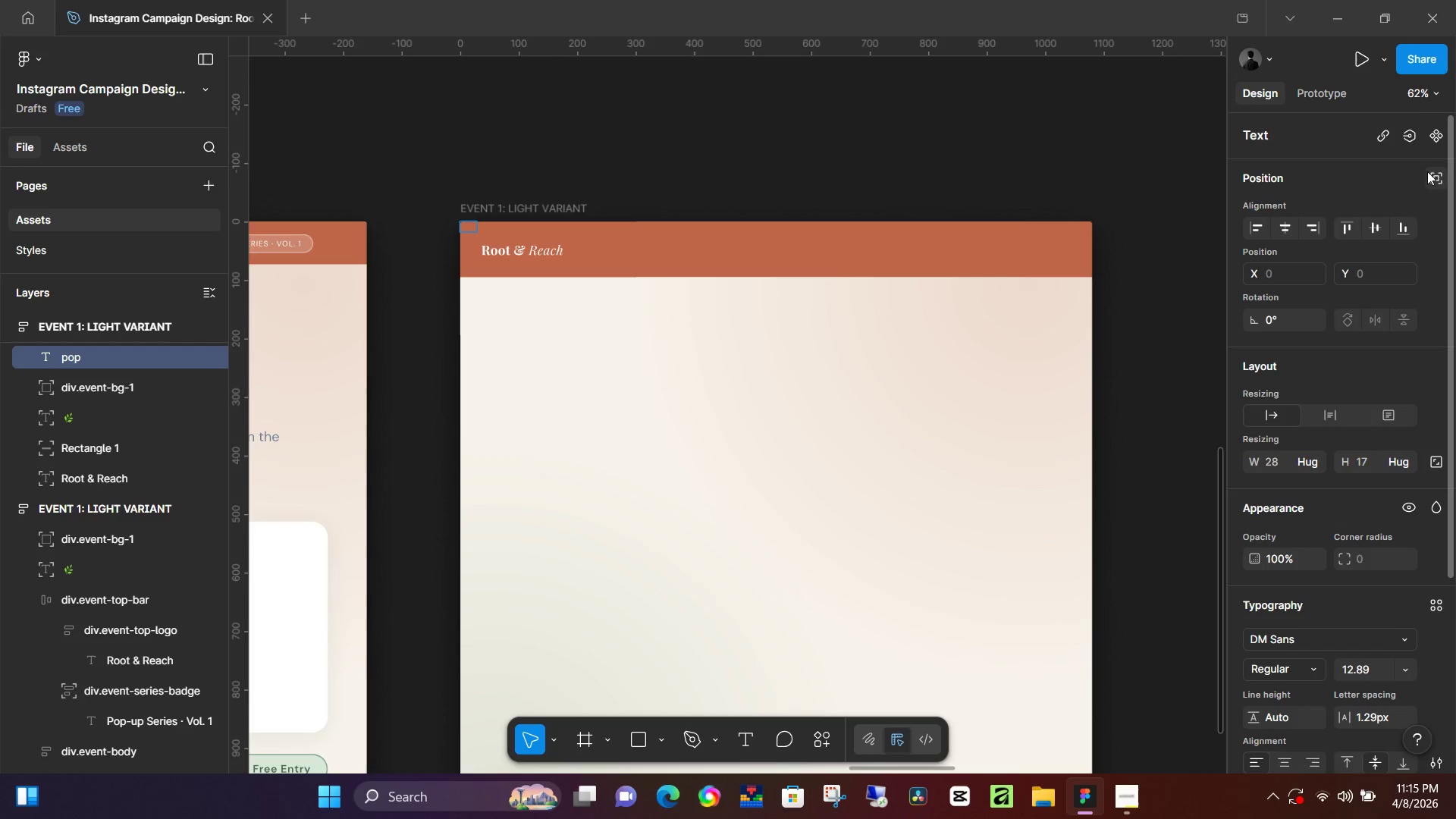 
left_click([1430, 171])
 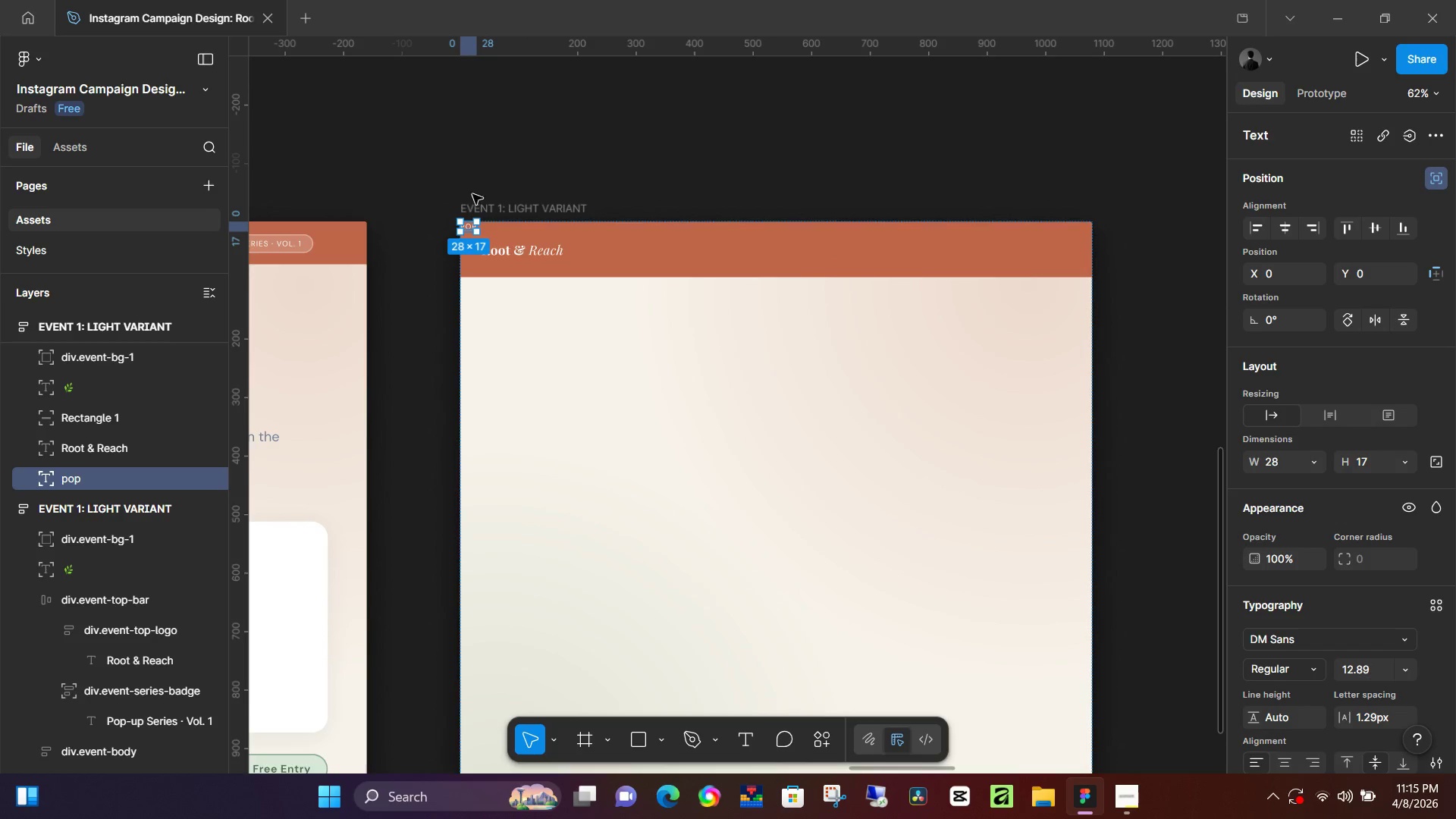 
left_click_drag(start_coordinate=[469, 228], to_coordinate=[840, 248])
 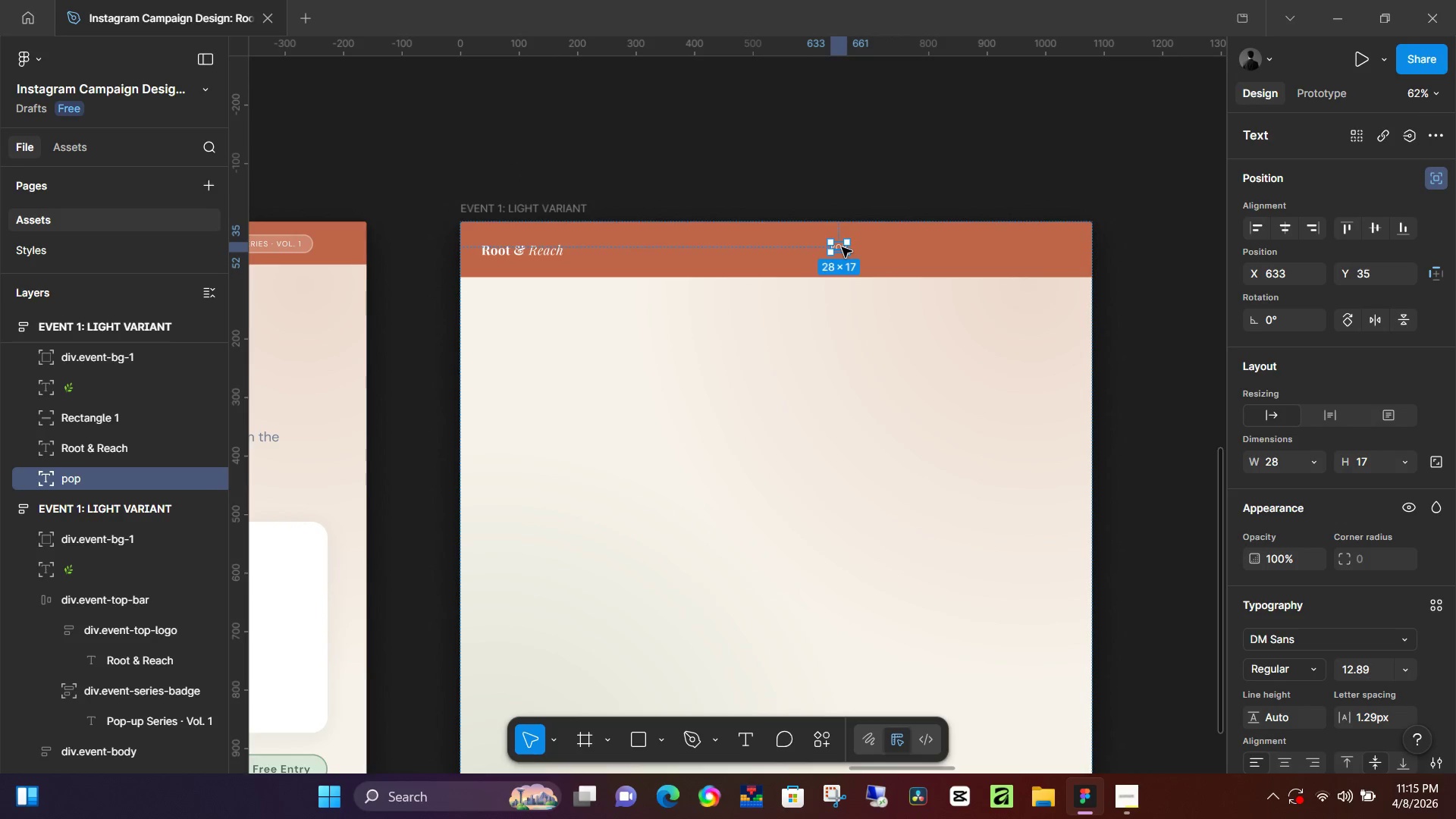 
double_click([842, 247])
 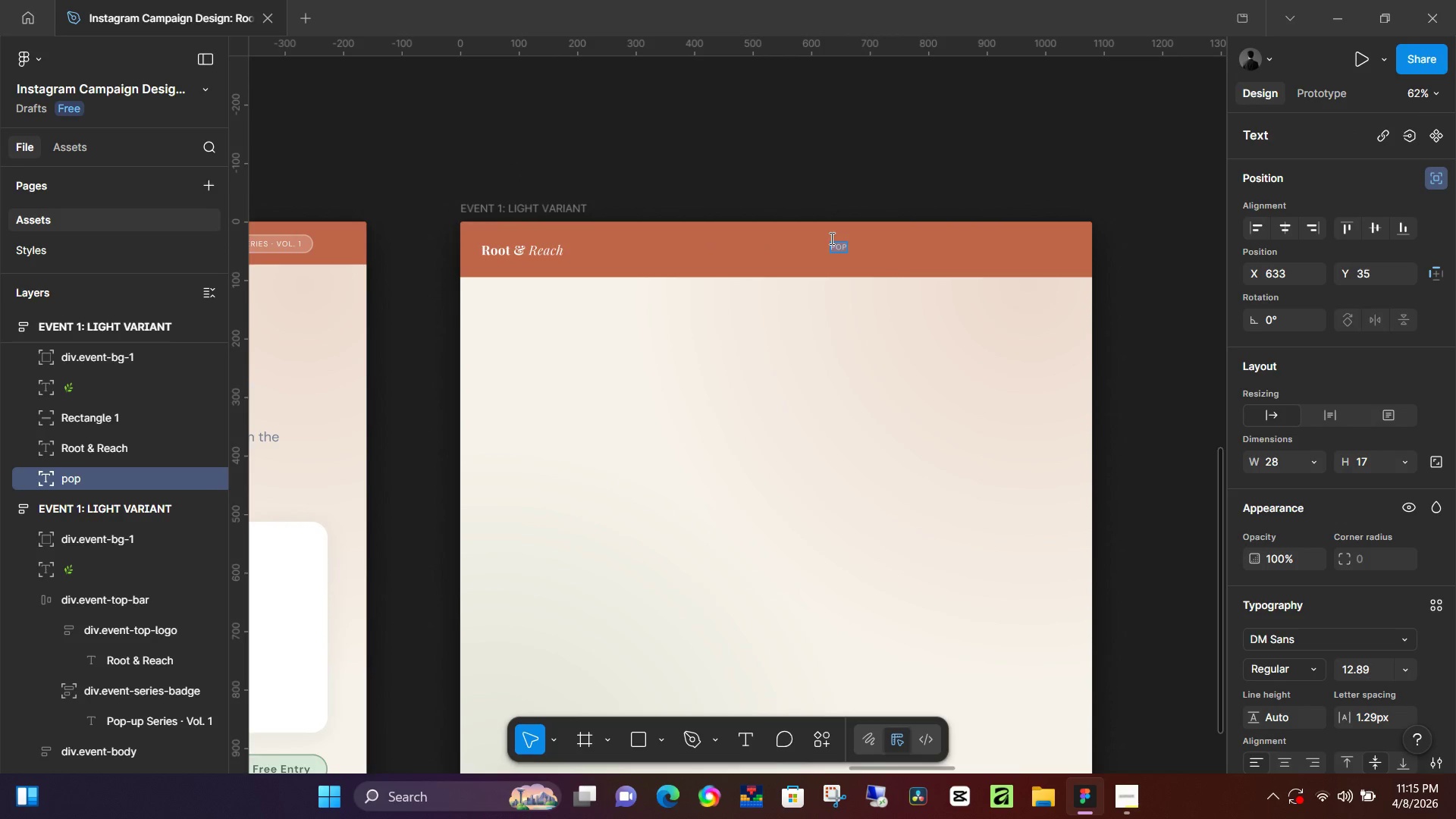 
key(ArrowRight)
 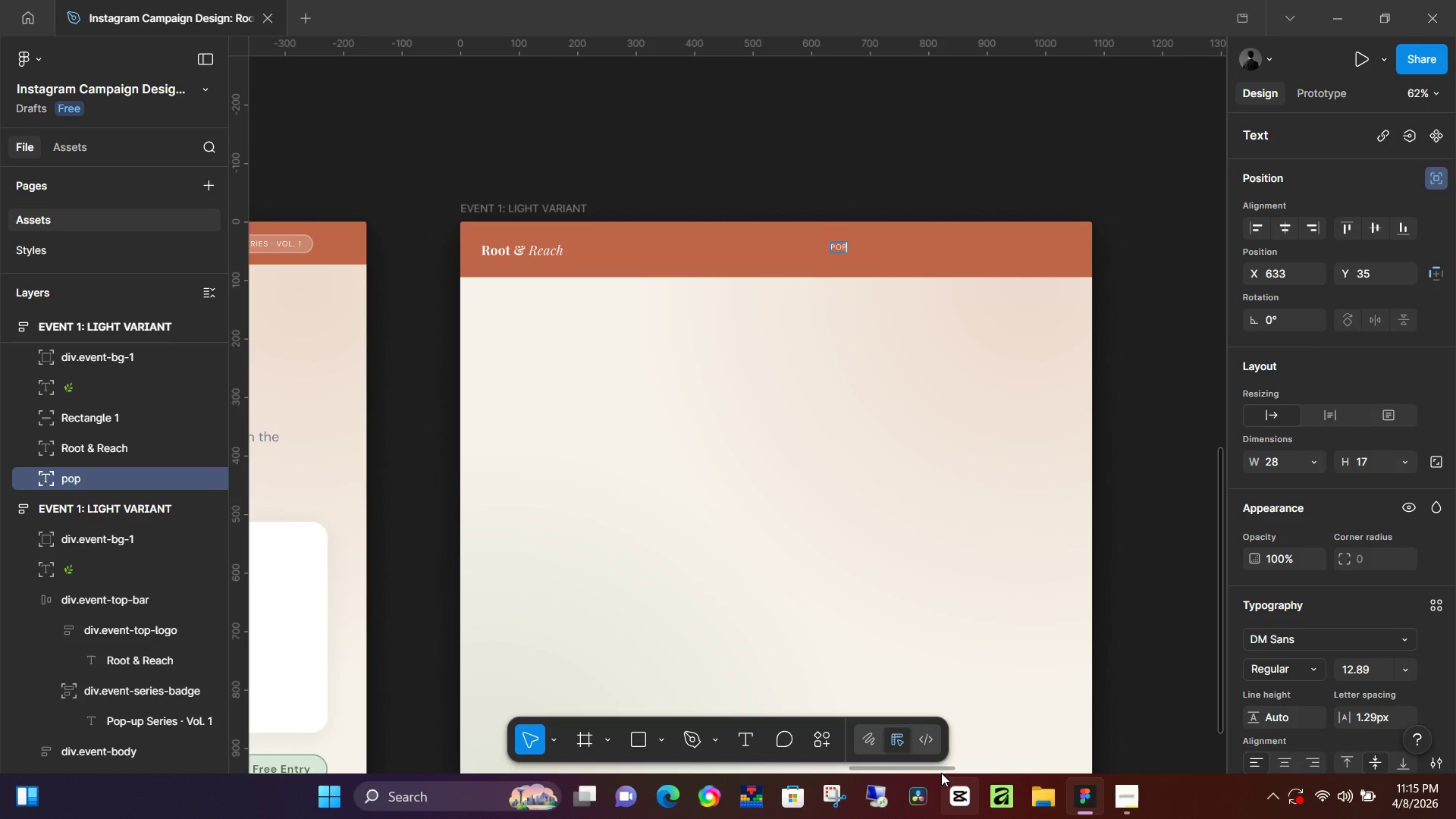 
left_click_drag(start_coordinate=[941, 767], to_coordinate=[932, 766])
 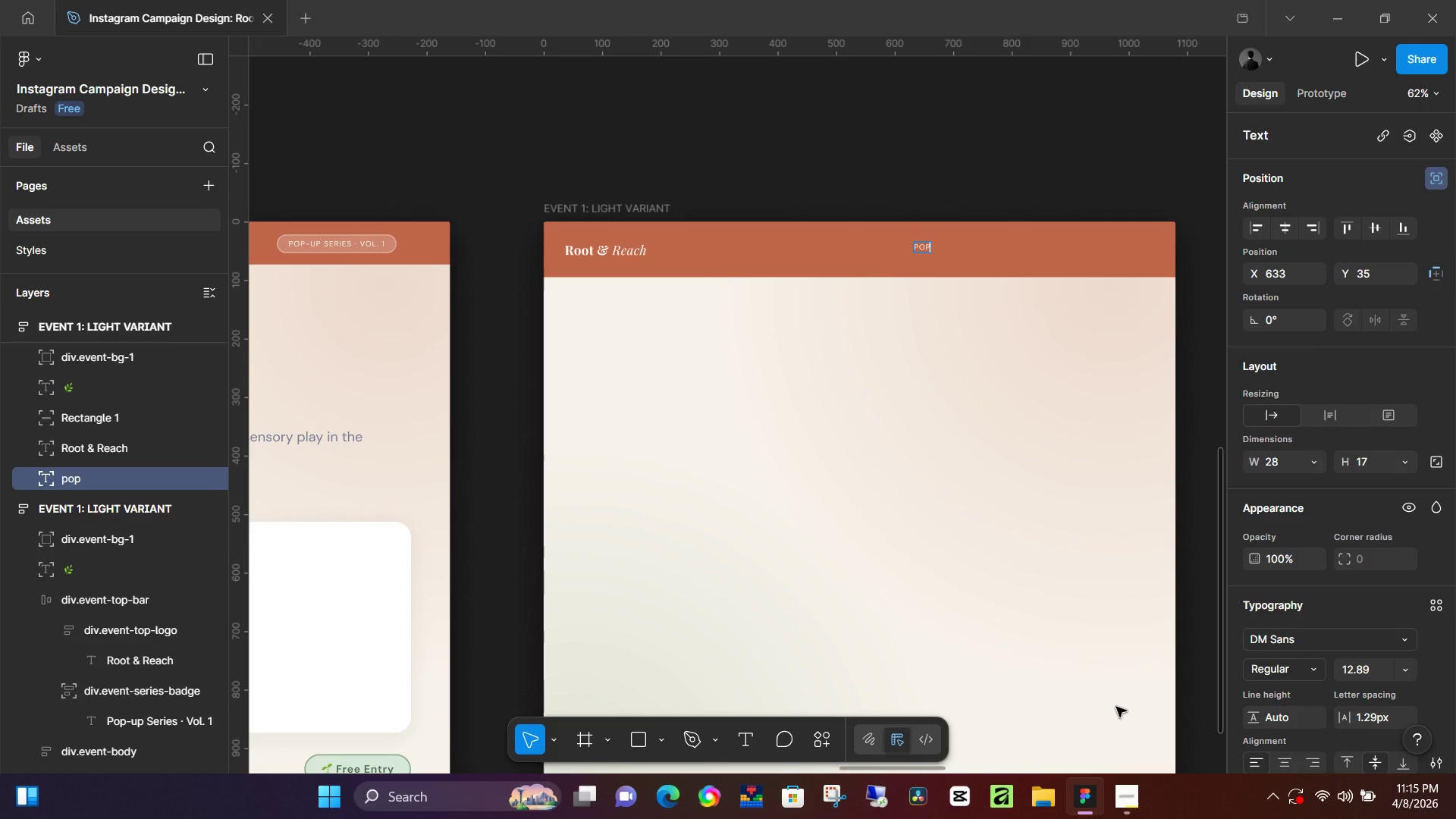 
type( - up series. )
key(Backspace)
key(Backspace)
type( - vol. 1)
 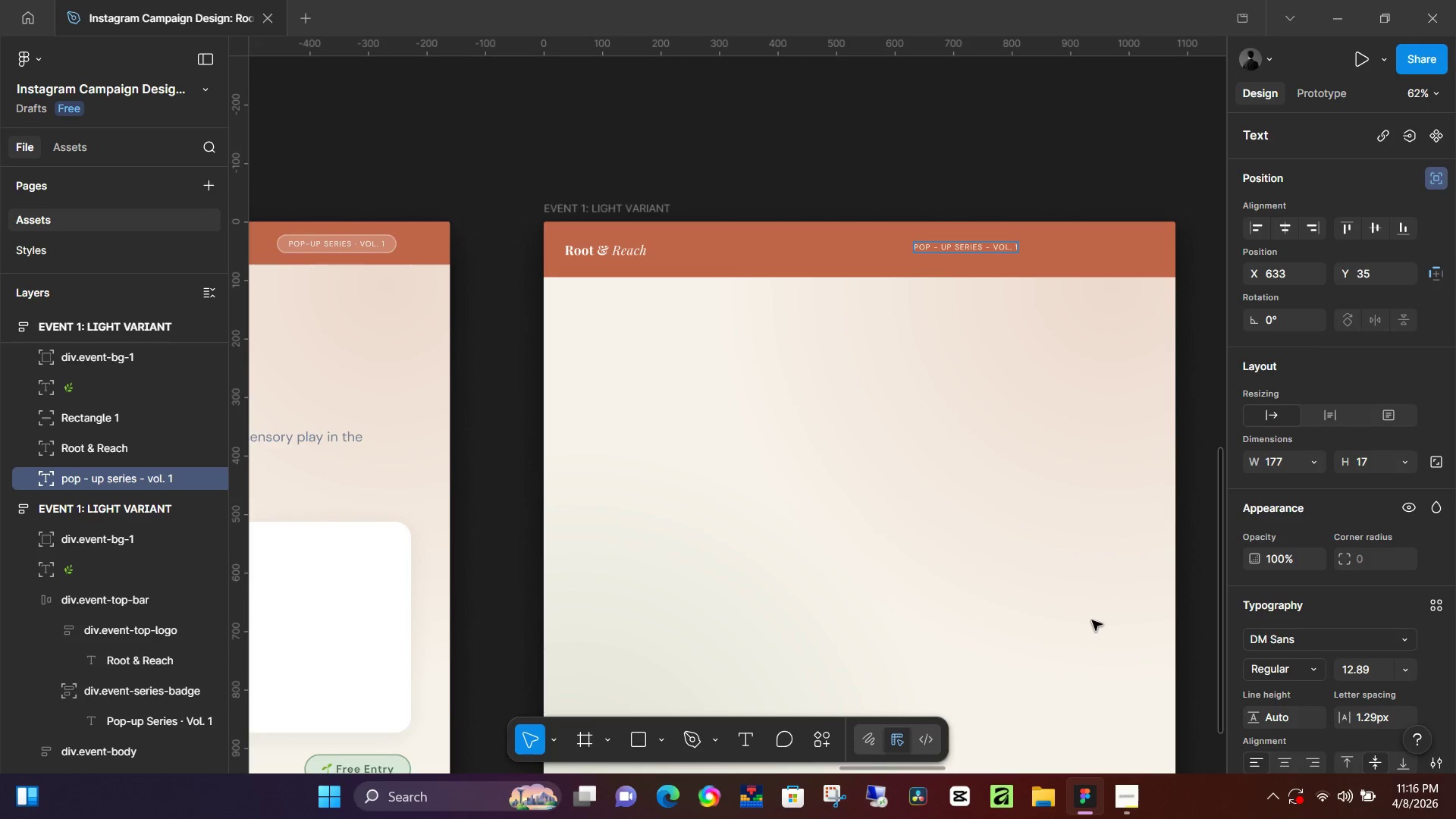 
key(Shift+A)
 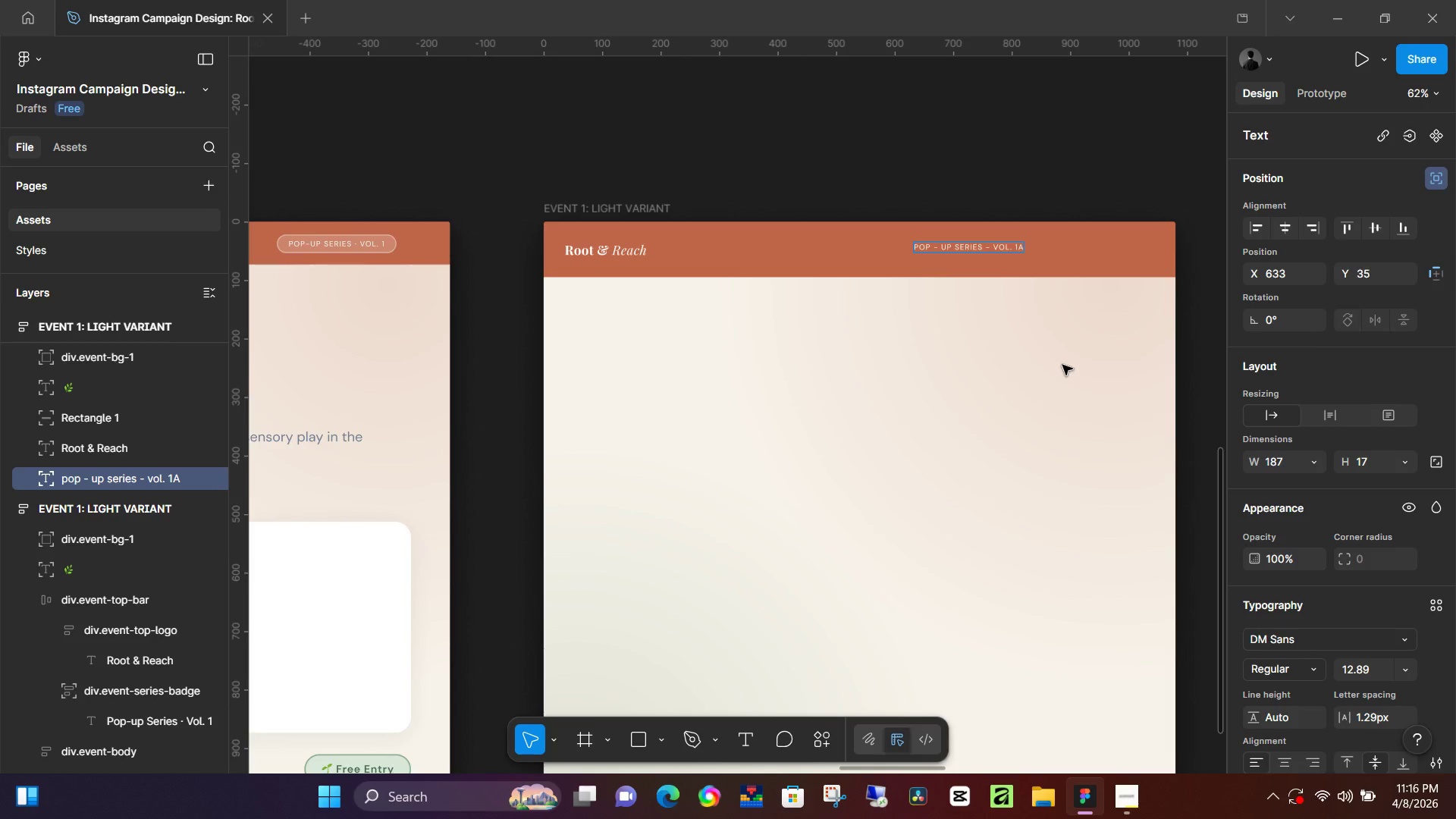 
key(Backspace)
 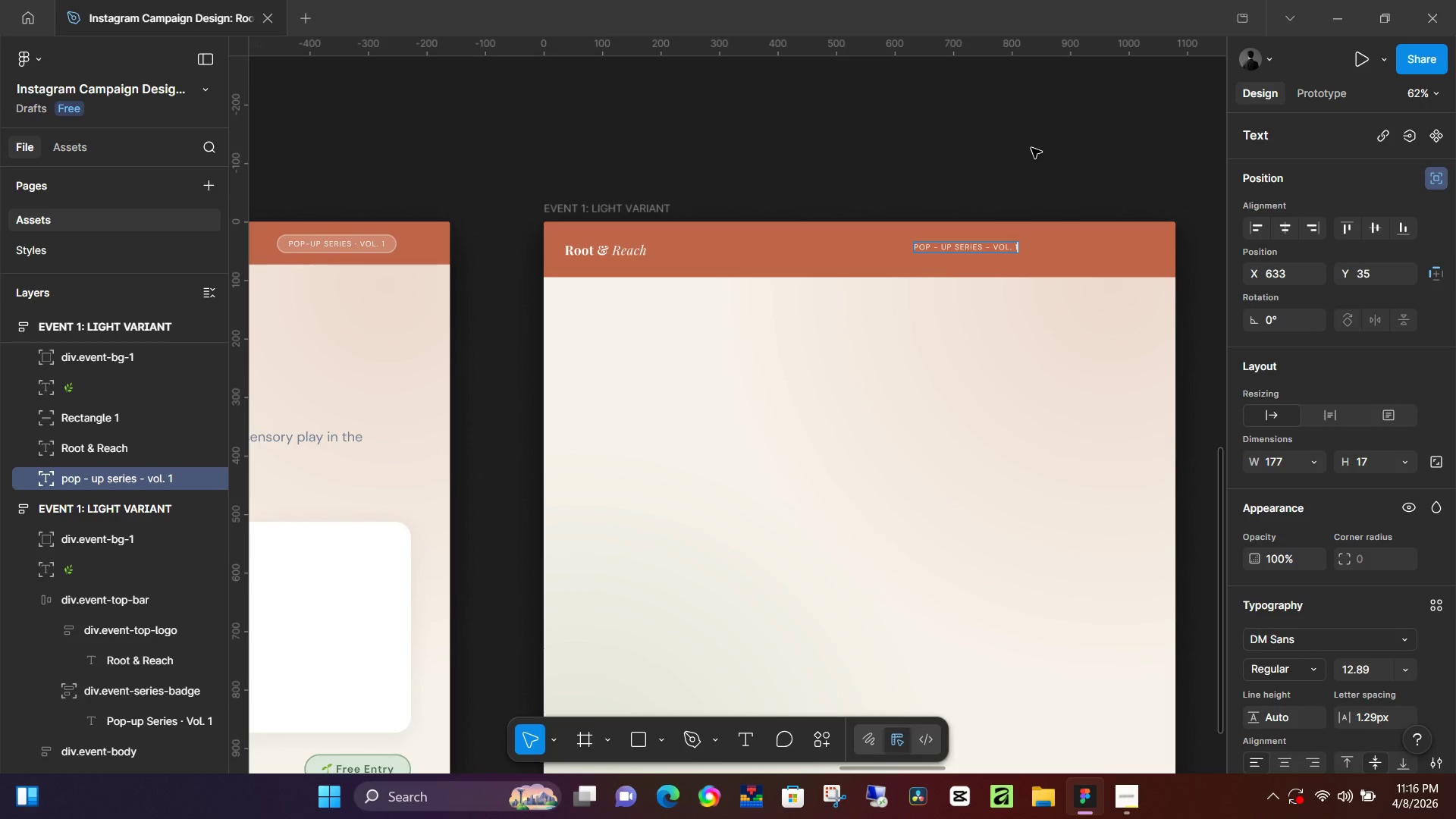 
left_click([1025, 150])
 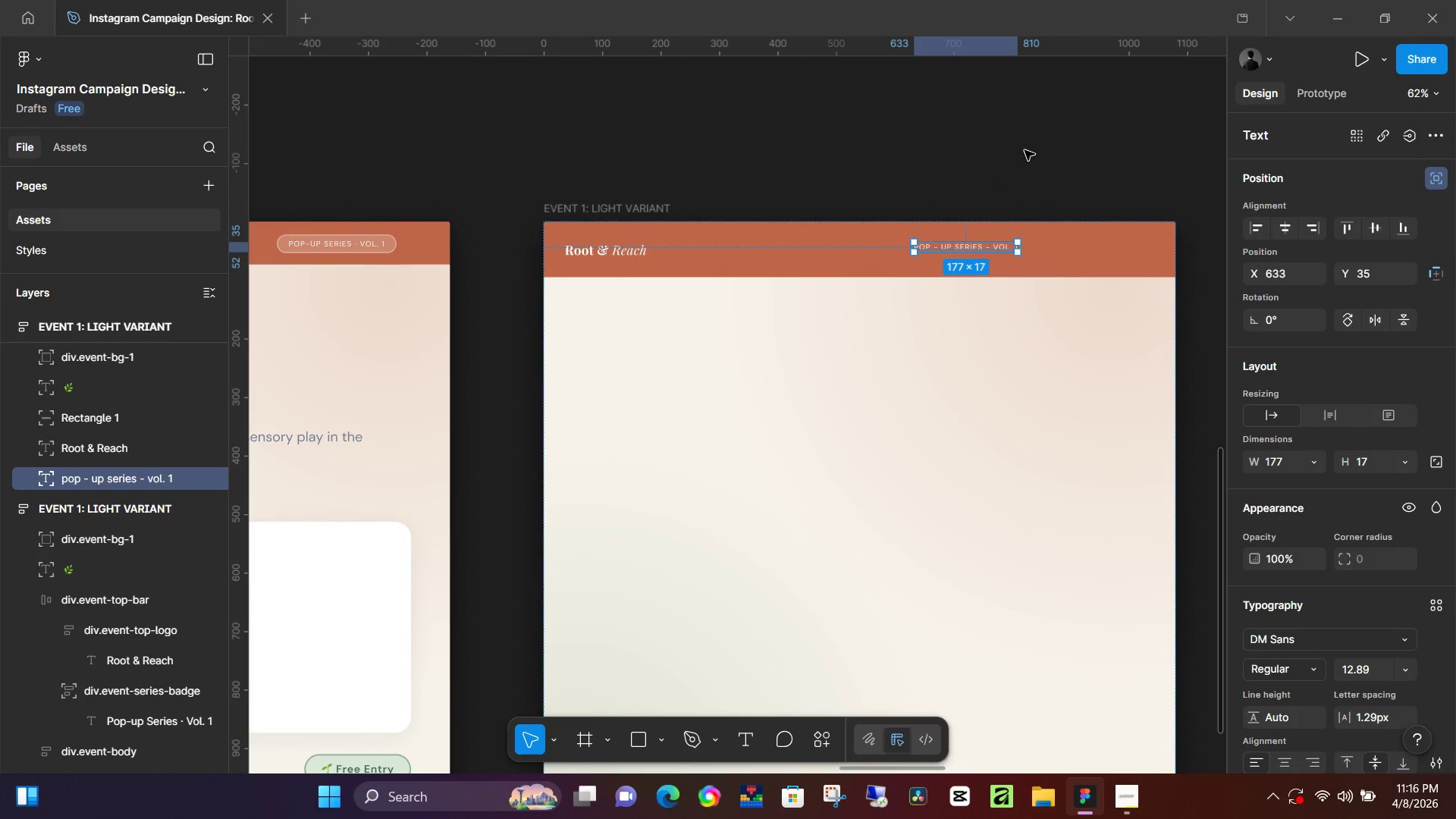 
key(Shift+A)
 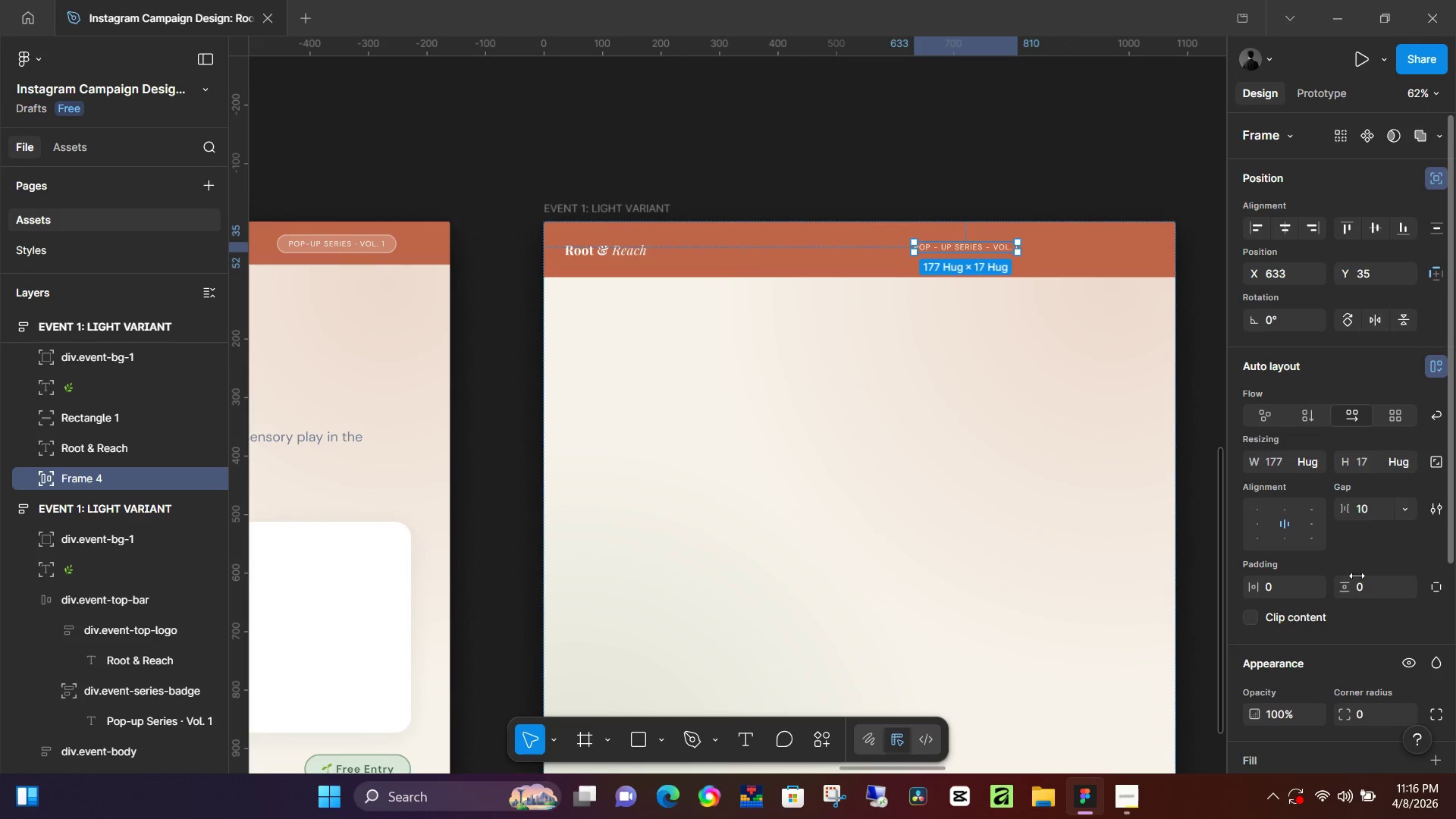 
wait(5.14)
 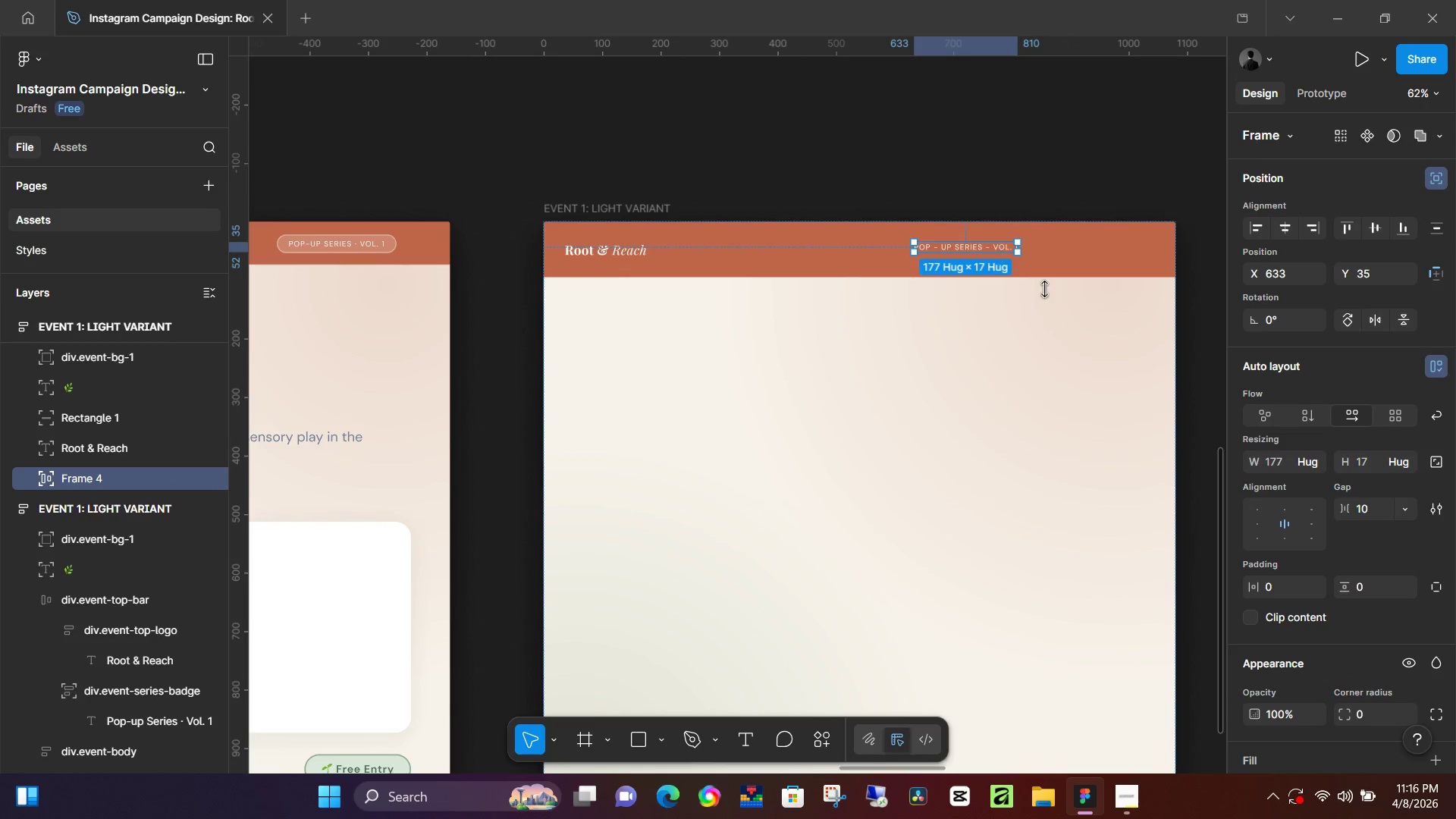 
left_click([1373, 510])
 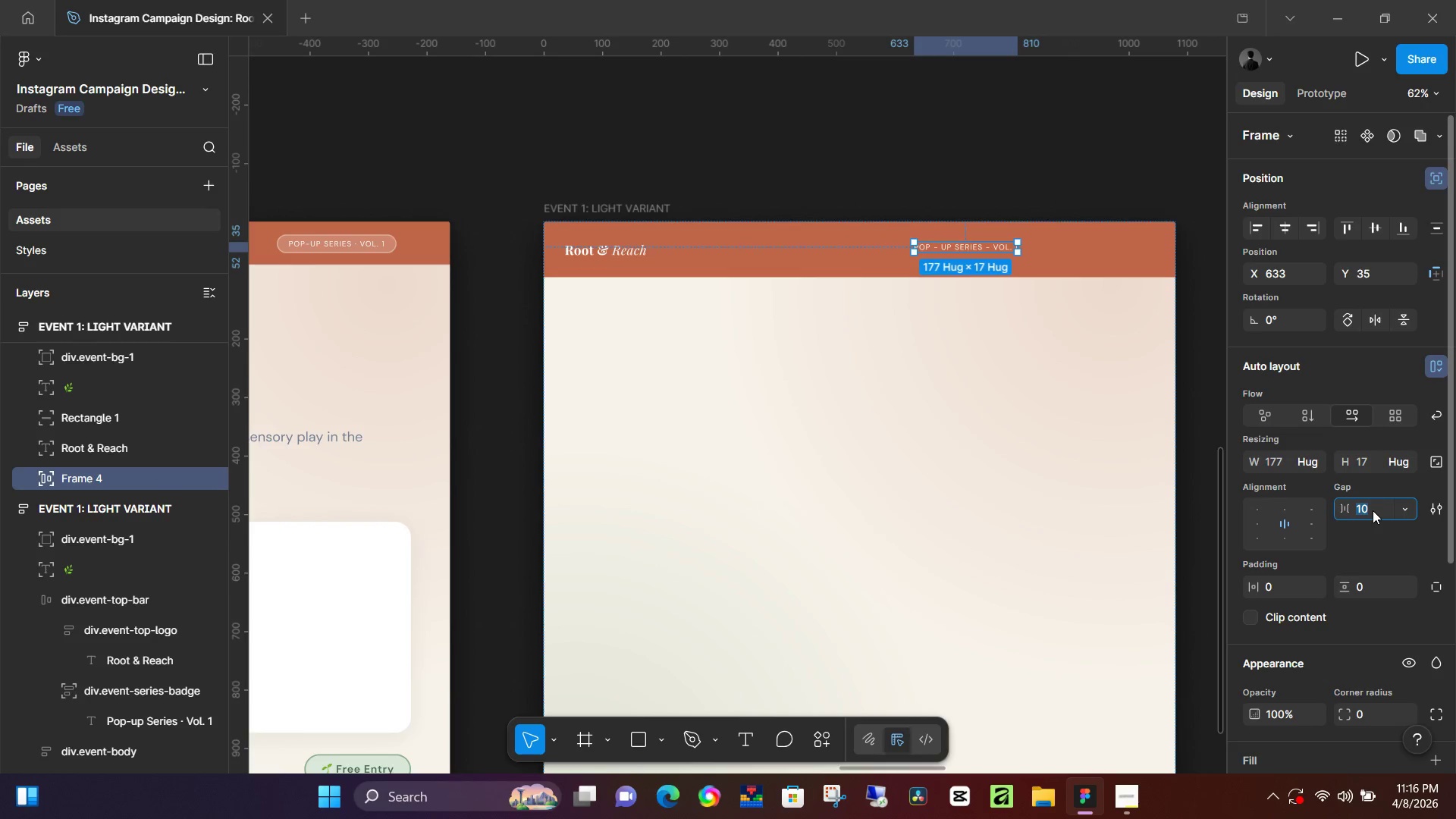 
key(Numpad1)
 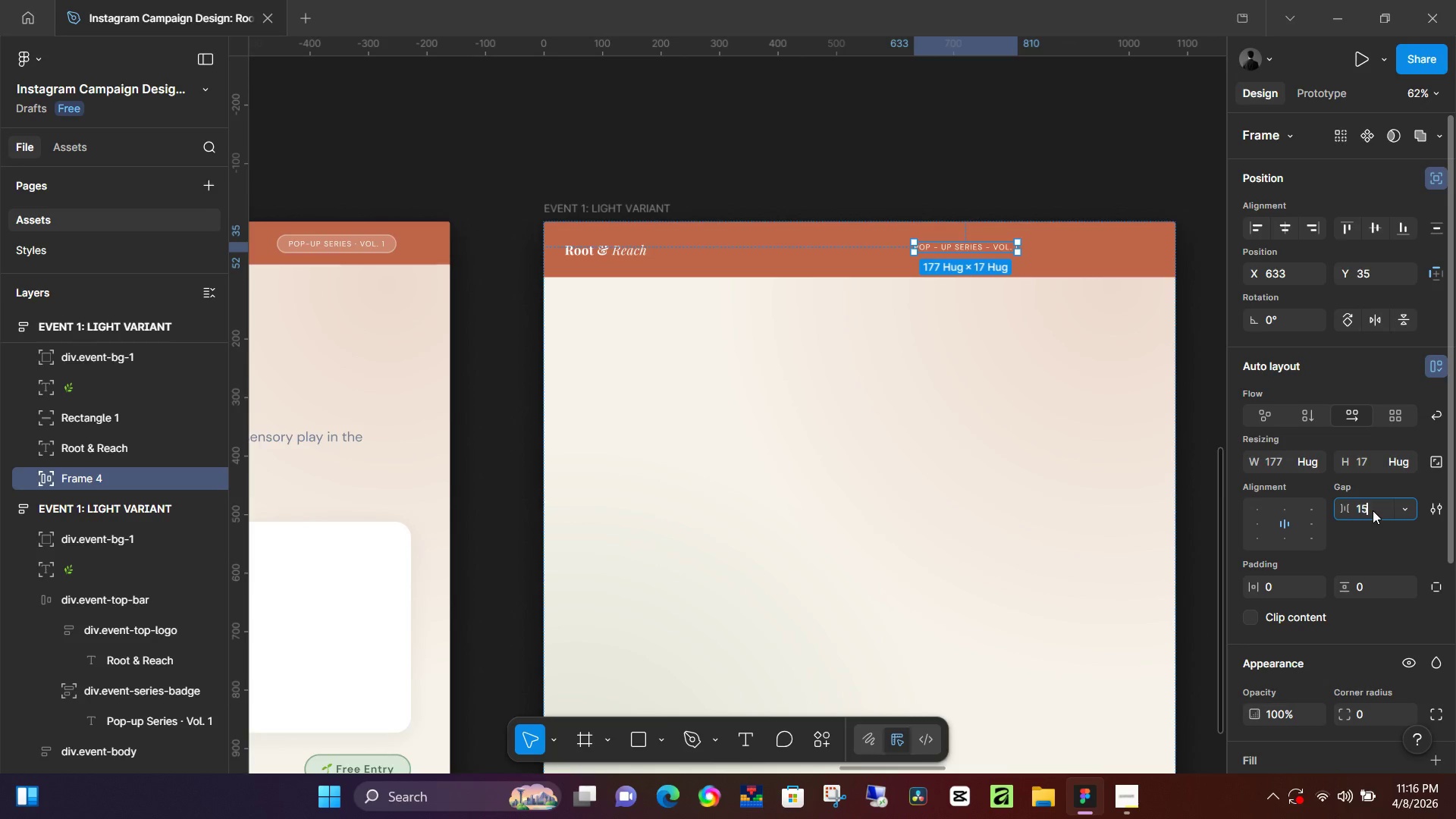 
key(Numpad5)
 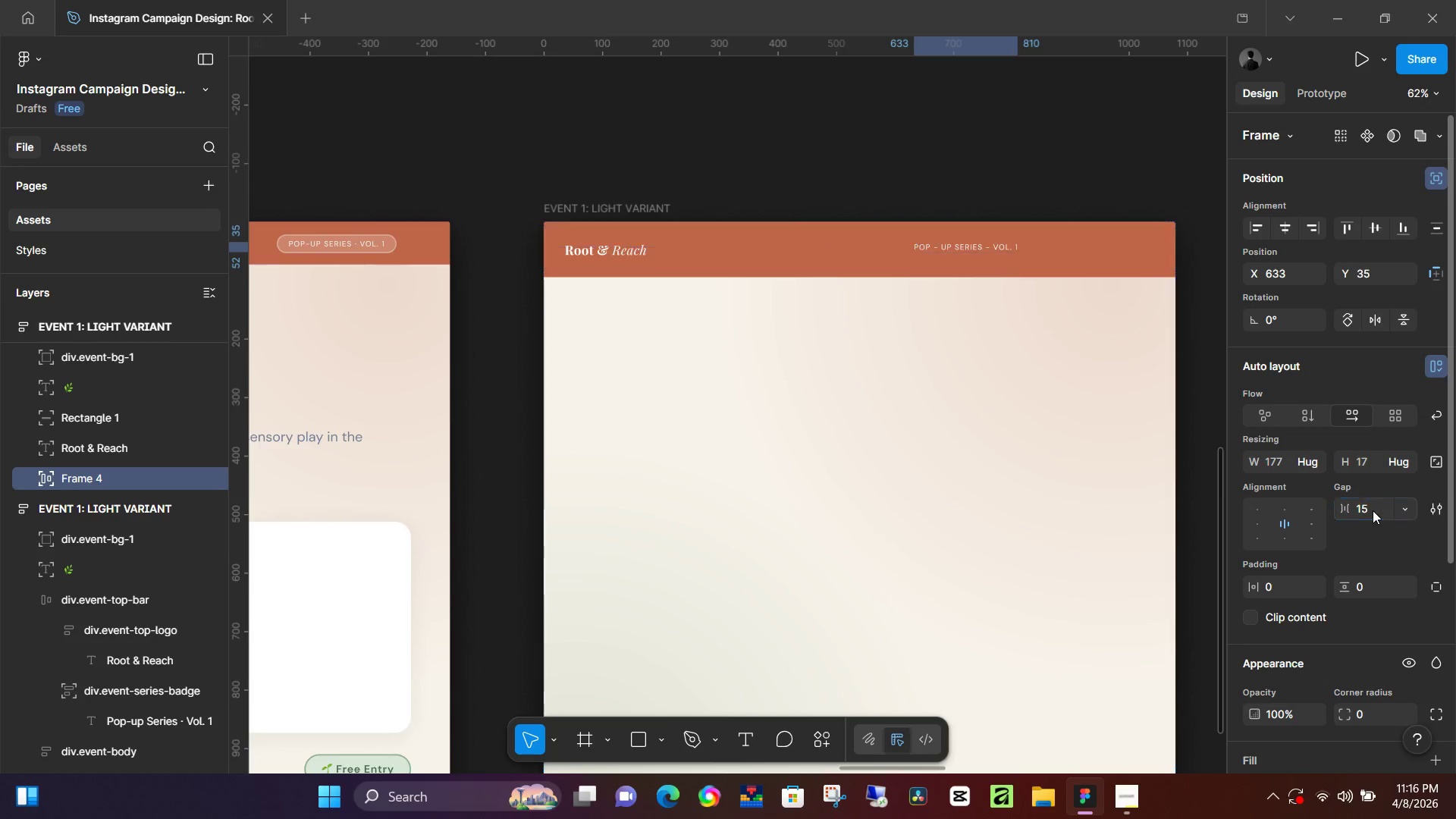 
key(NumpadEnter)
 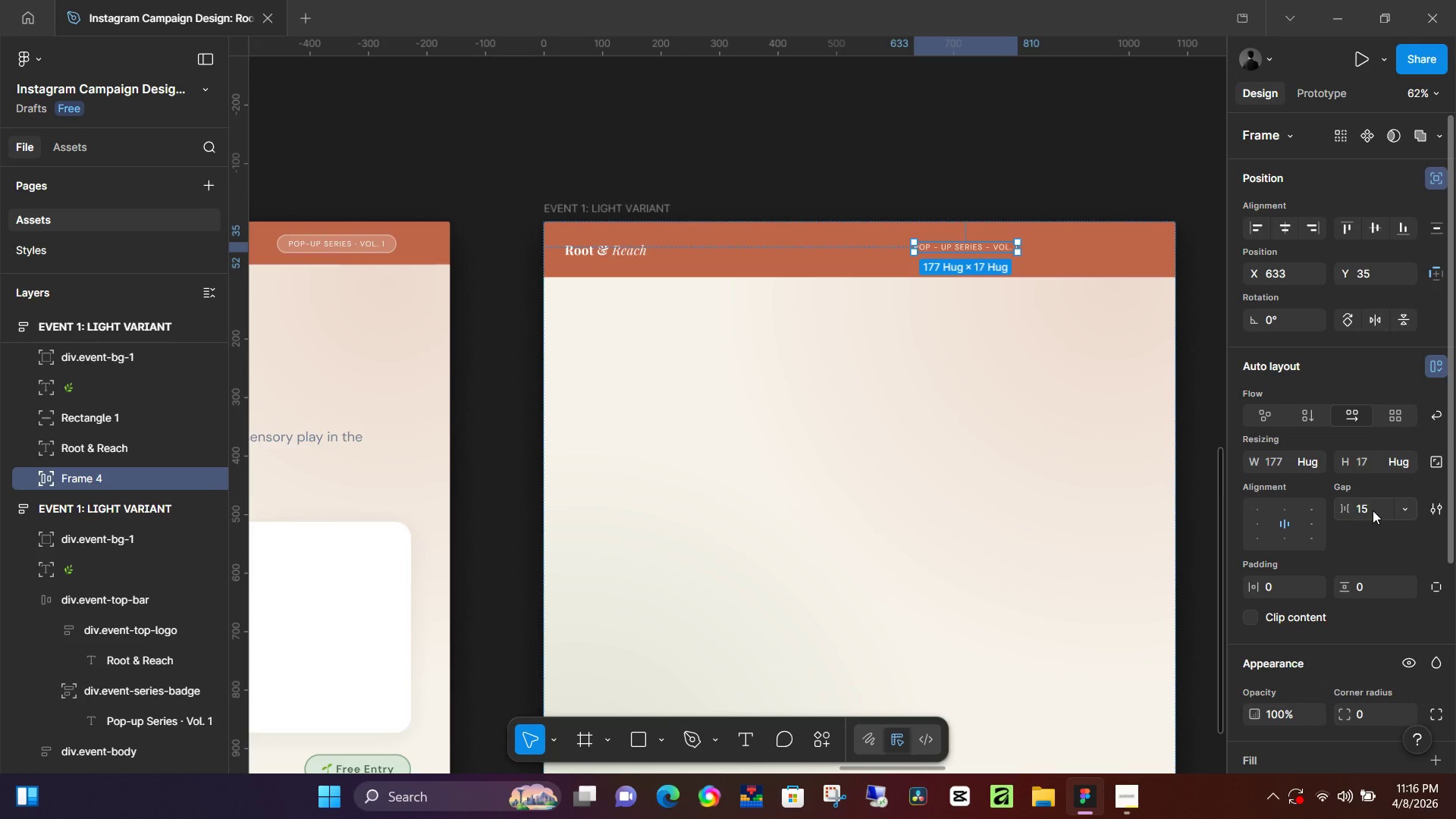 
left_click([1373, 510])
 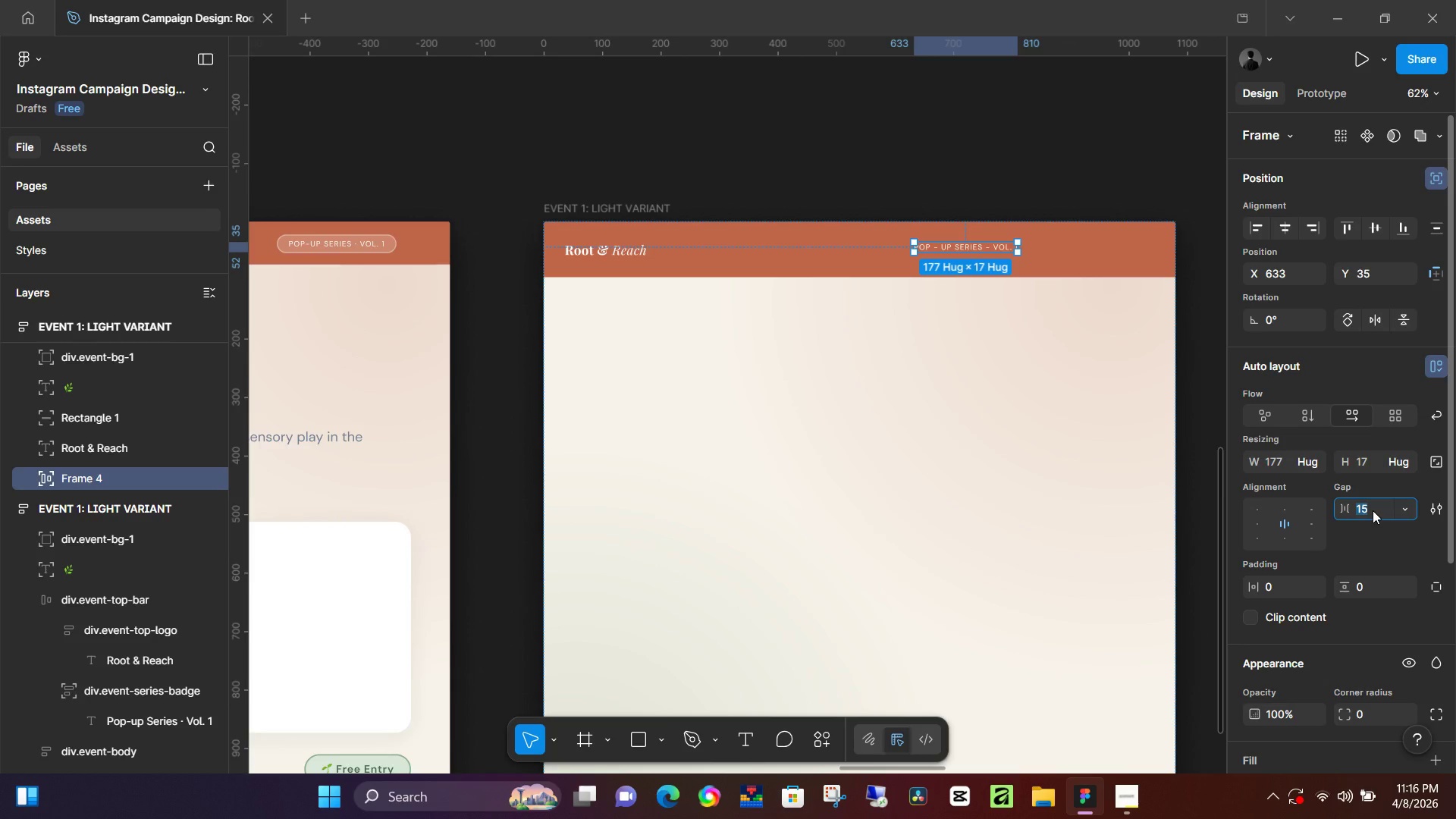 
key(Numpad2)
 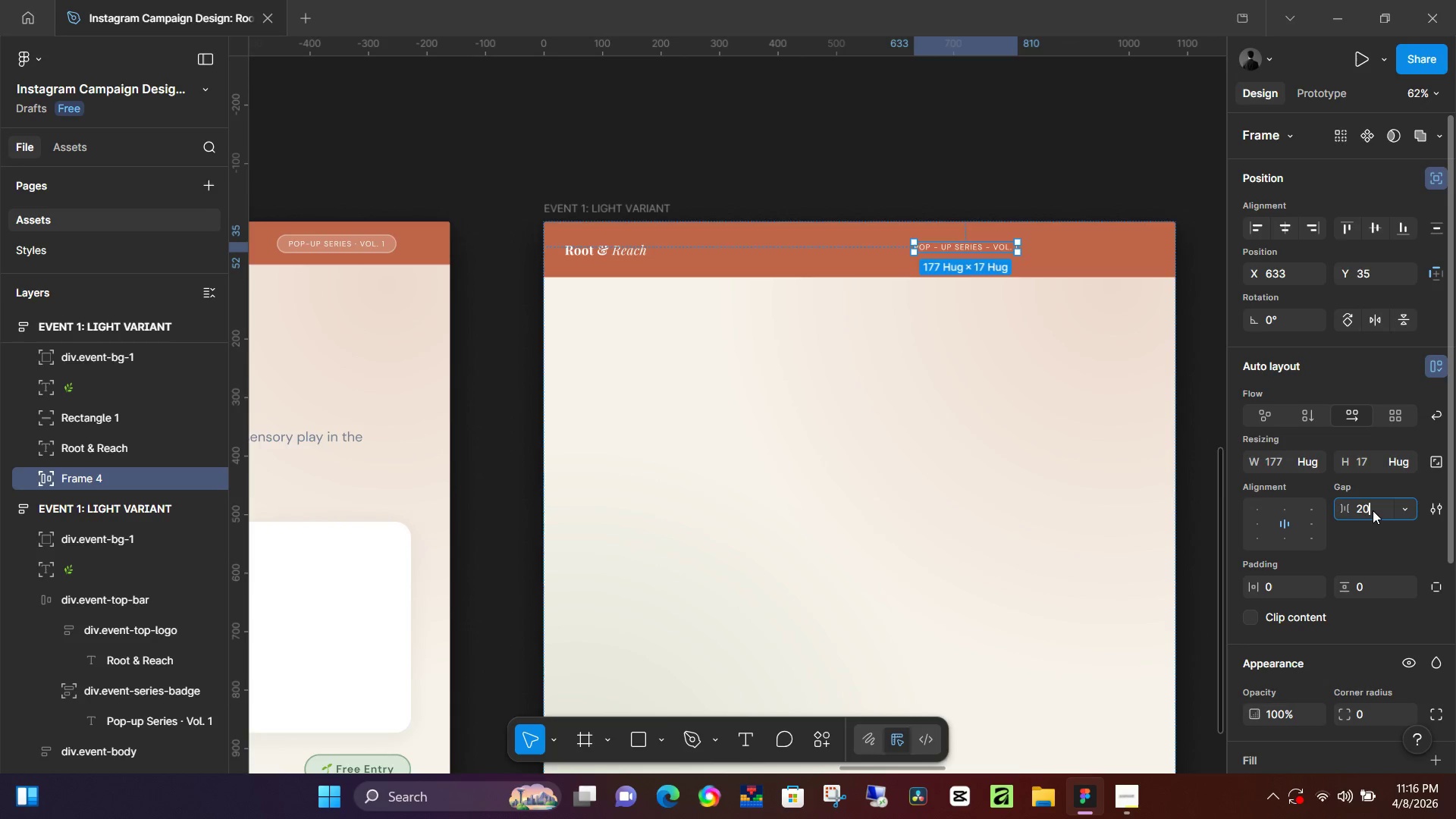 
key(Numpad0)
 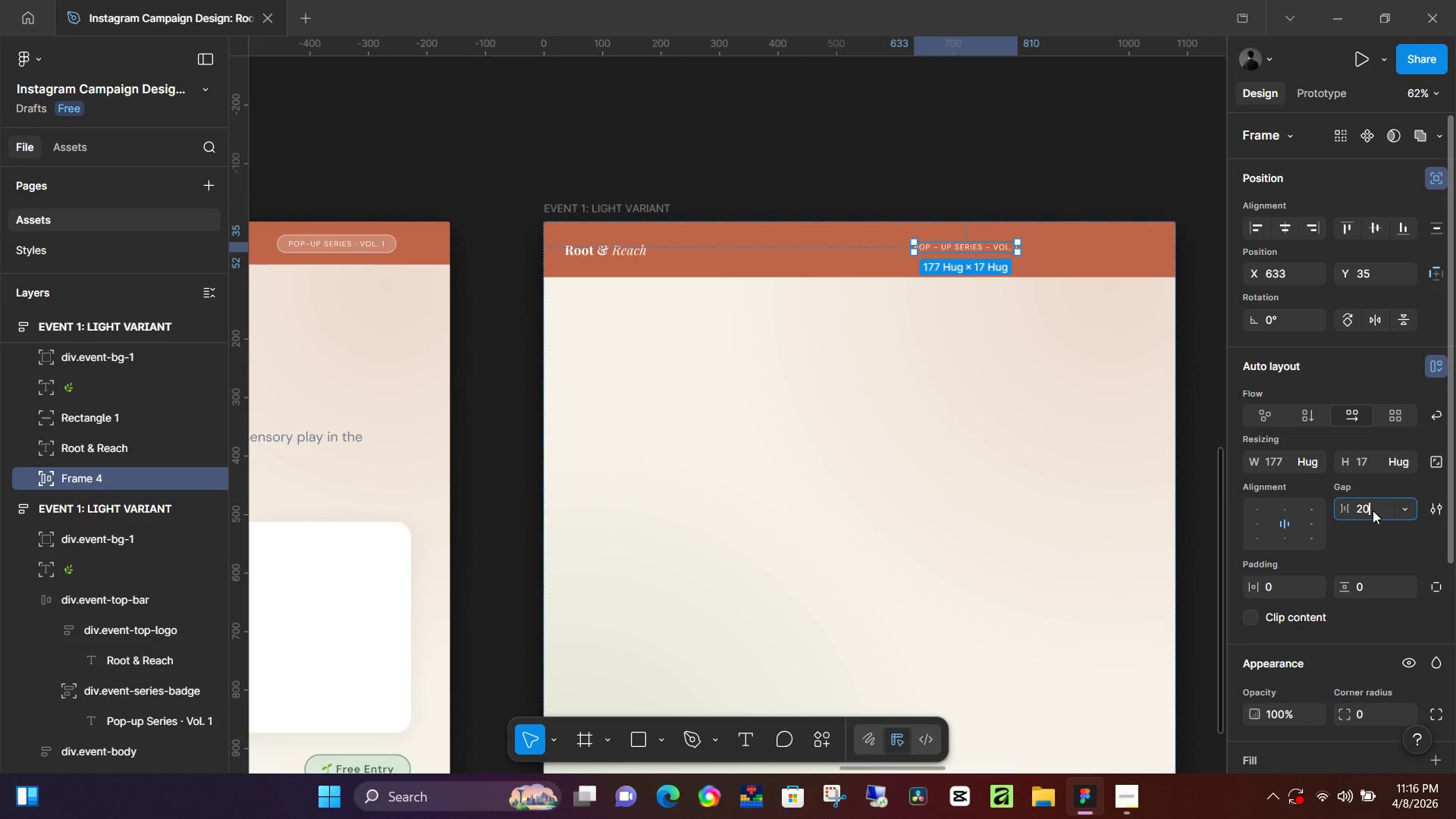 
key(NumpadEnter)
 